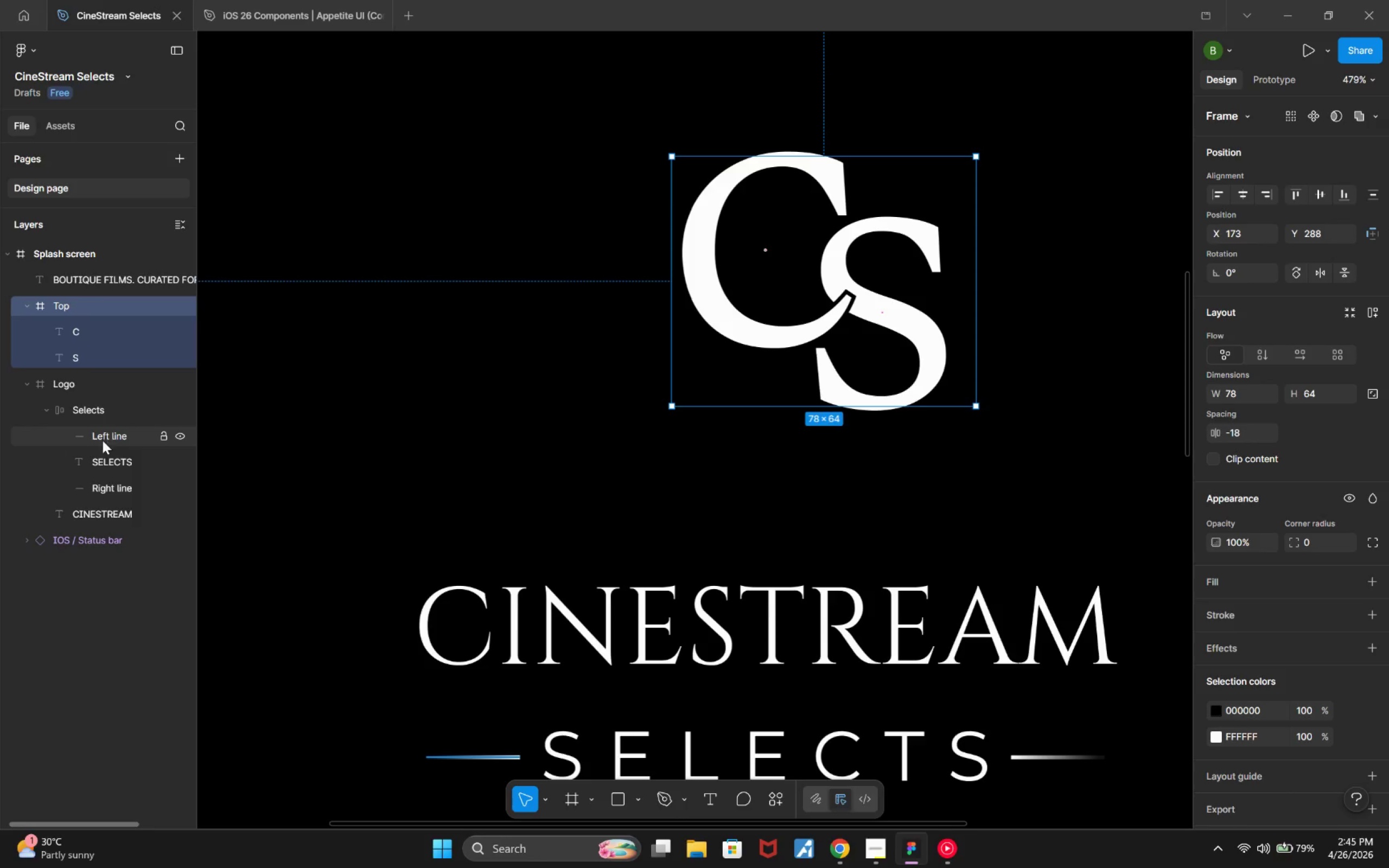 
left_click([50, 412])
 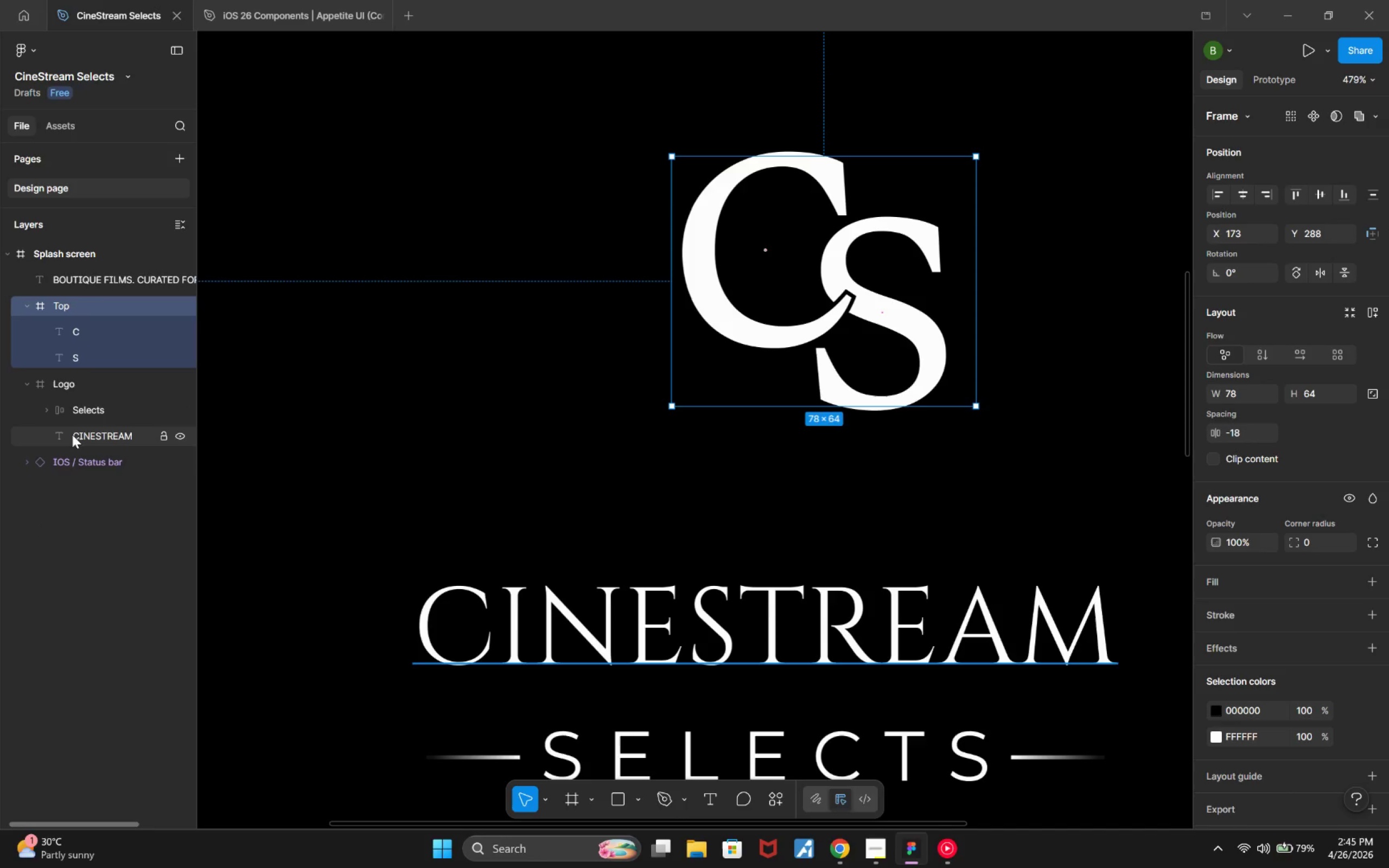 
hold_key(key=ControlLeft, duration=1.03)
left_click([72, 435])
 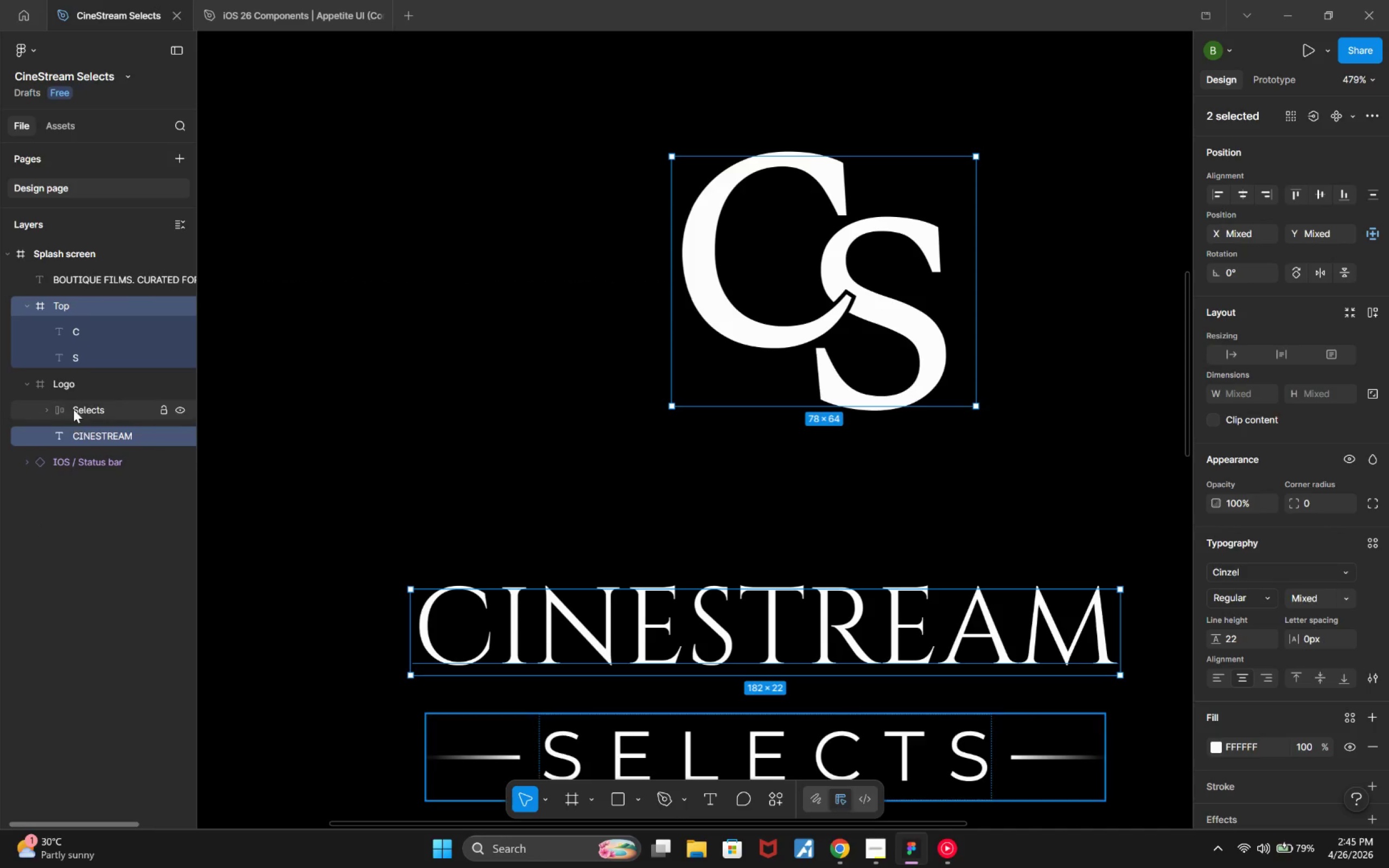 
left_click([73, 405])
 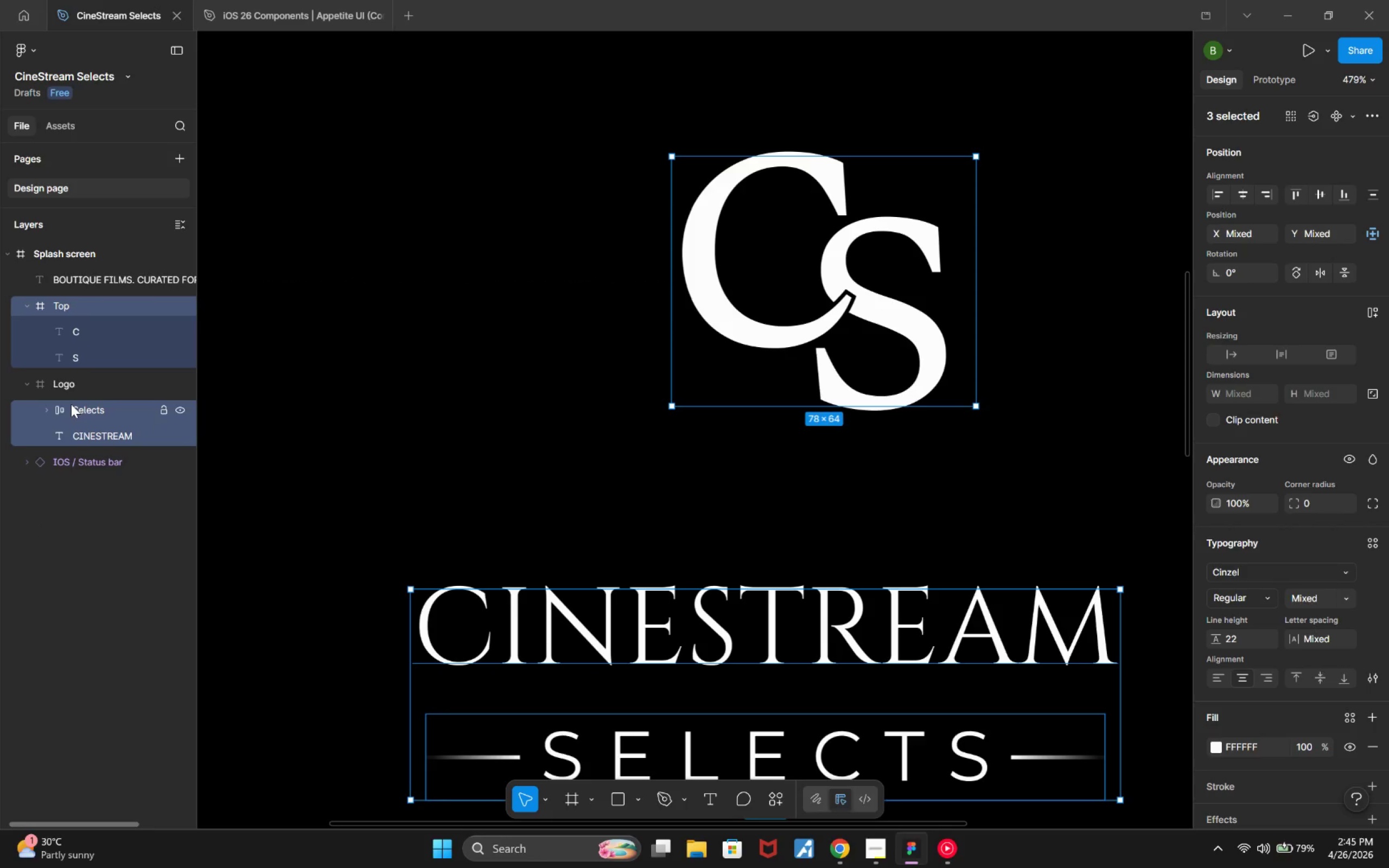 
hold_key(key=ShiftLeft, duration=0.69)
 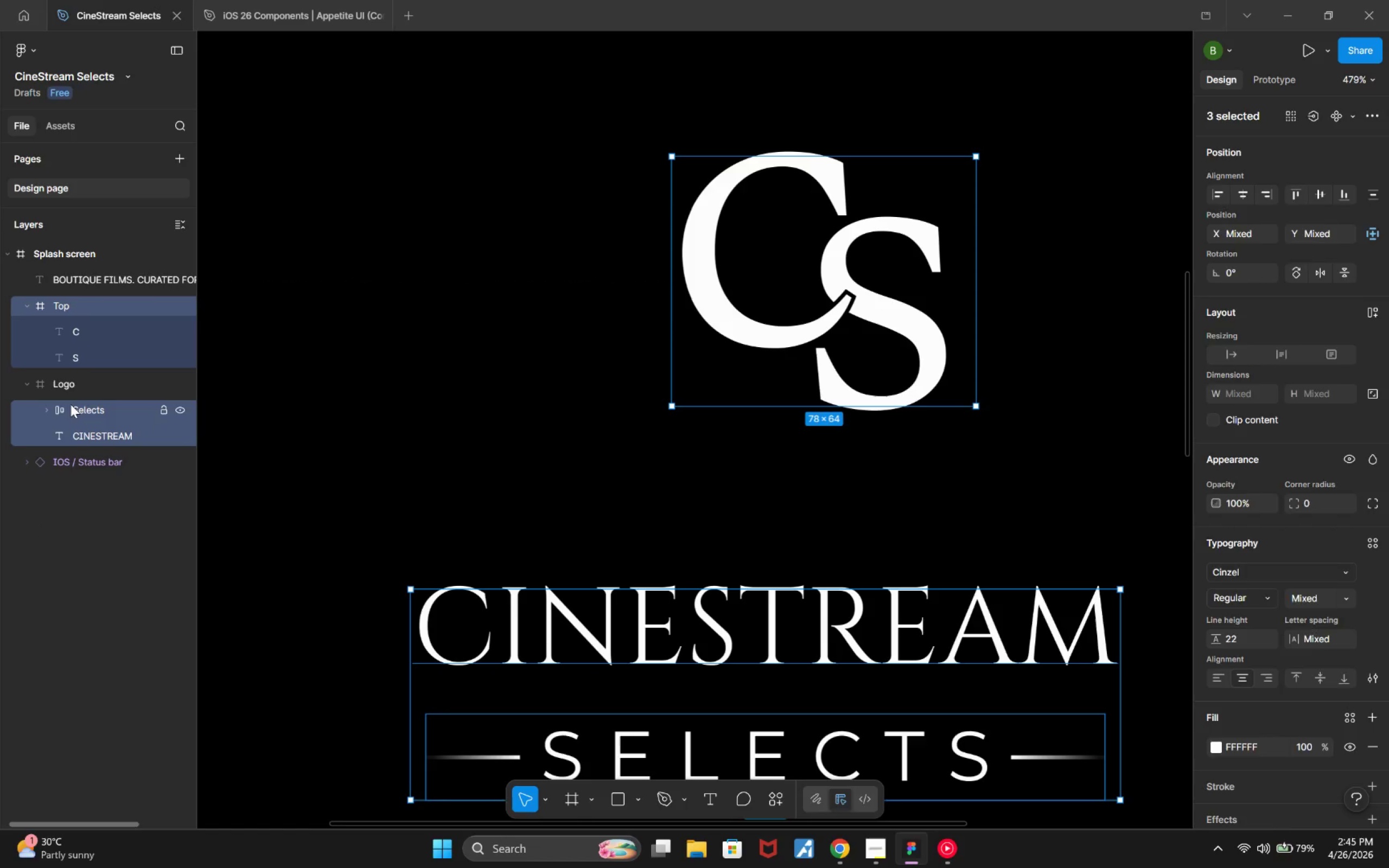 
key(A)
 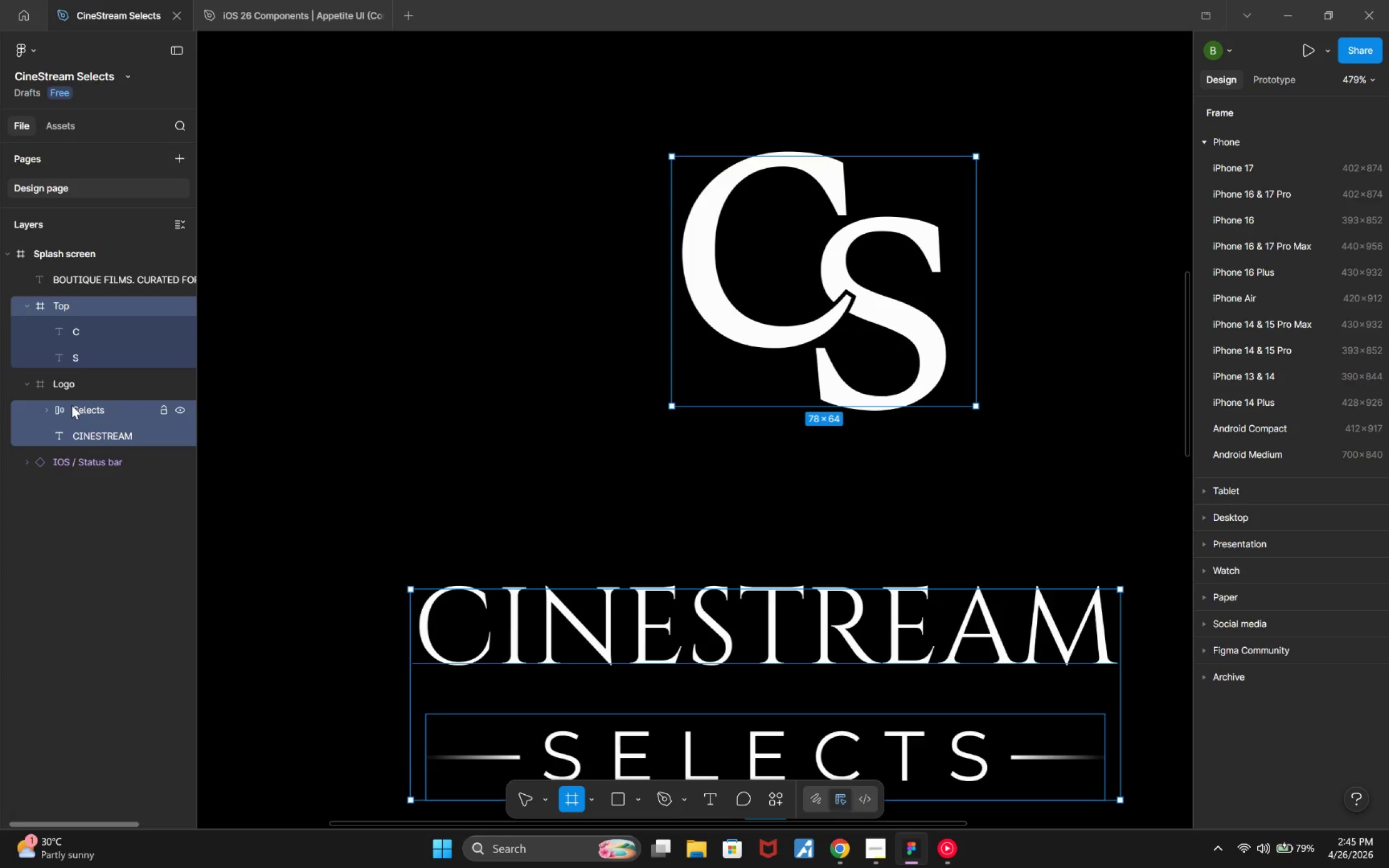 
key(Control+Z)
 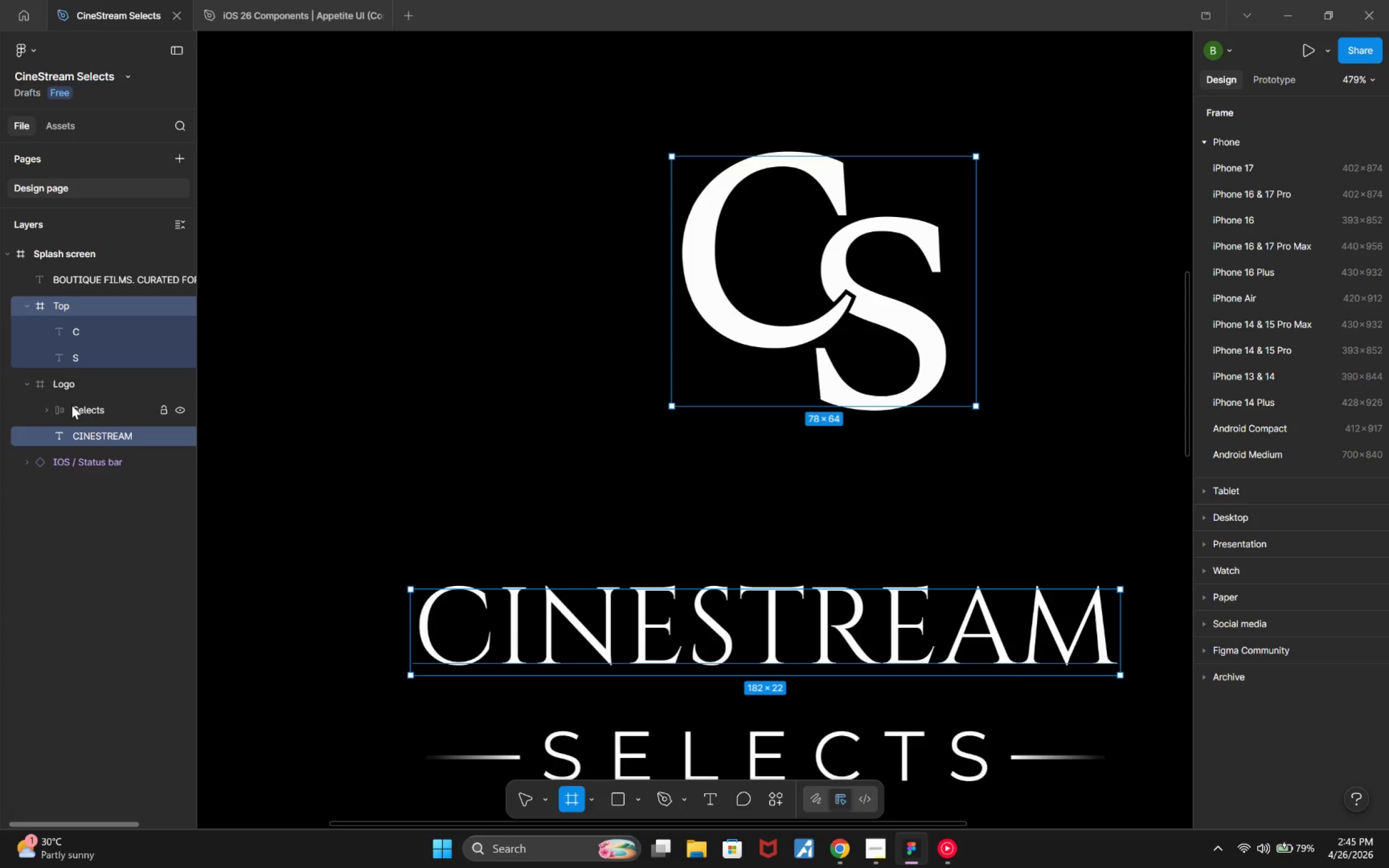 
hold_key(key=ControlLeft, duration=0.53)
left_click([74, 407])
 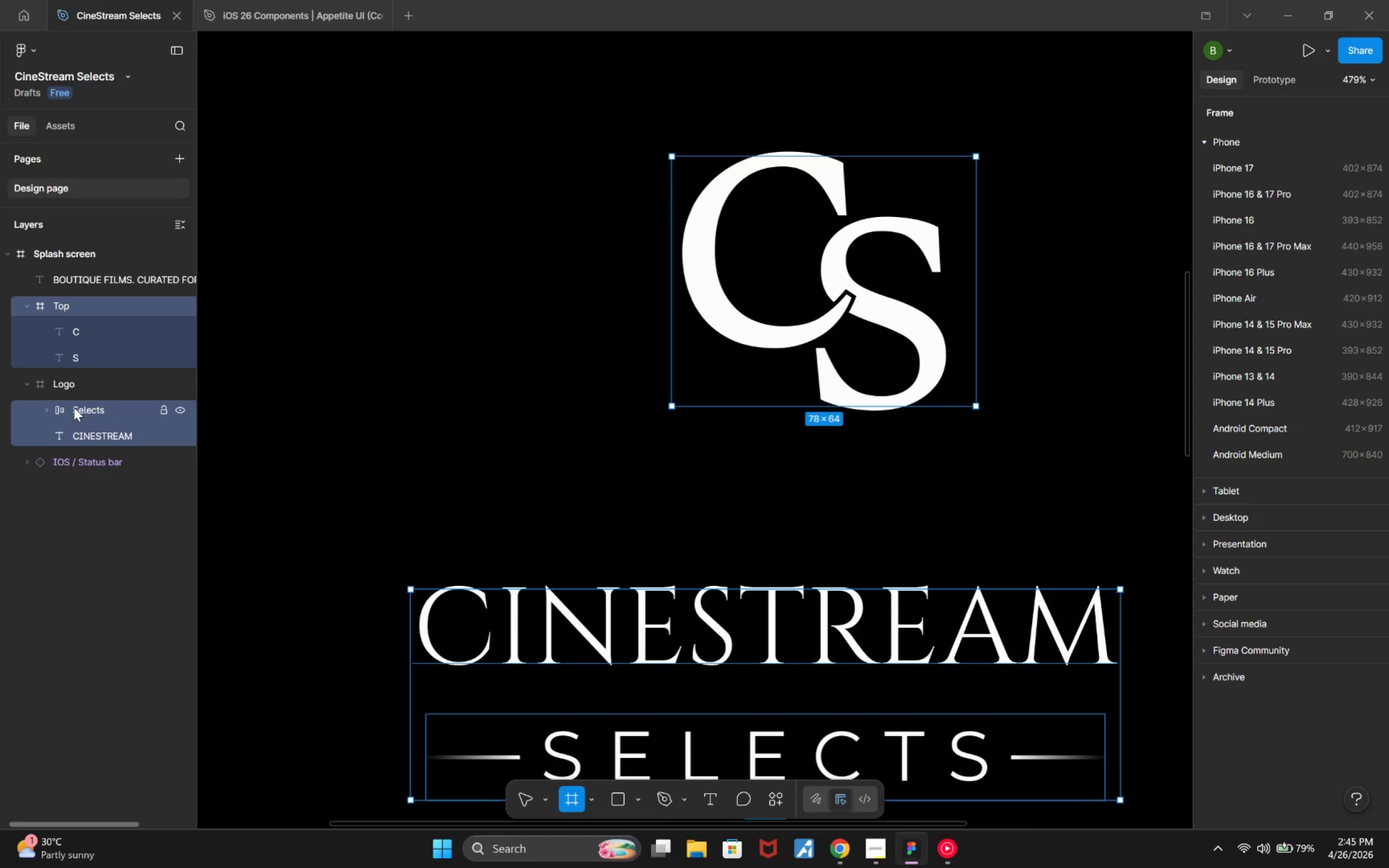 
hold_key(key=ControlLeft, duration=1.33)
 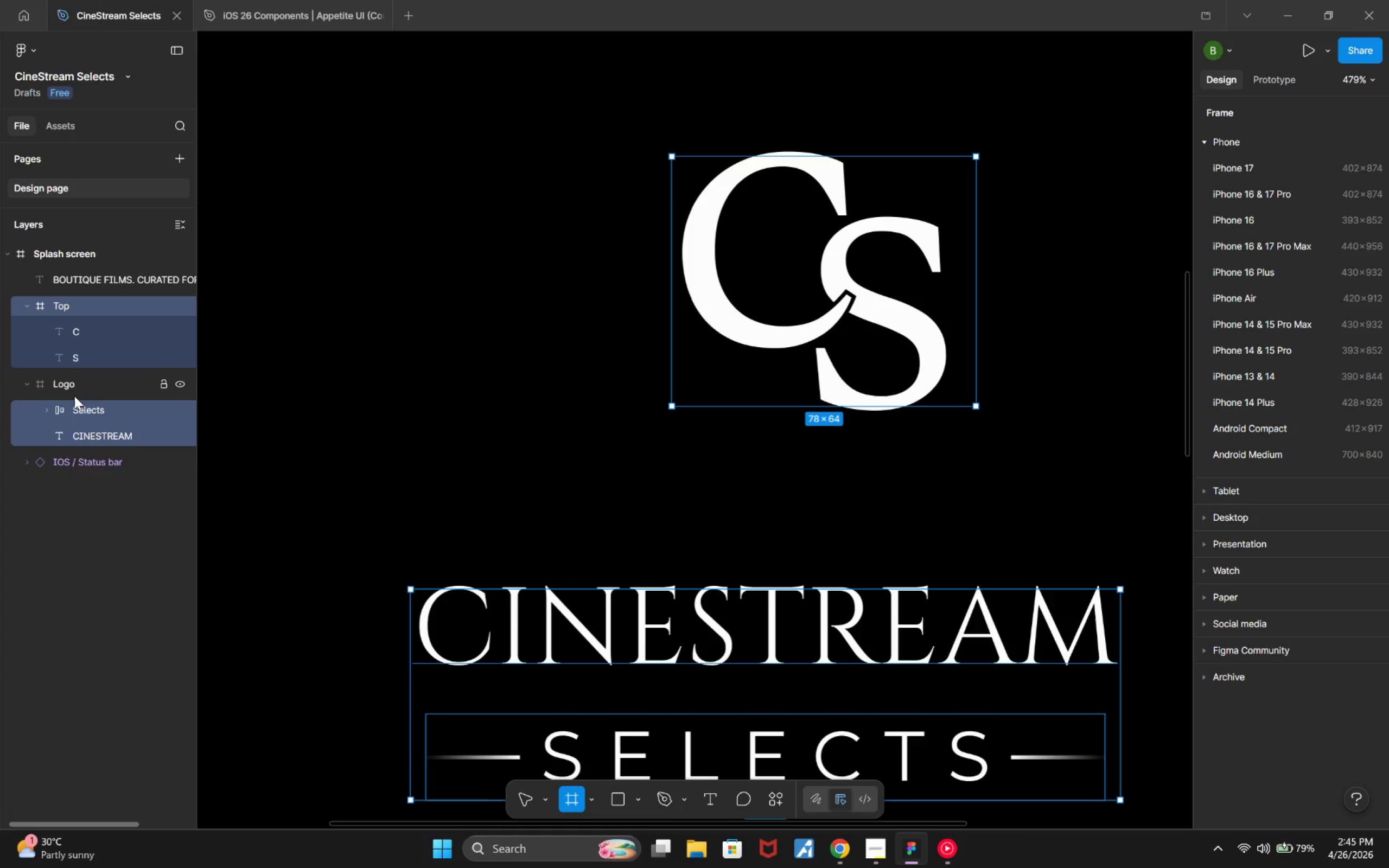 
hold_key(key=AltLeft, duration=0.95)
 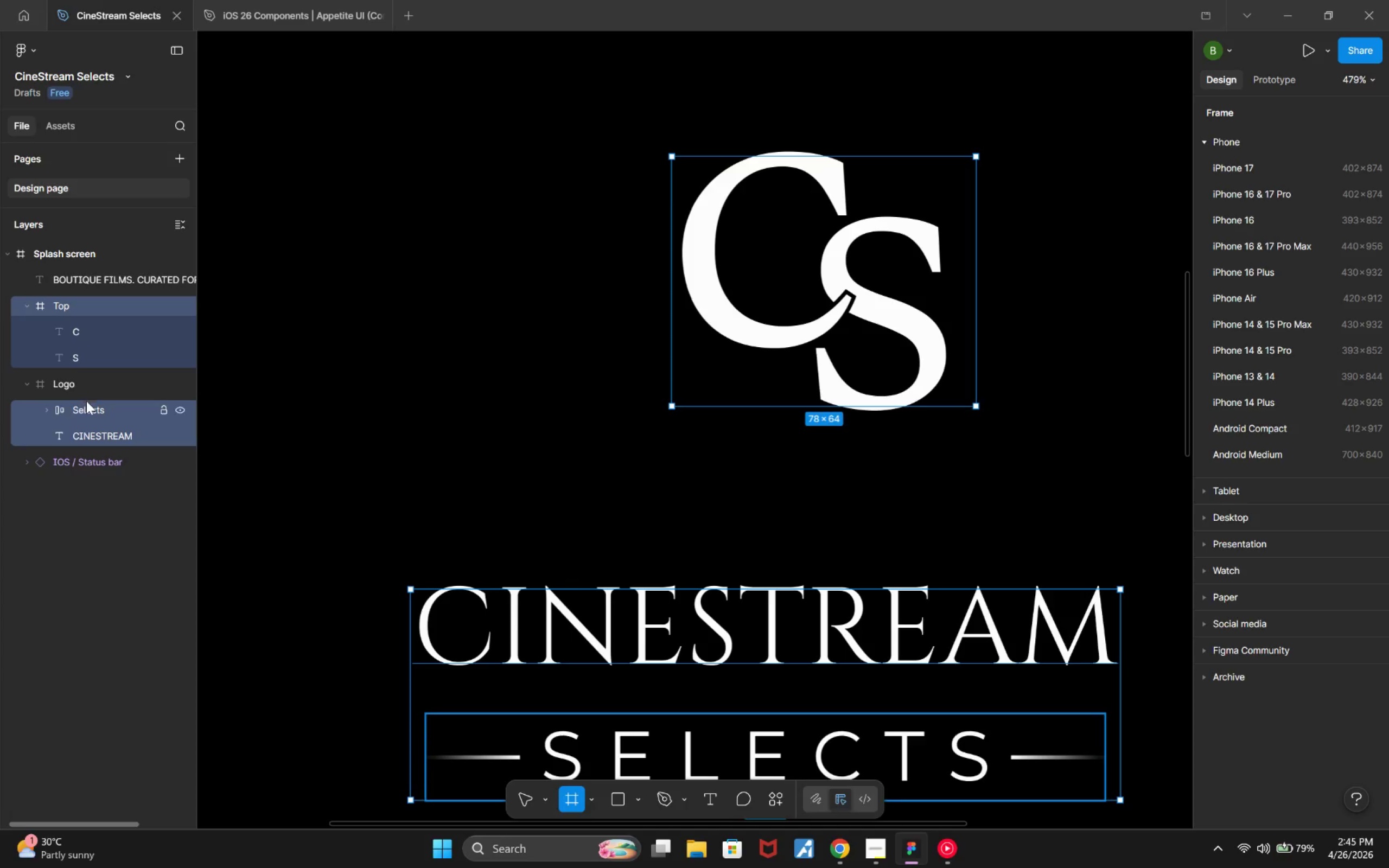 
left_click([87, 401])
 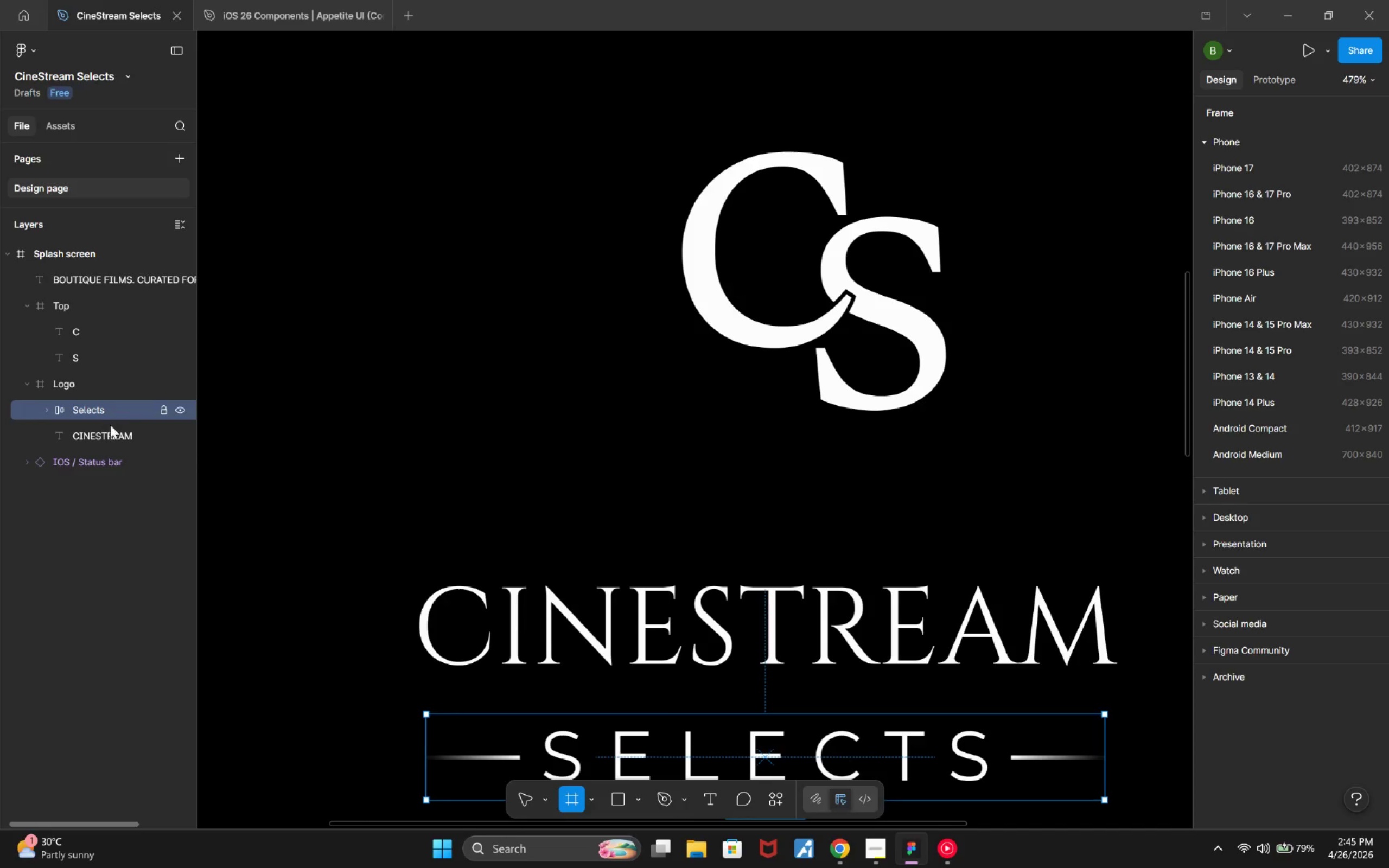 
hold_key(key=ControlLeft, duration=0.81)
left_click([115, 435])
 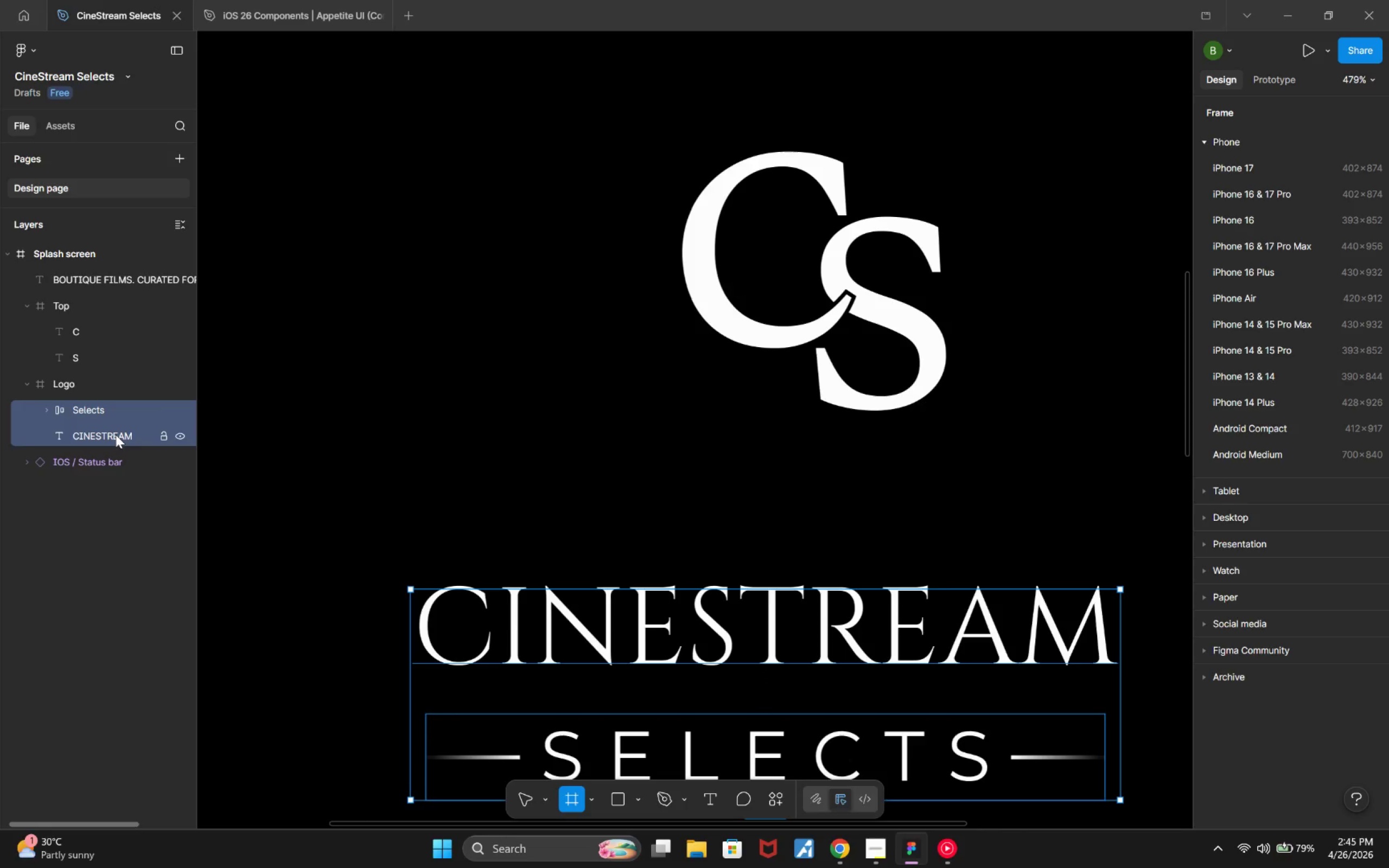 
key(Control+ControlLeft)
 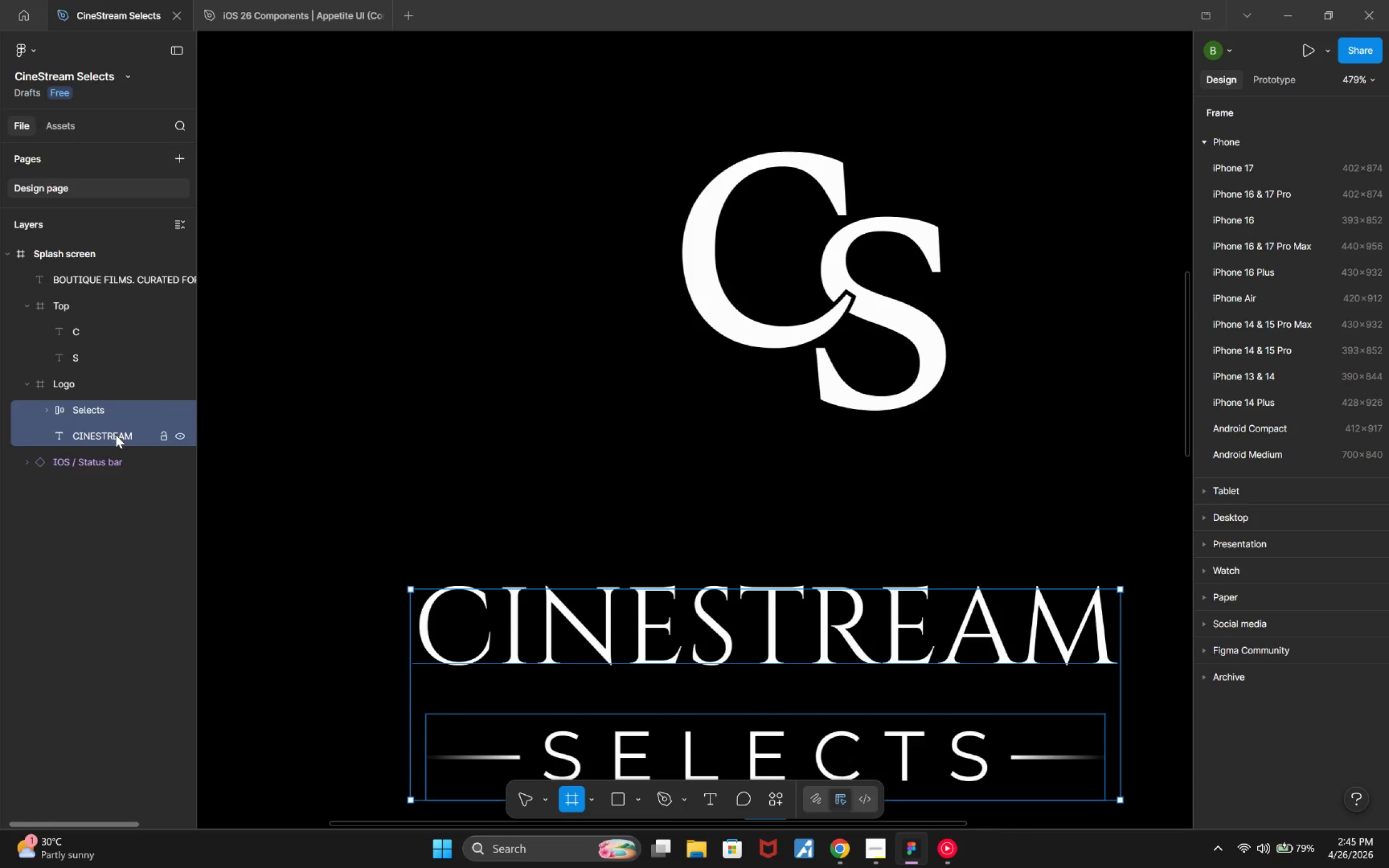 
key(Alt+Control+G)
 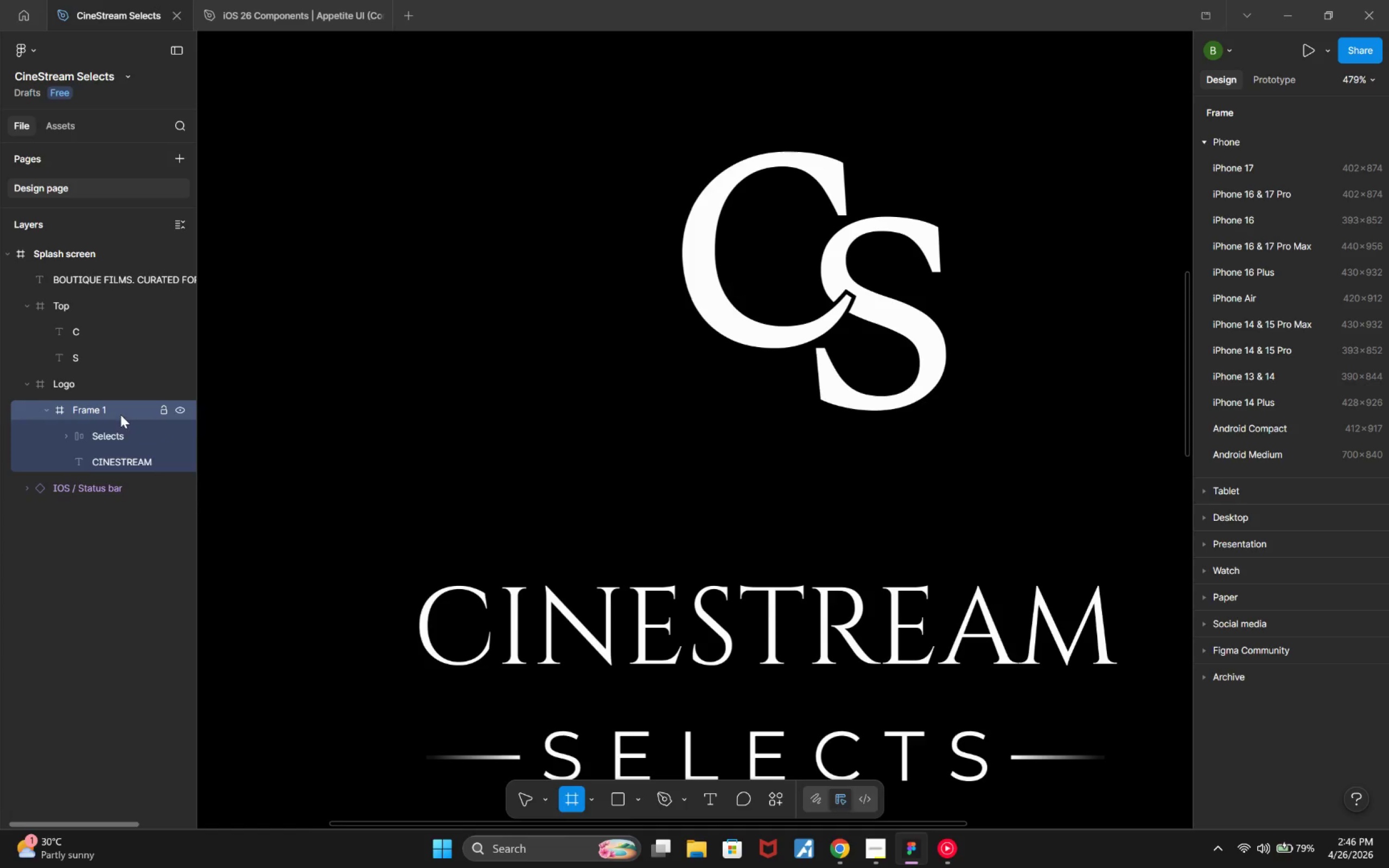 
double_click([111, 411])
 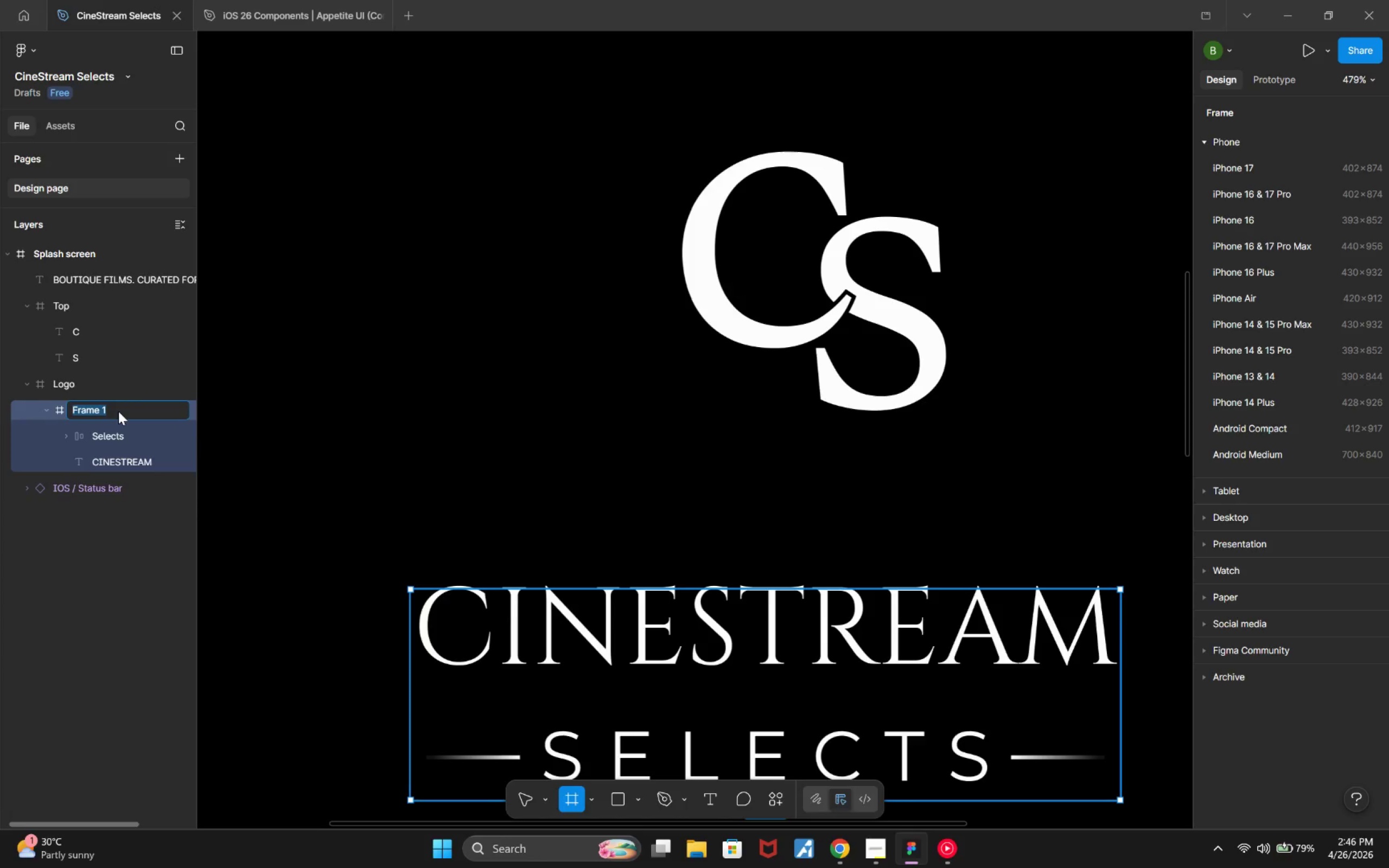 
type(Bottm)
 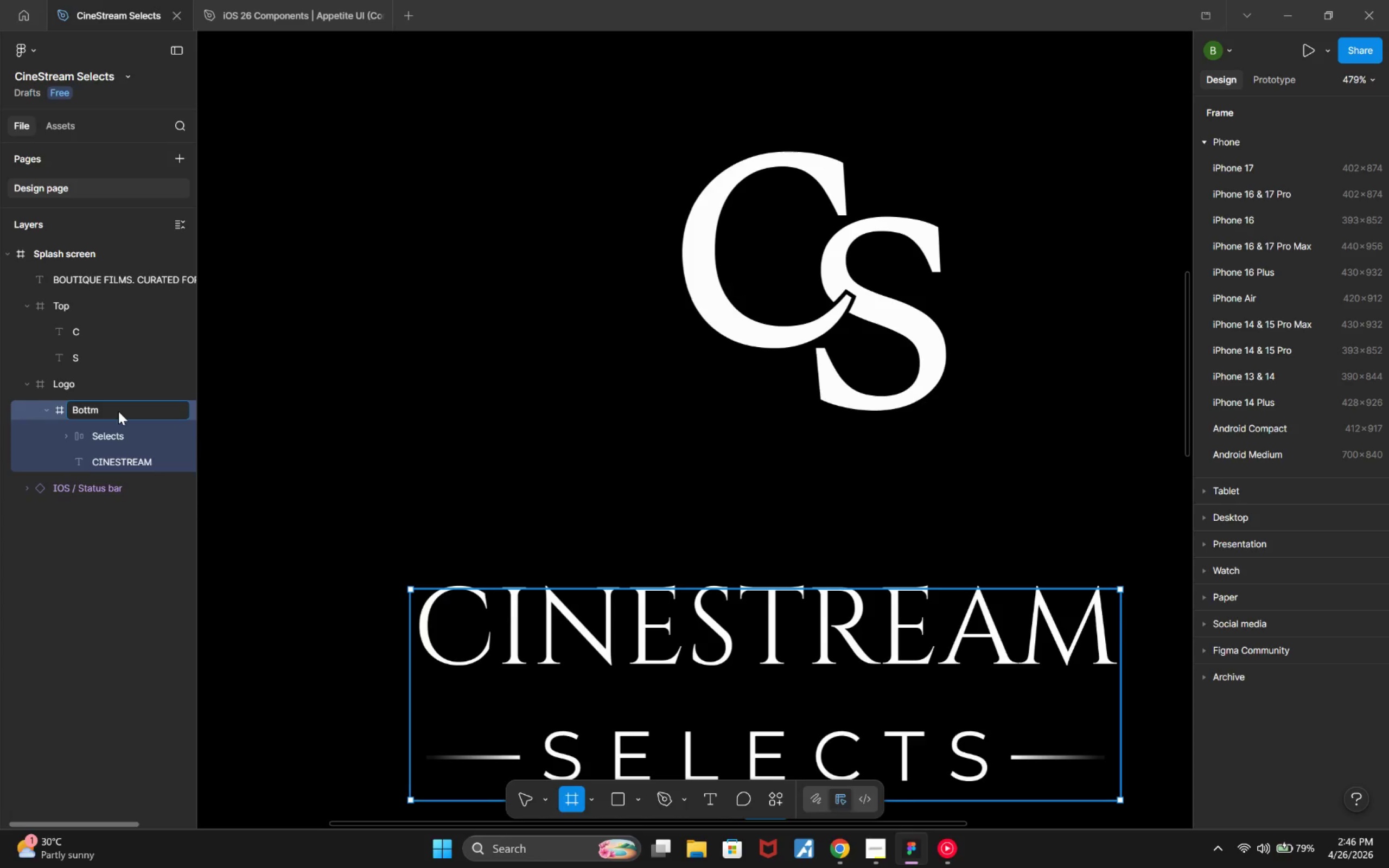 
key(ArrowLeft)
 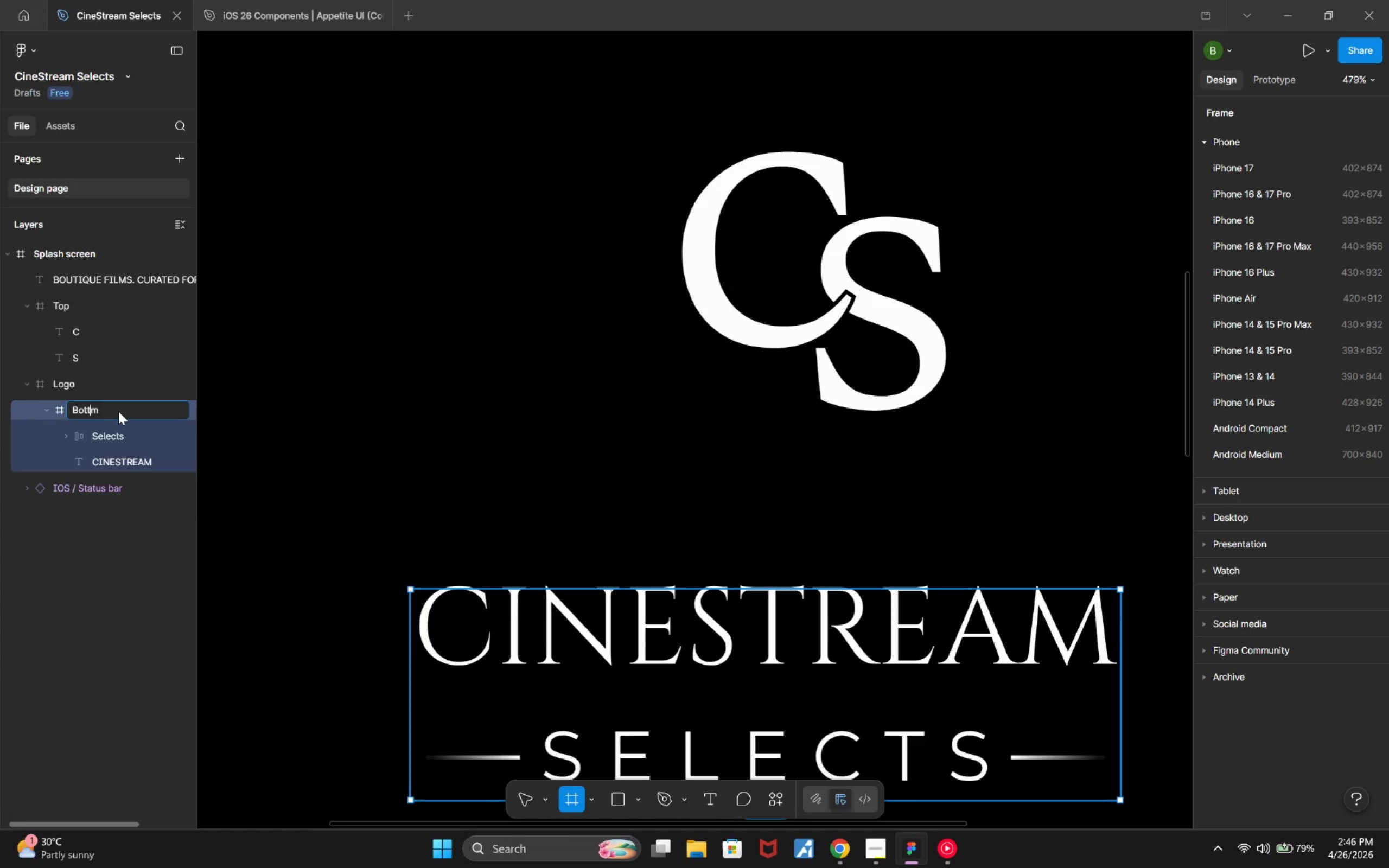 
key(O)
 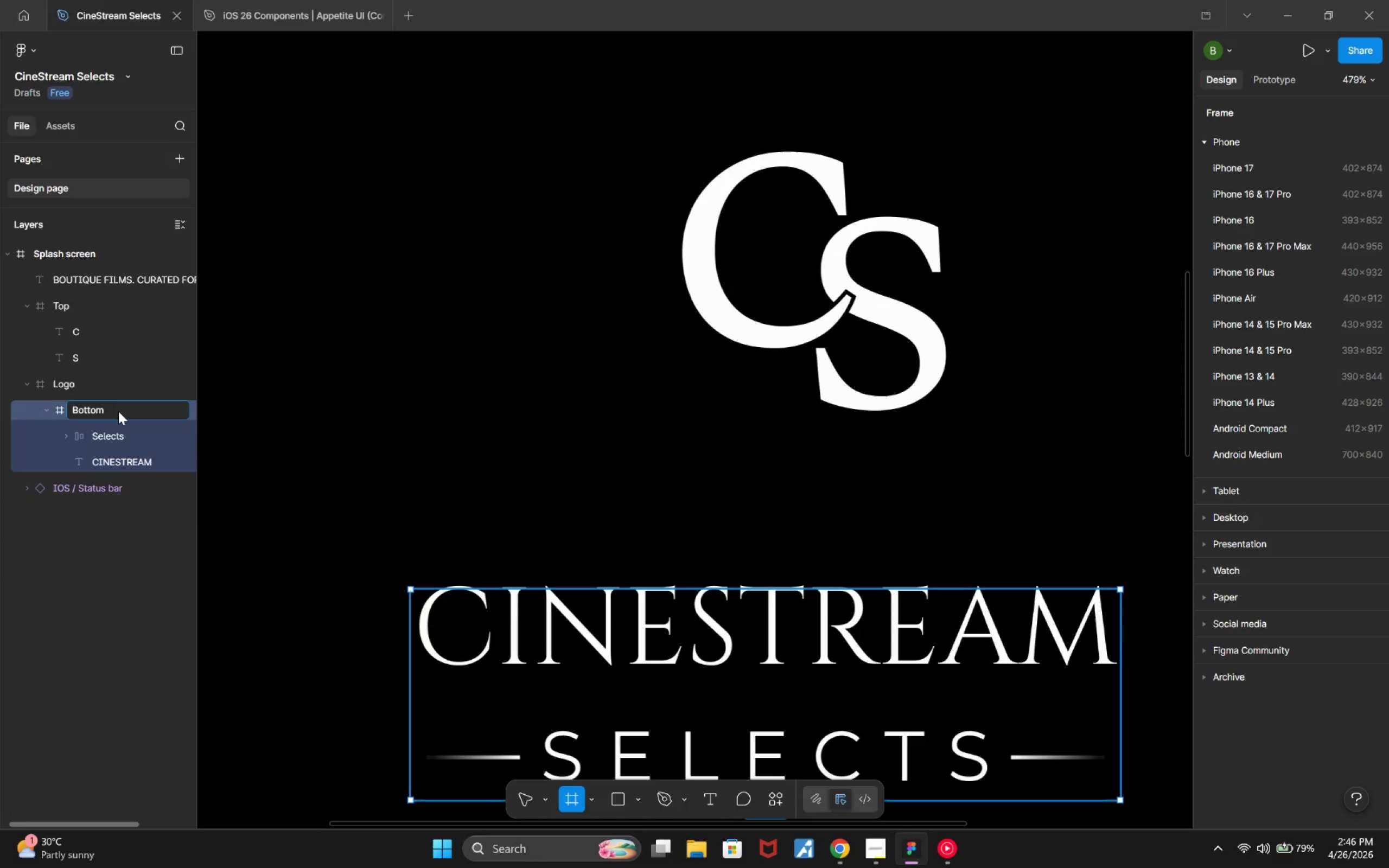 
key(ArrowRight)
 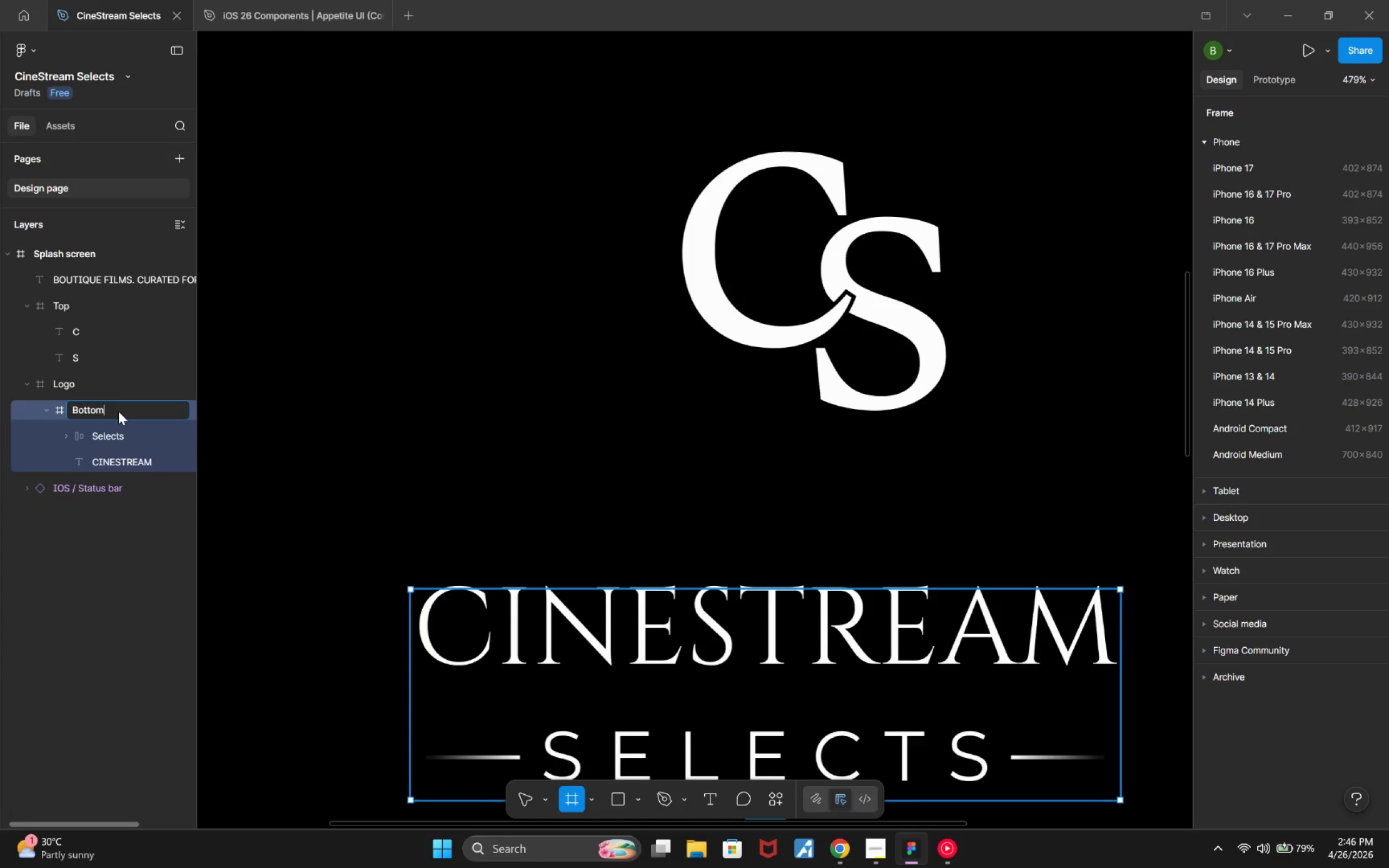 
key(Enter)
 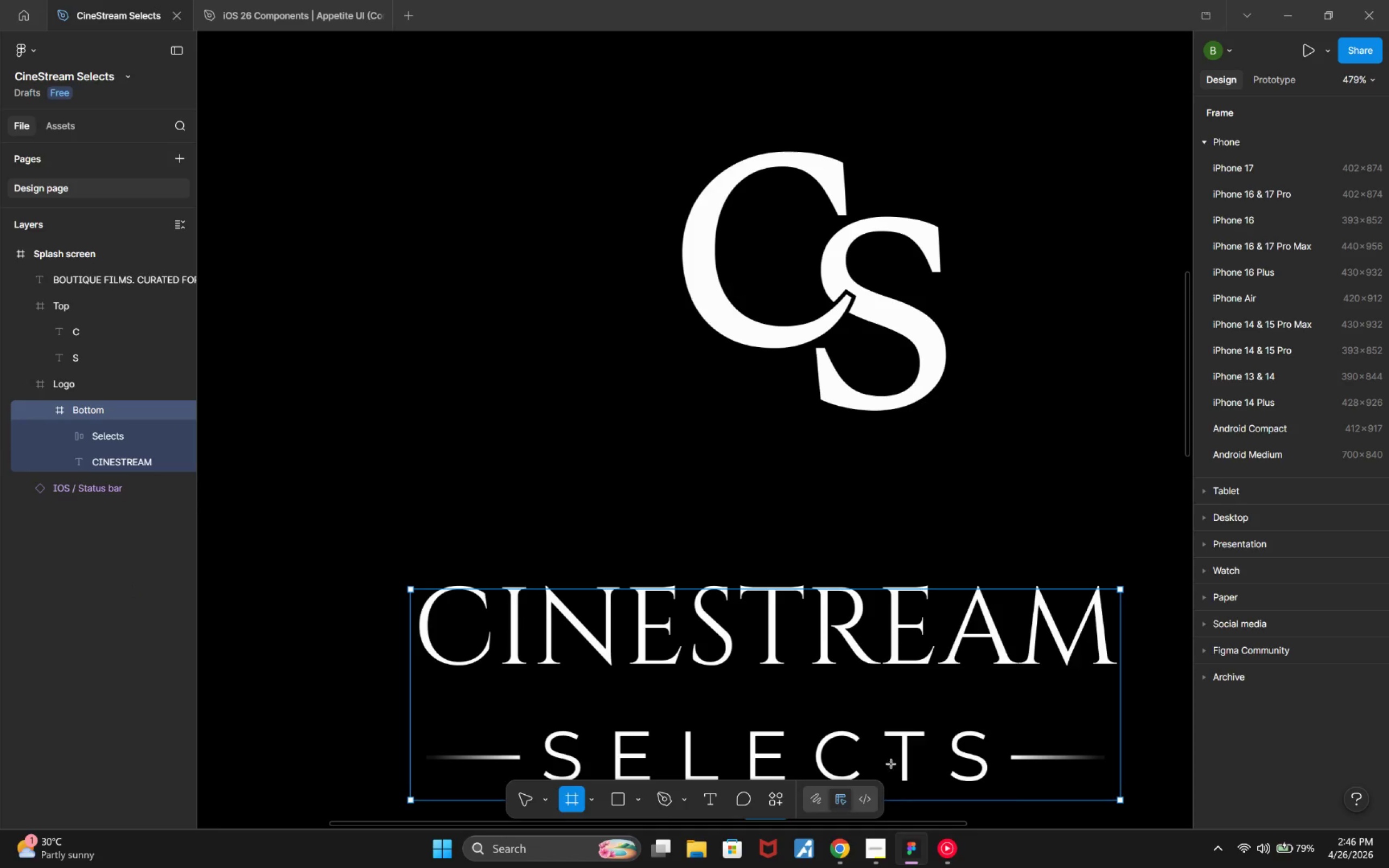 
left_click([947, 861])
 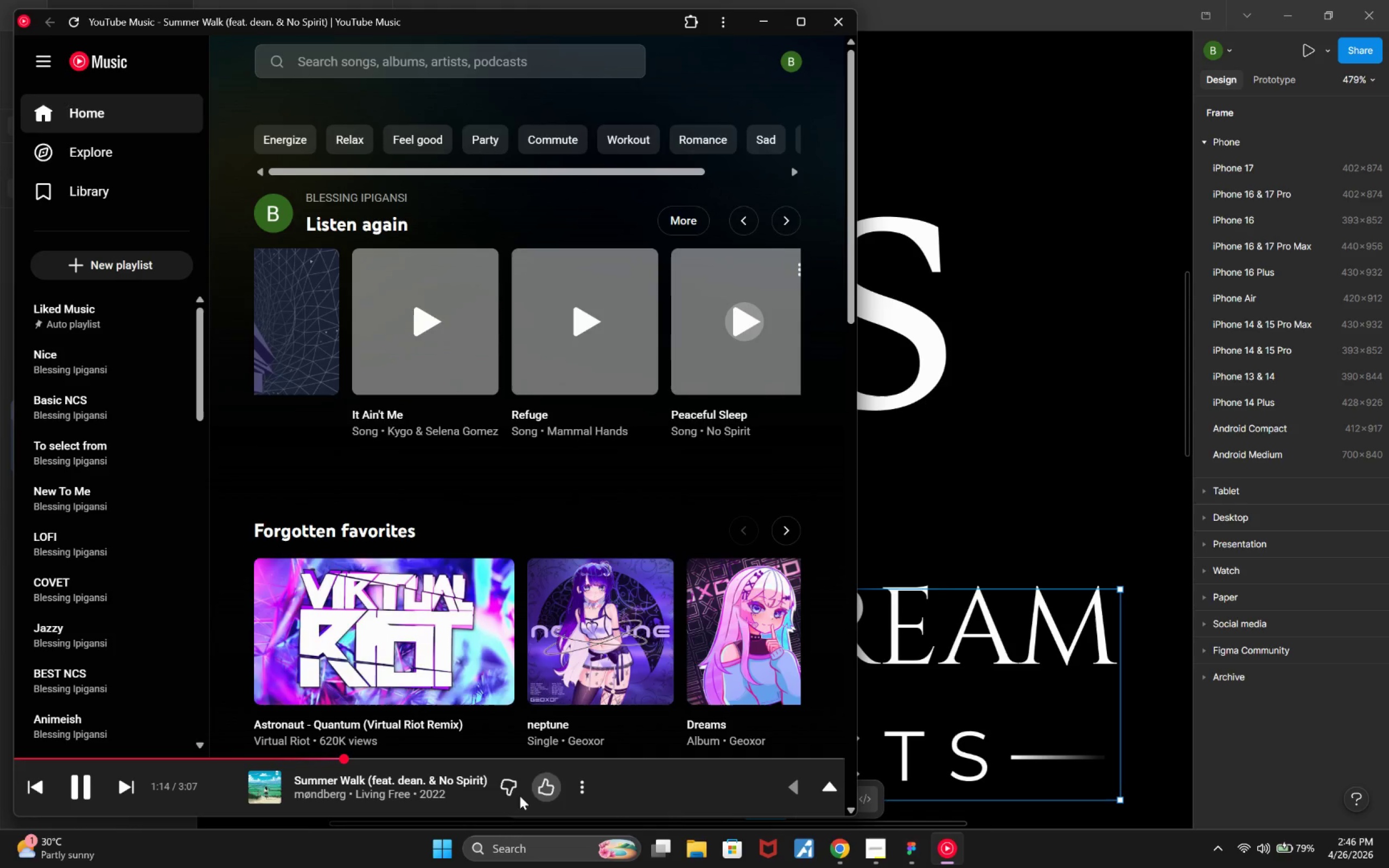 
left_click([699, 806])
 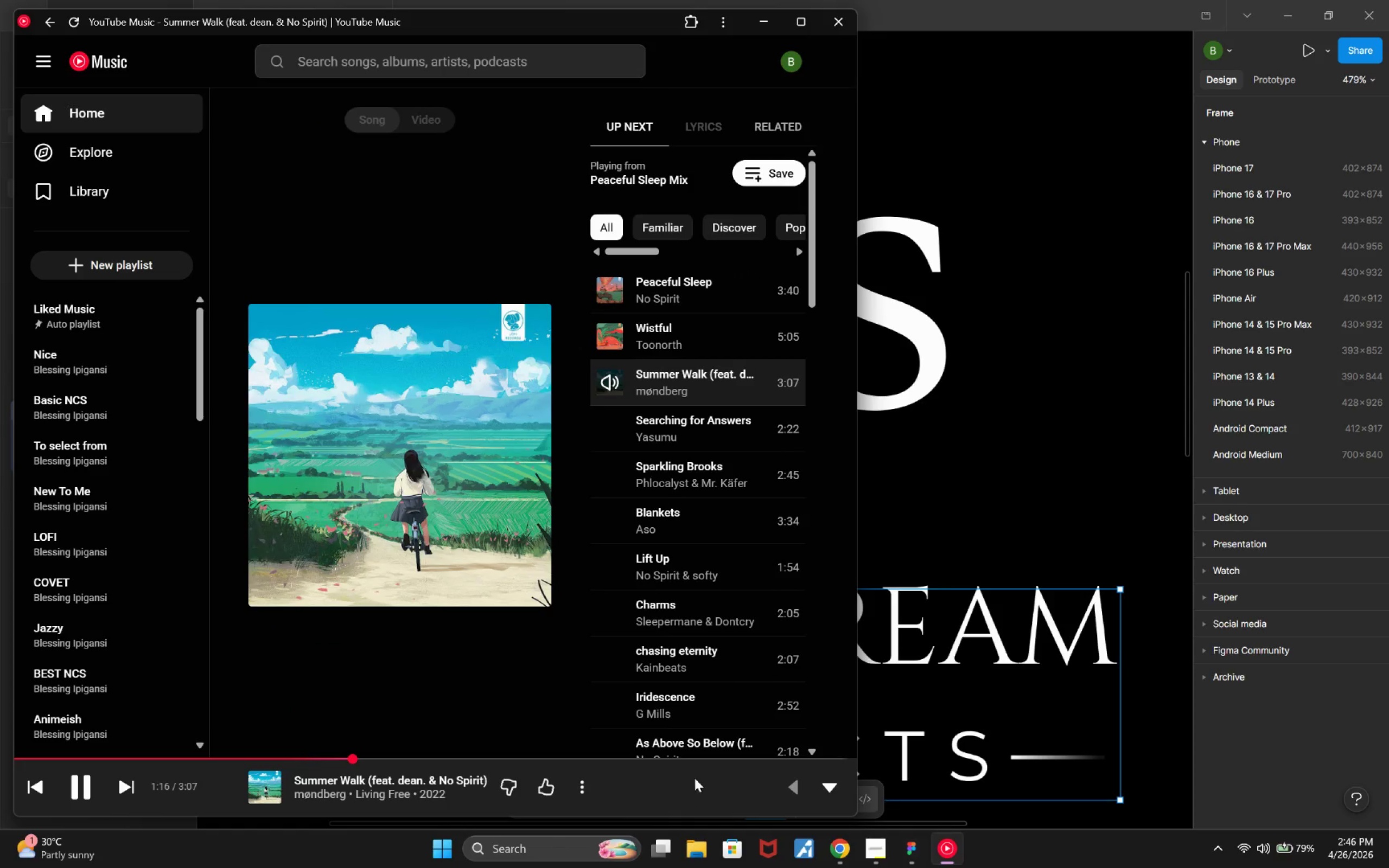 
left_click([581, 783])
 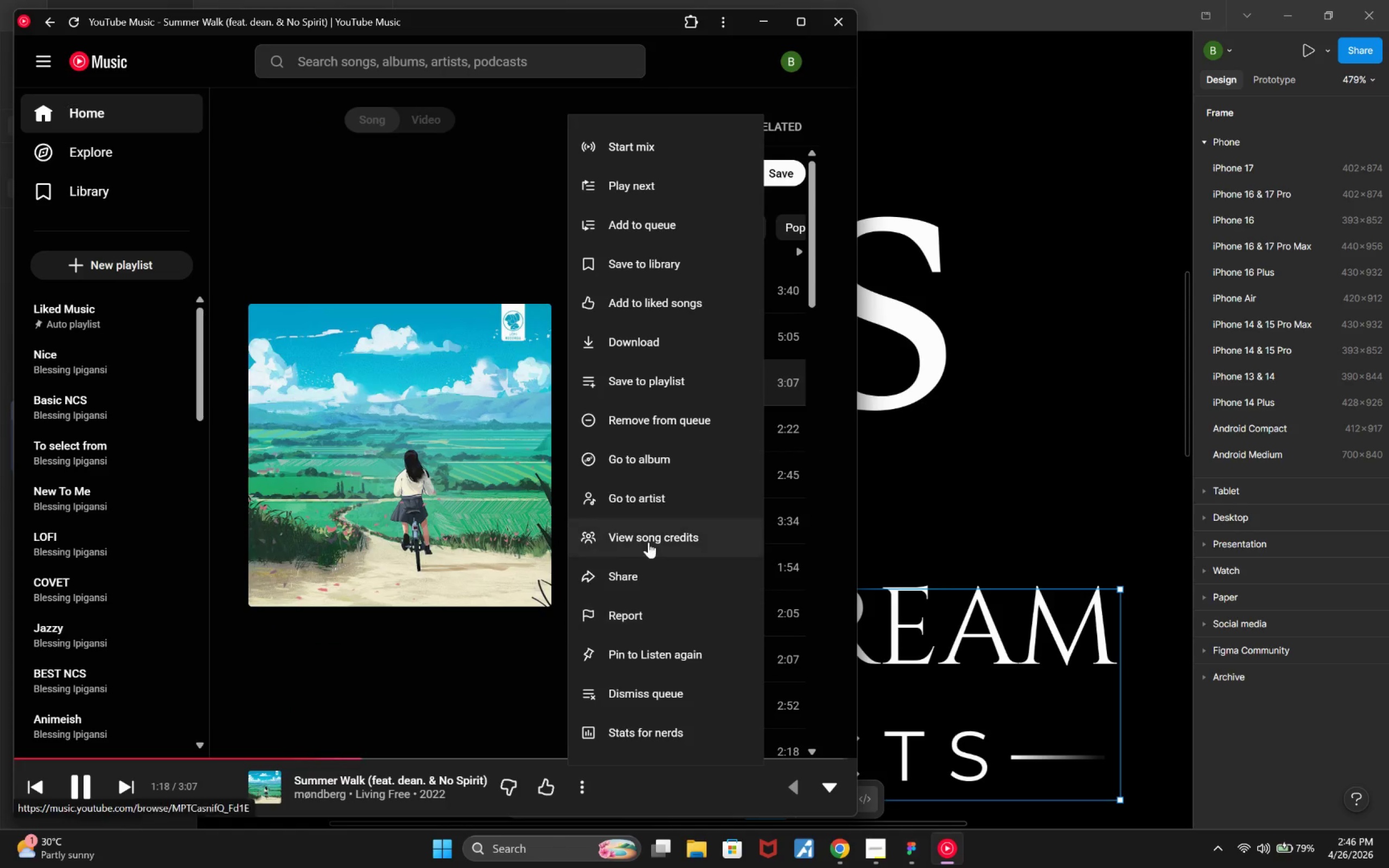 
left_click([653, 384])
 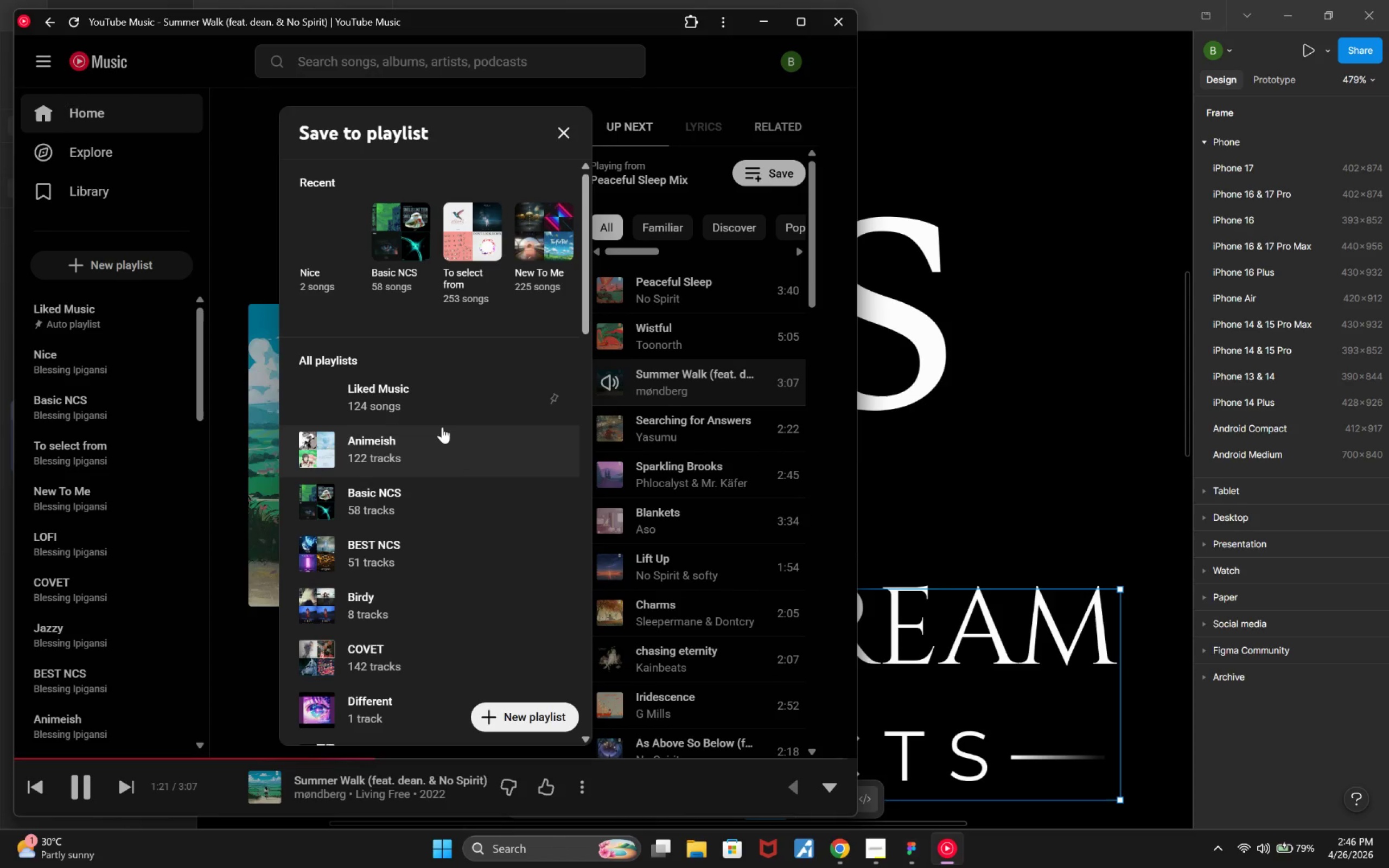 
scroll: coordinate [449, 509], scroll_direction: down, amount: 4.0
 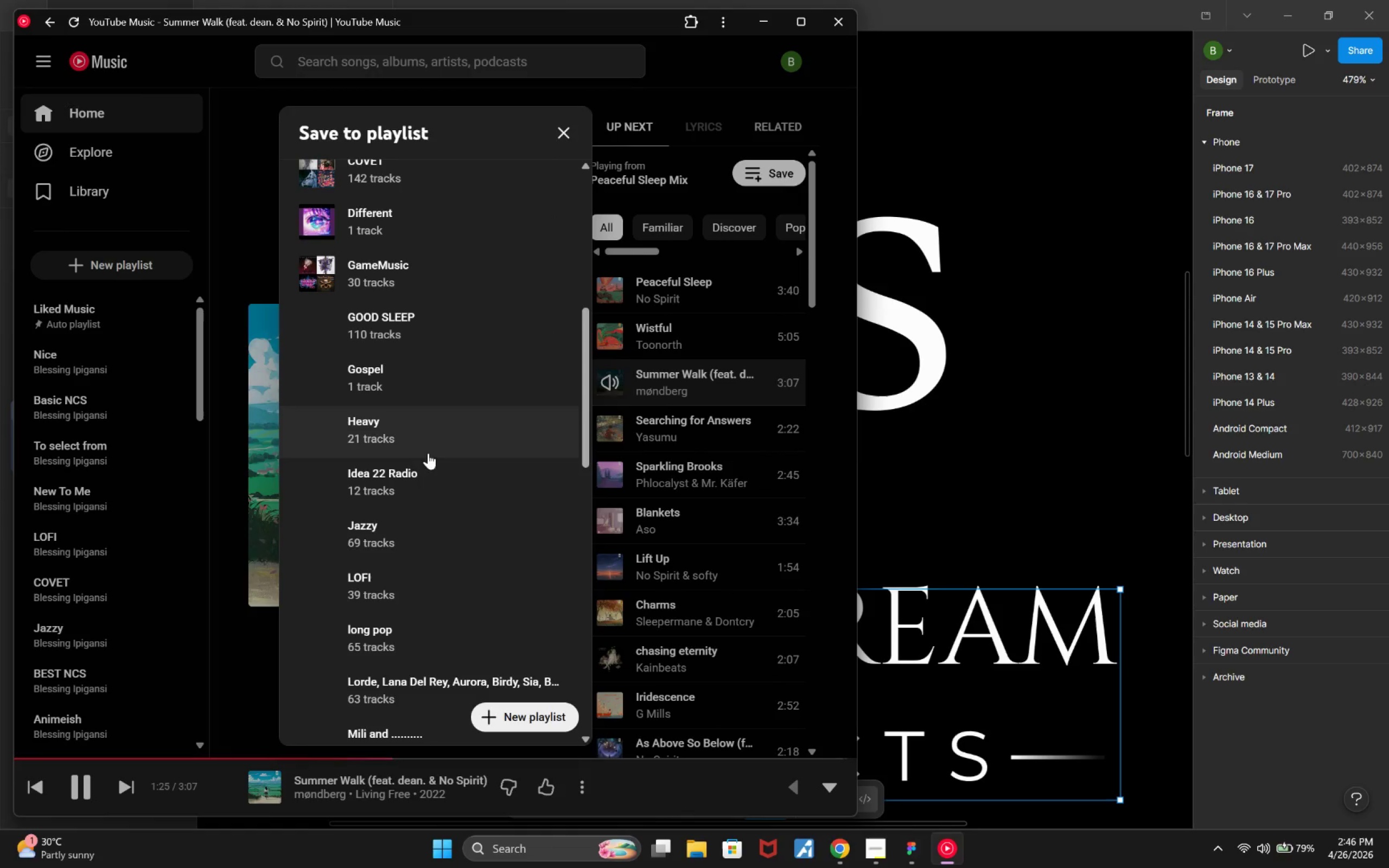 
left_click([433, 580])
 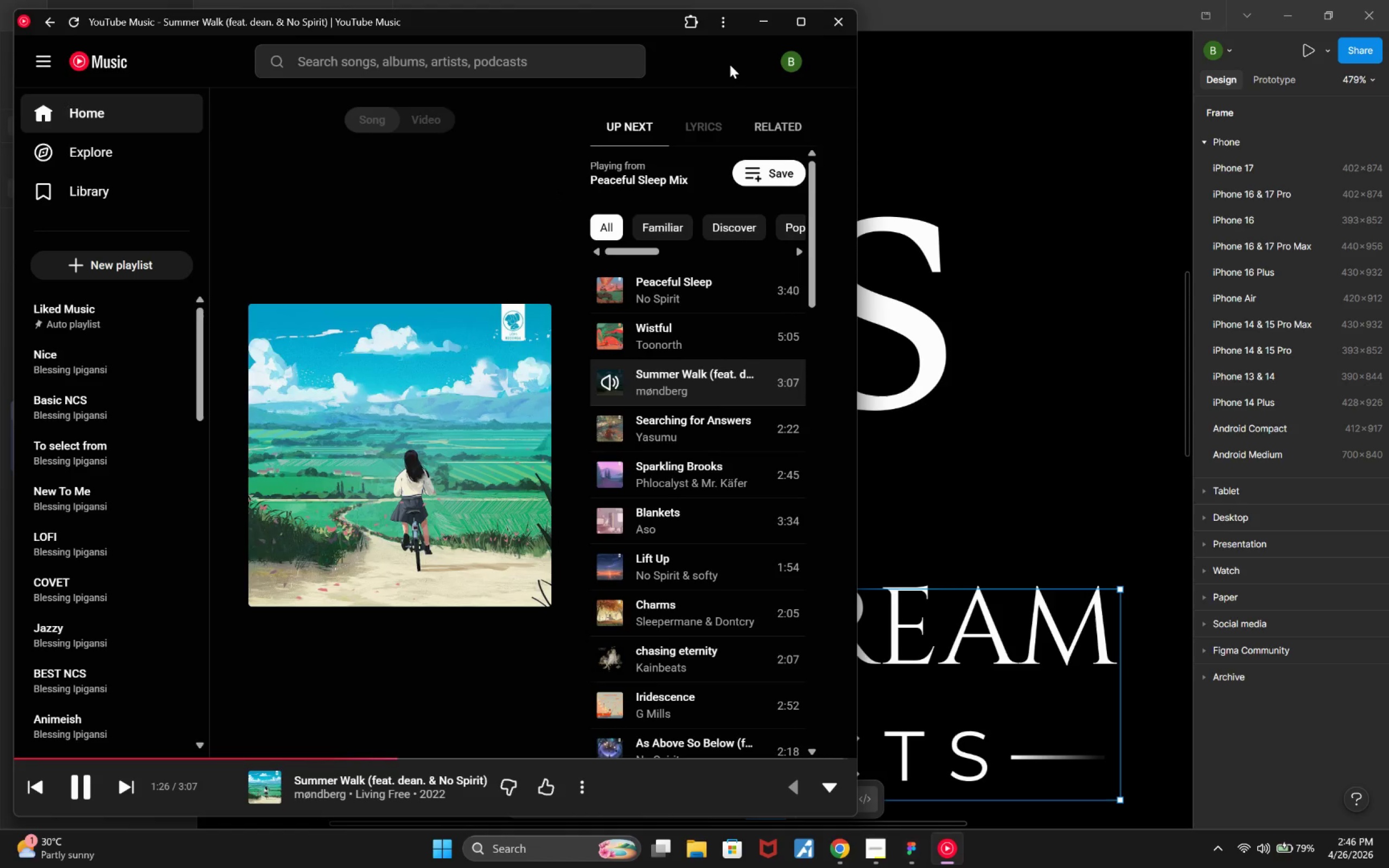 
left_click([756, 18])
 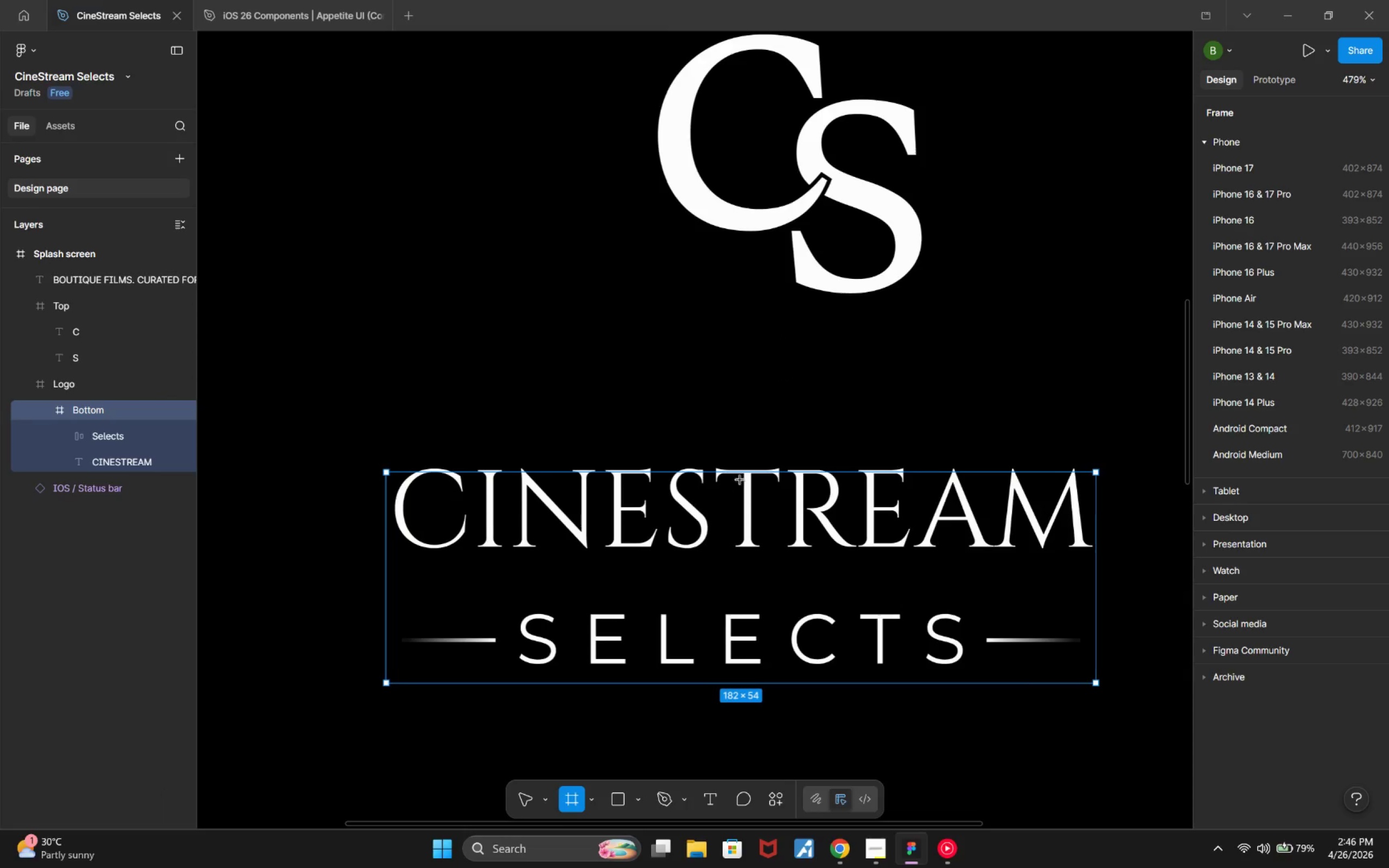 
wait(6.98)
 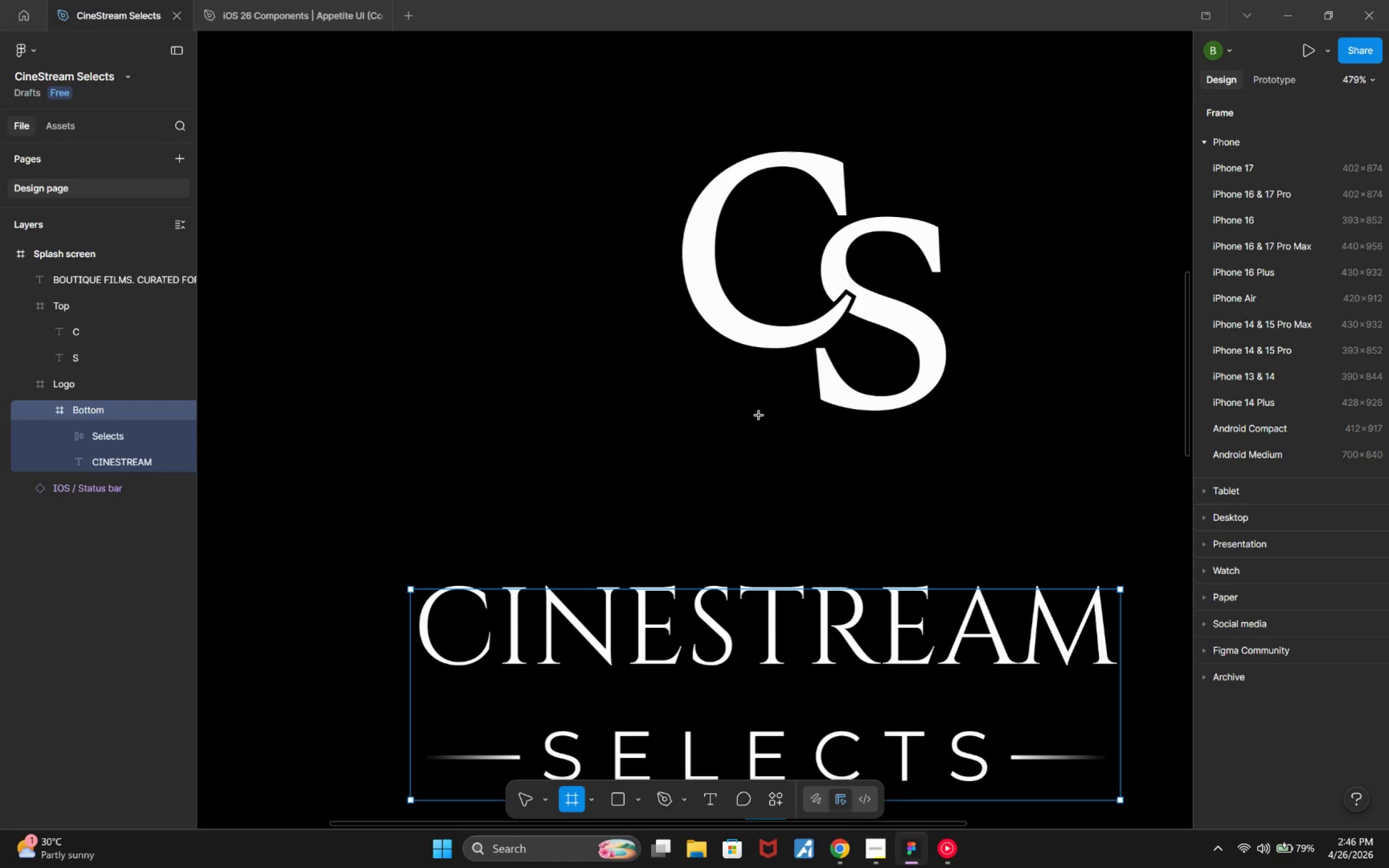 
left_click([111, 412])
 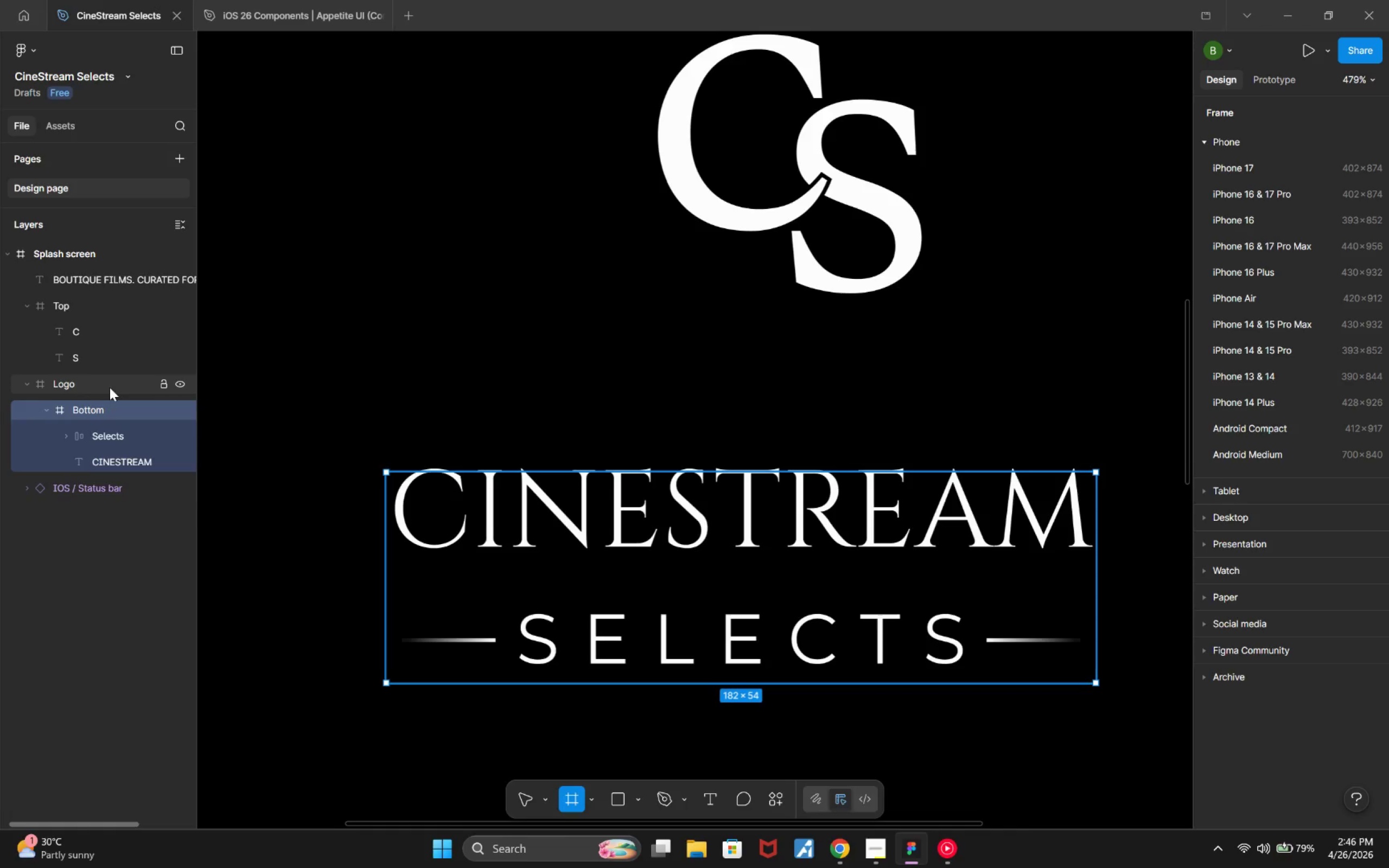 
wait(5.34)
 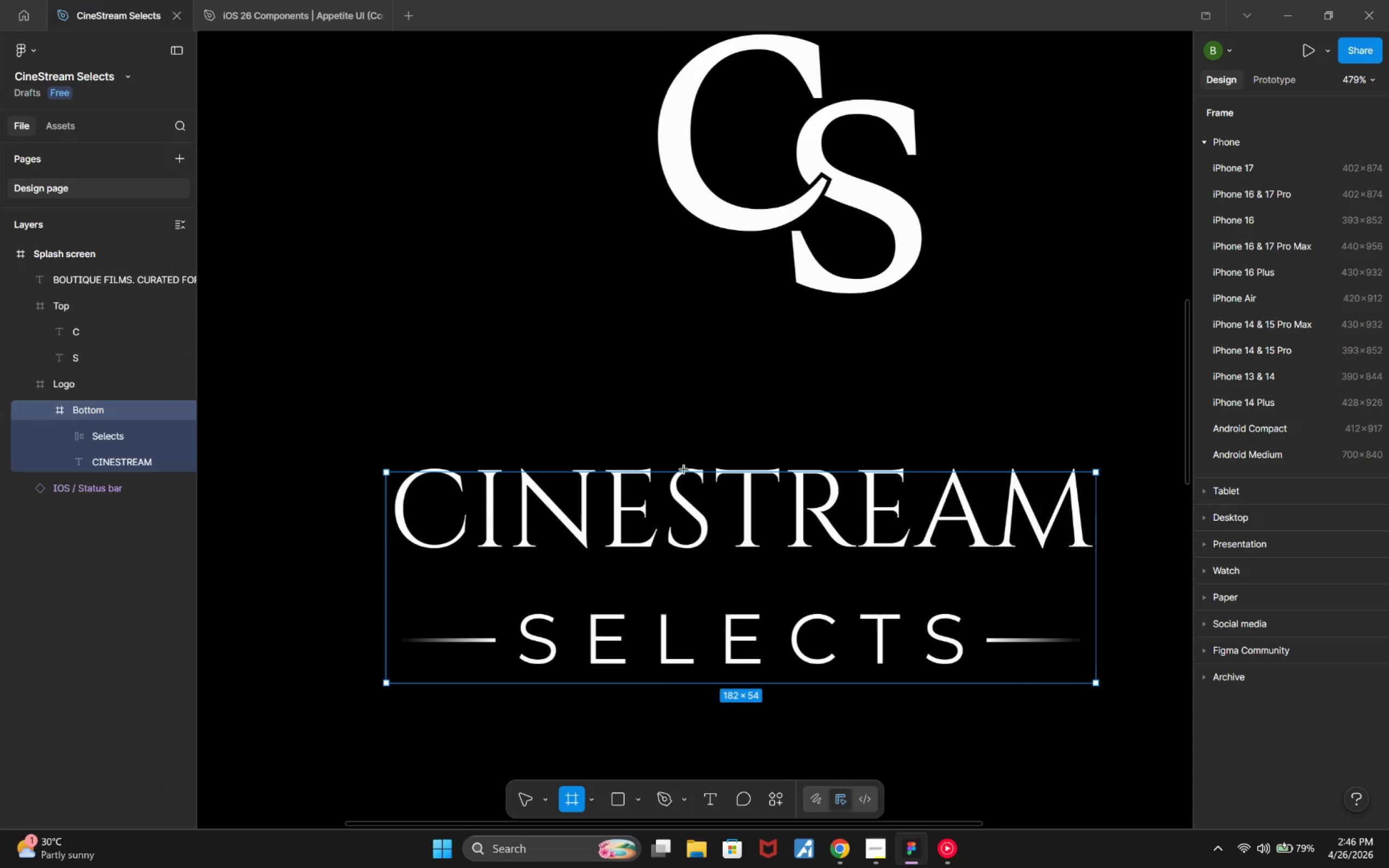 
left_click([48, 307])
 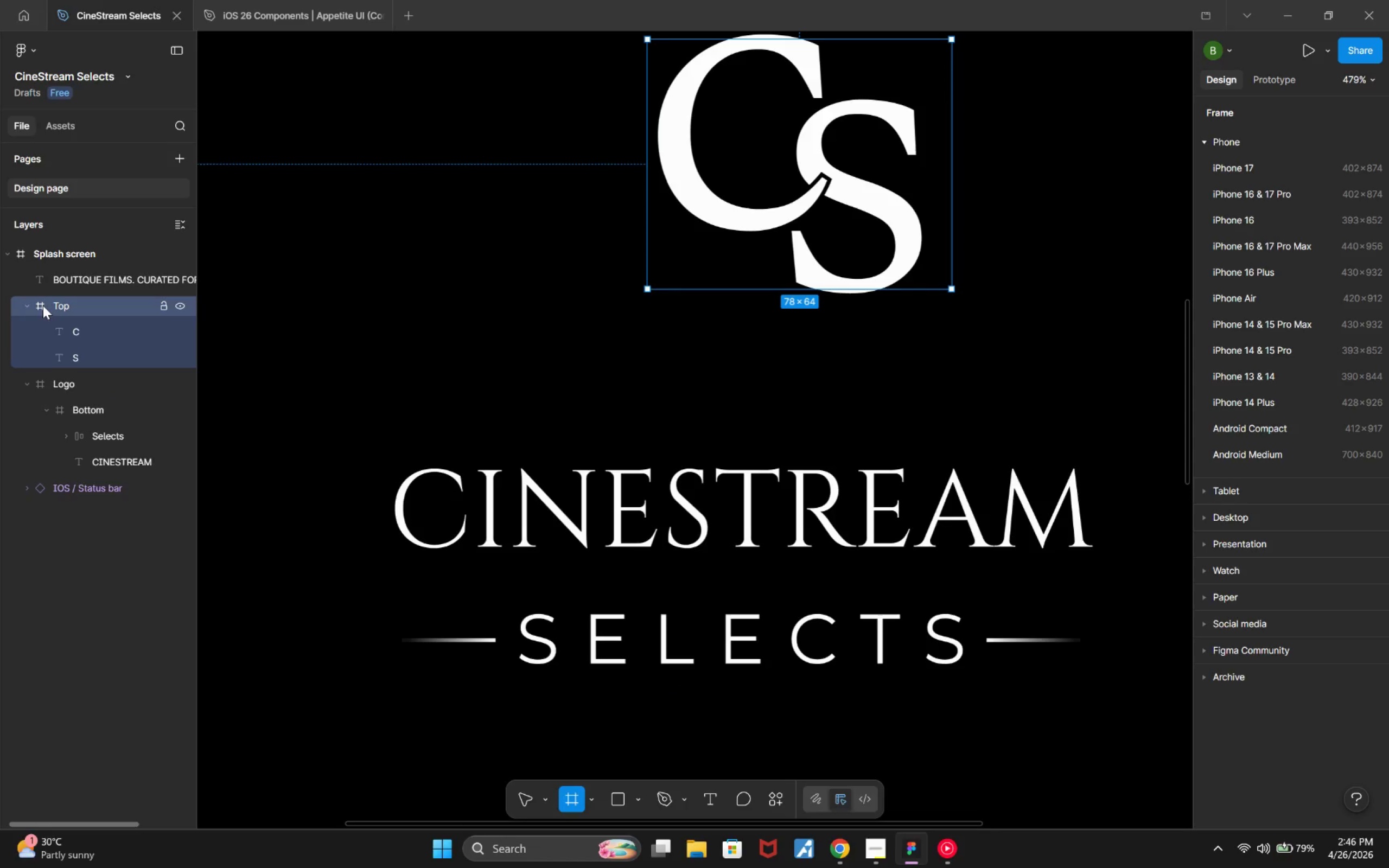 
left_click_drag(start_coordinate=[43, 305], to_coordinate=[58, 393])
 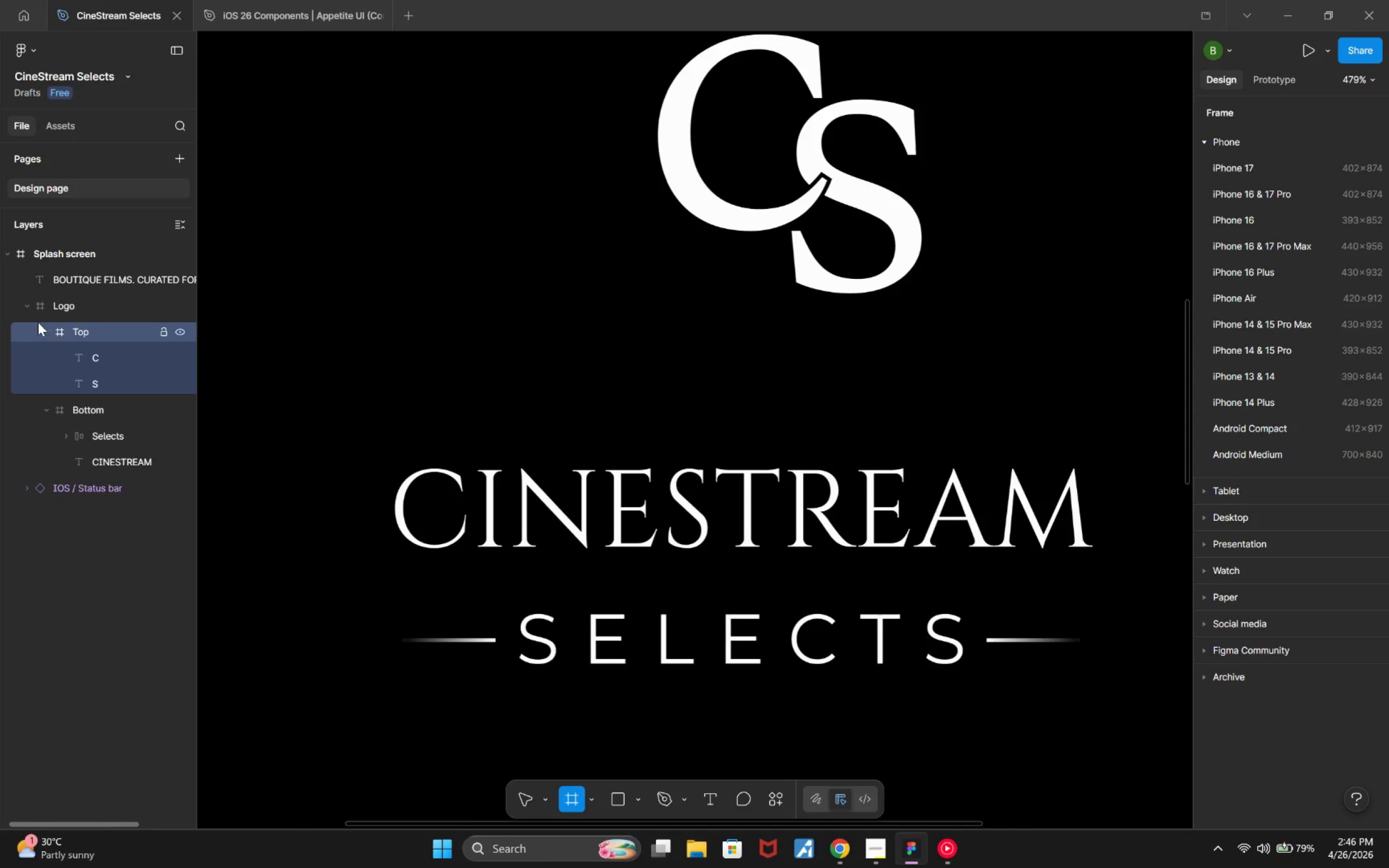 
left_click([40, 329])
 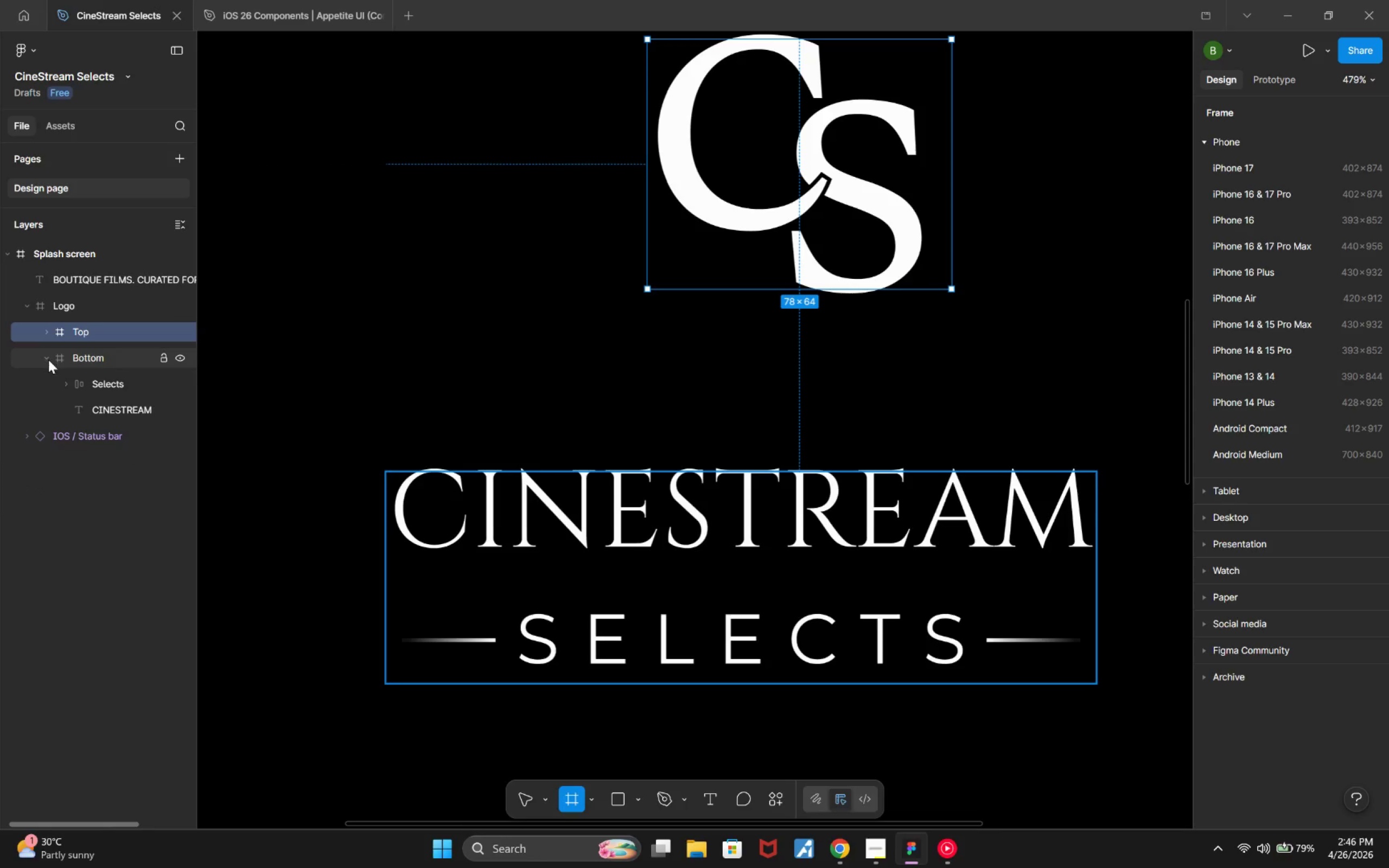 
left_click([48, 360])
 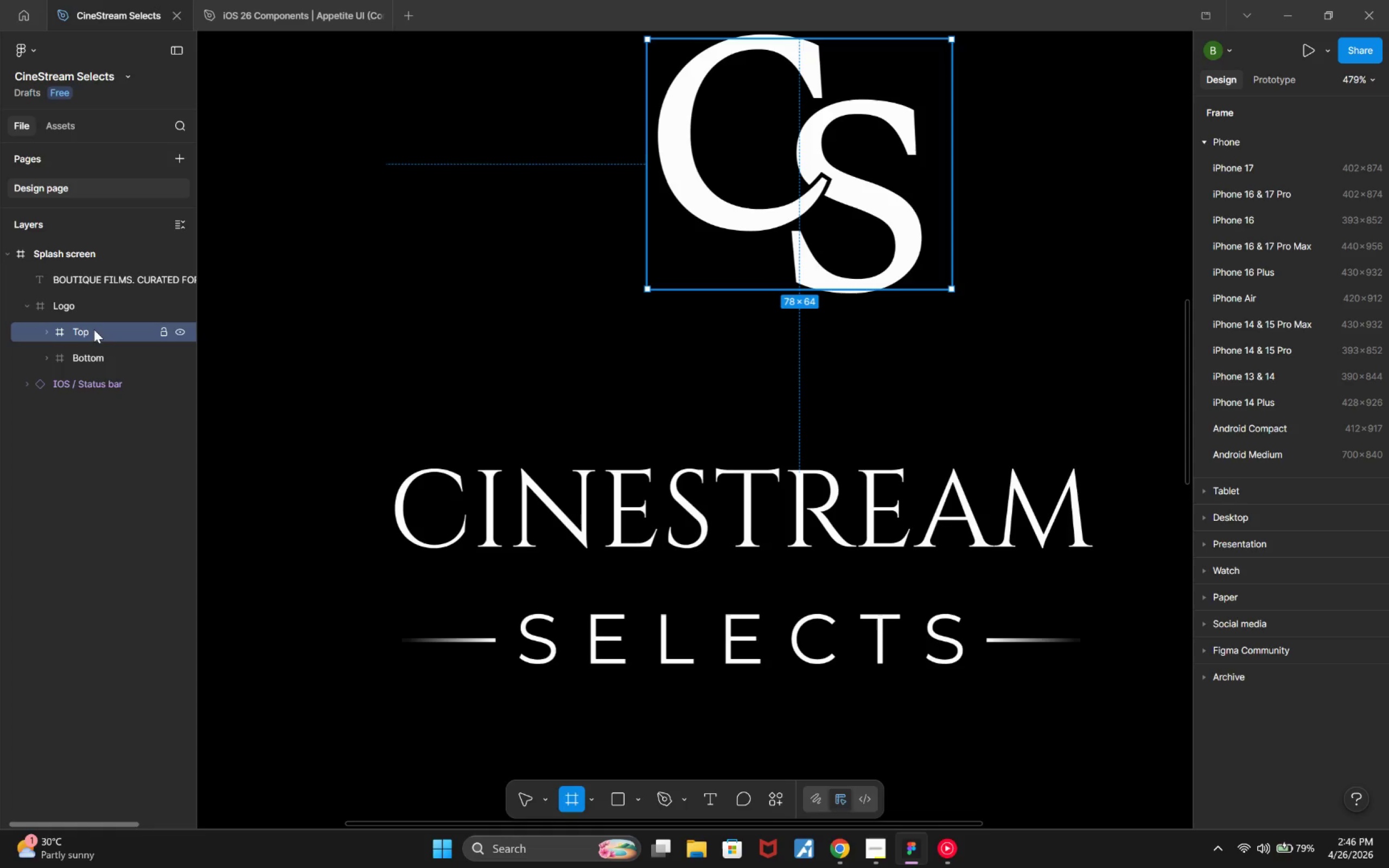 
wait(5.44)
 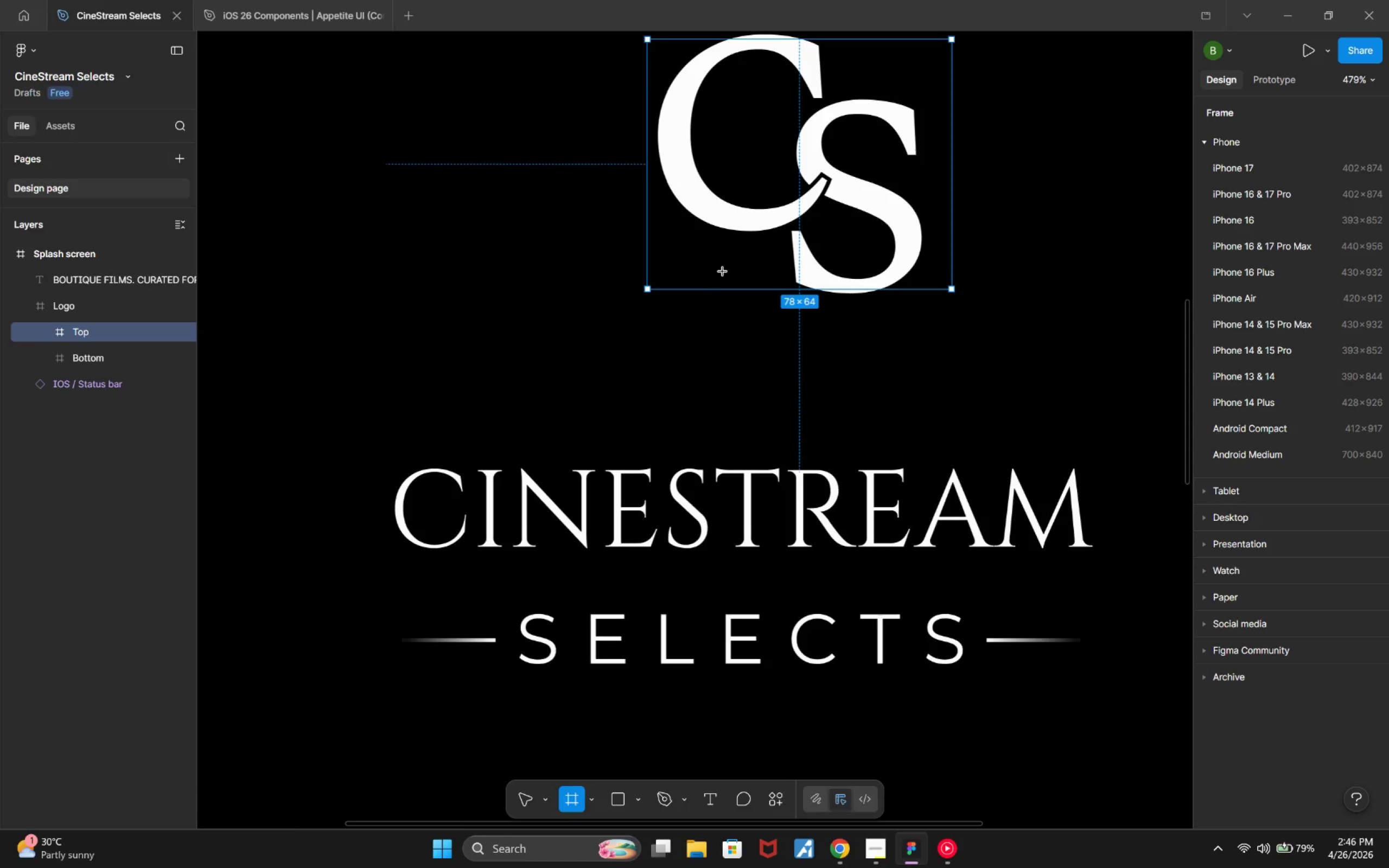 
left_click([88, 301])
 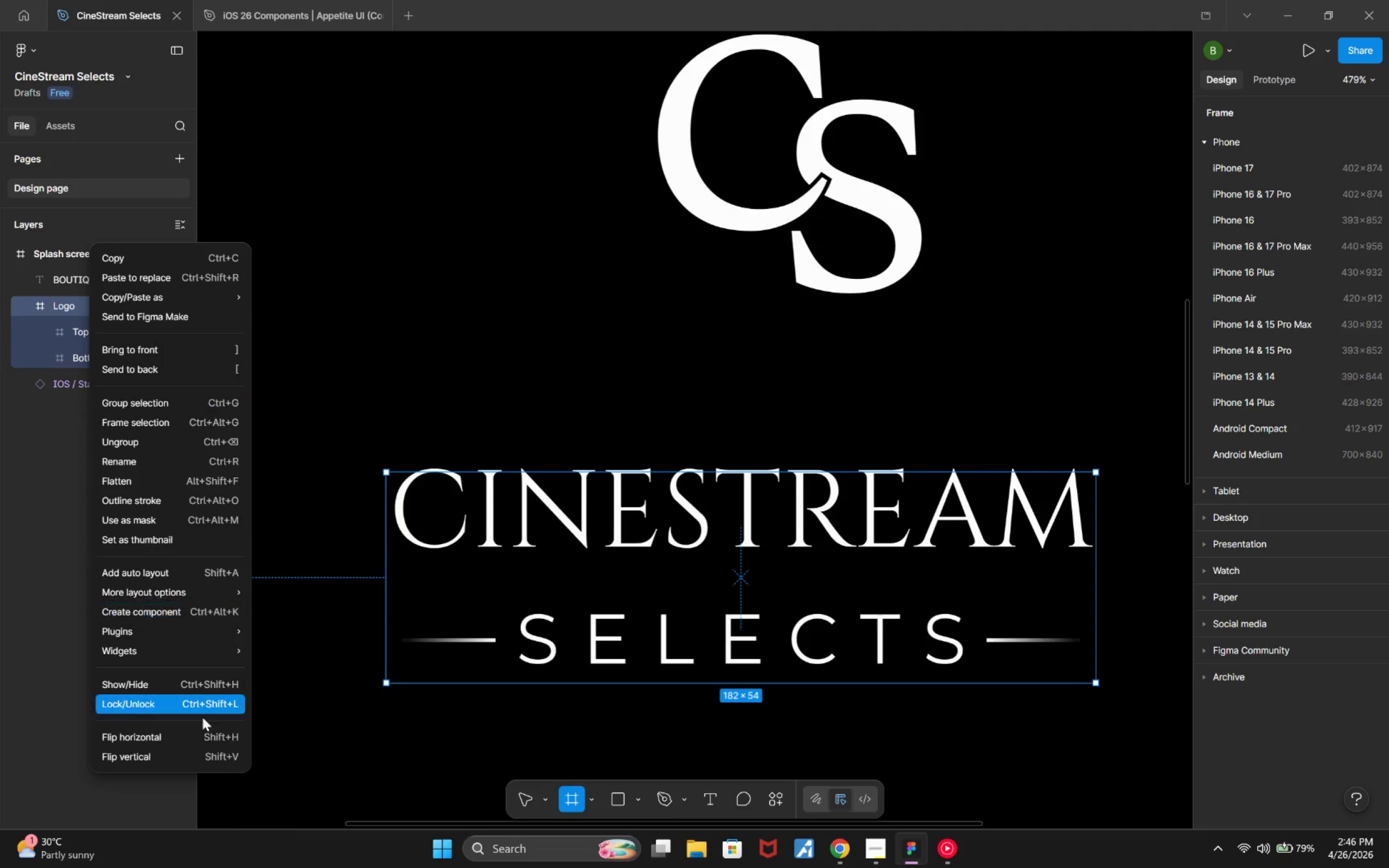 
mouse_move([165, 672])
 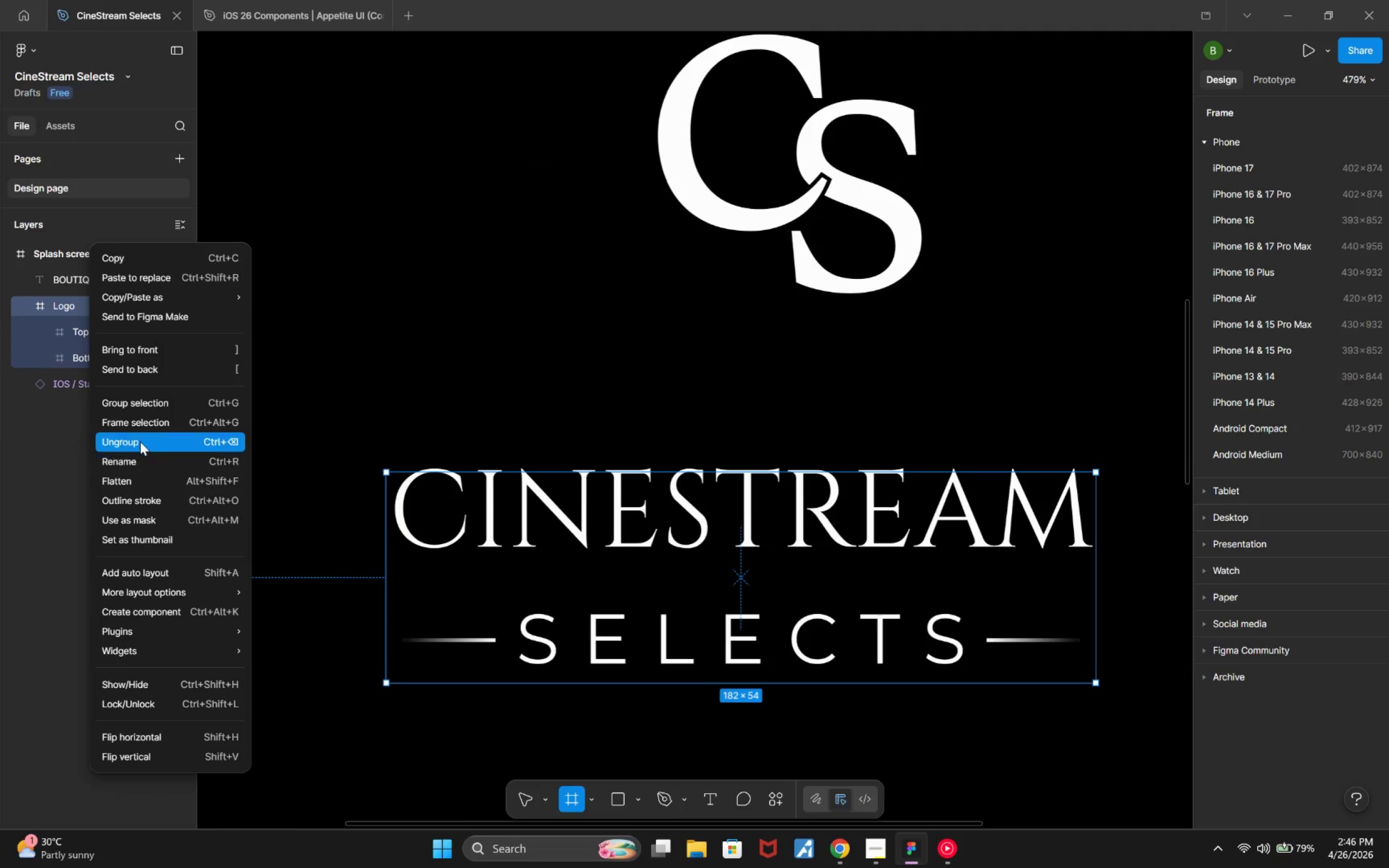 
left_click([138, 435])
 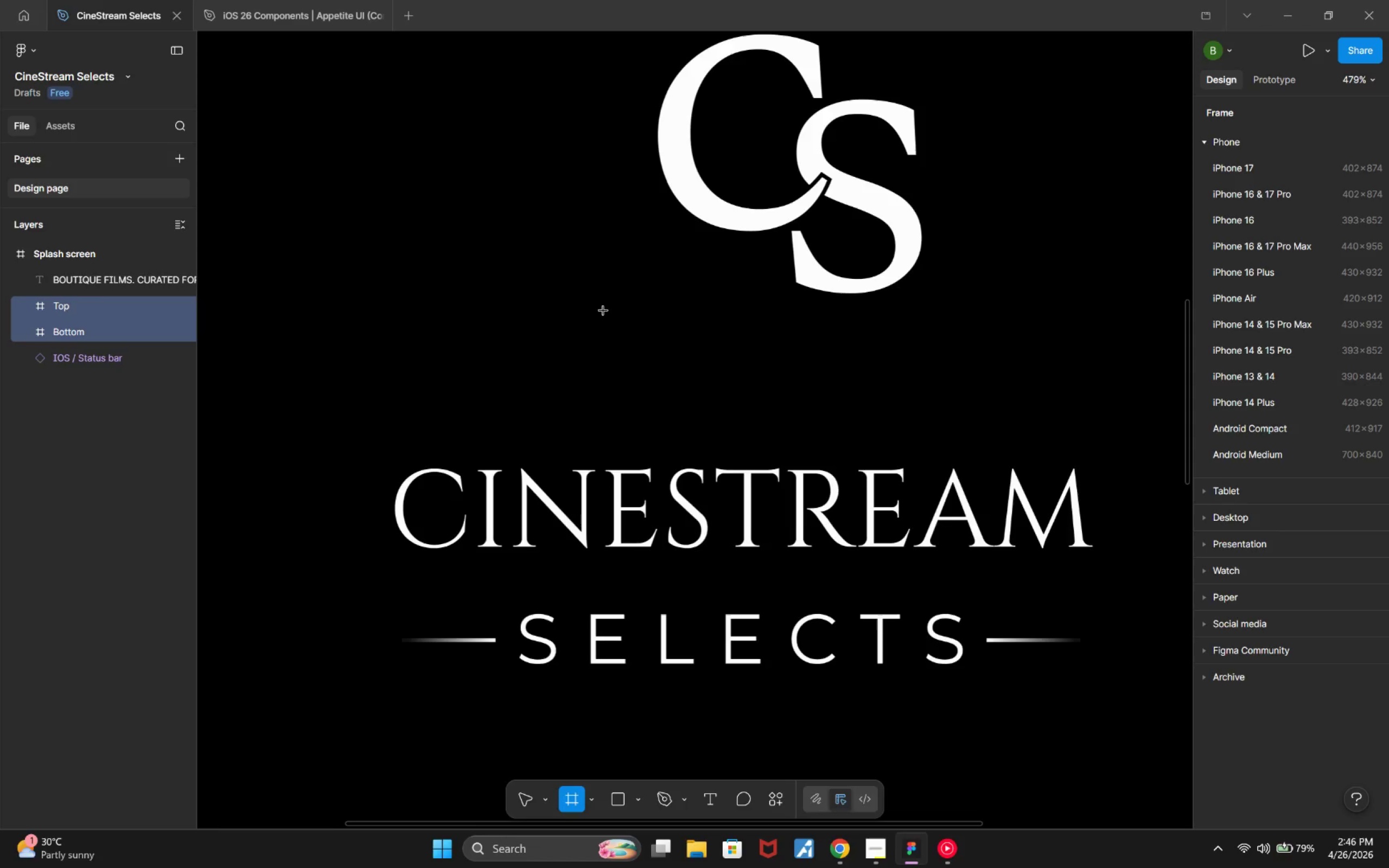 
hold_key(key=ControlLeft, duration=1.52)
scroll: coordinate [667, 399], scroll_direction: down, amount: 13.0
 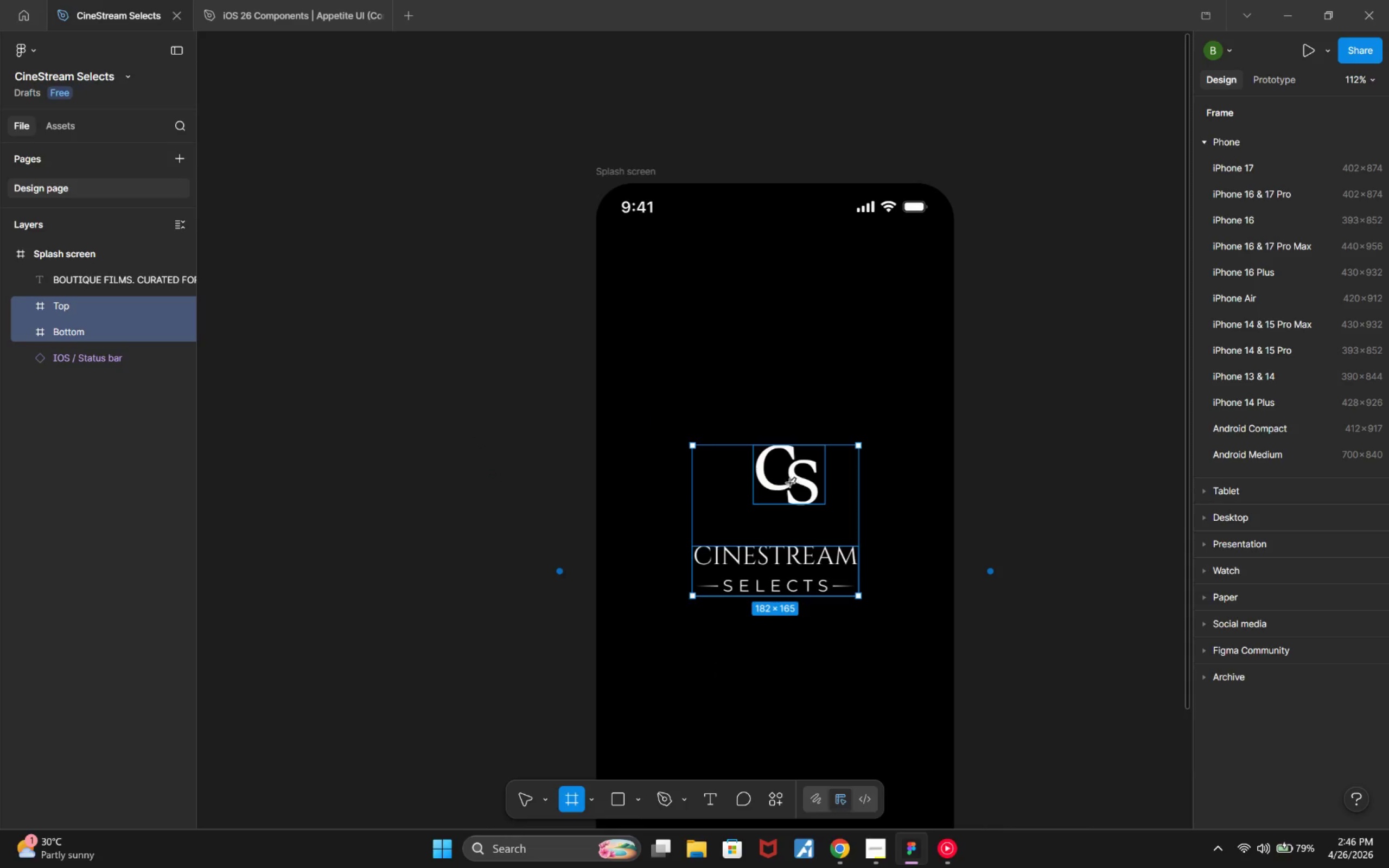 
left_click([786, 485])
 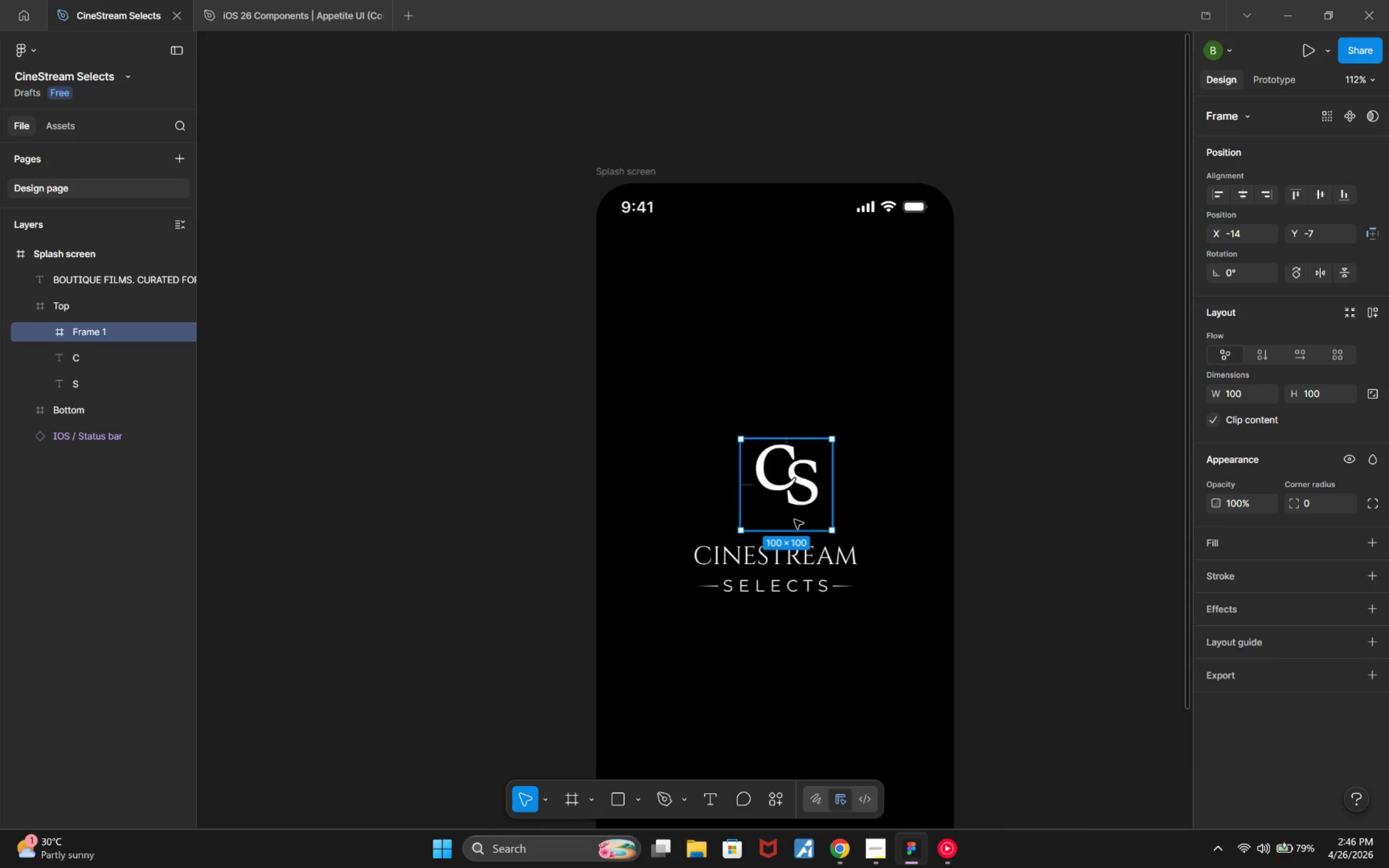 
left_click_drag(start_coordinate=[794, 529], to_coordinate=[793, 516])
 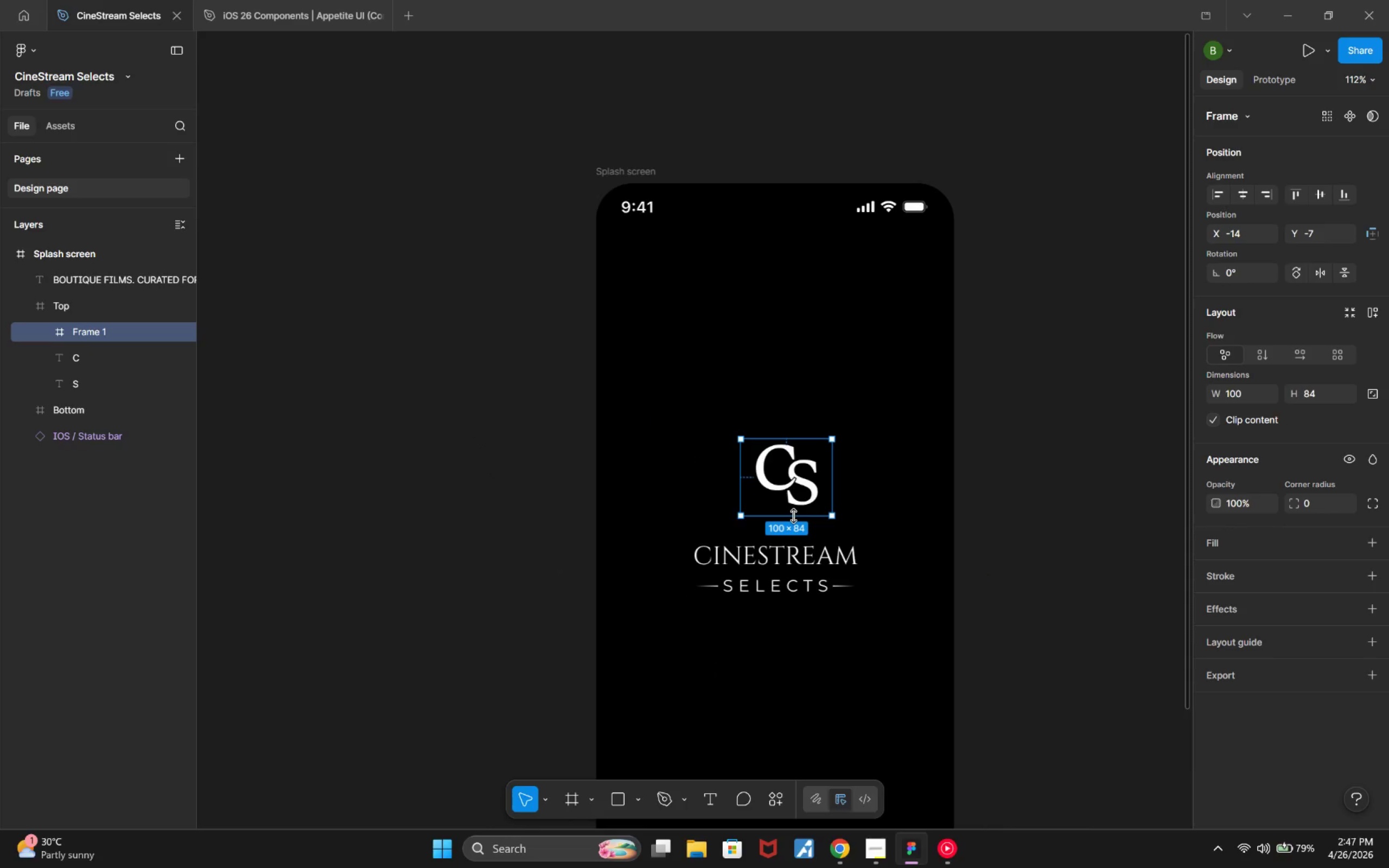 
key(Control+Z)
 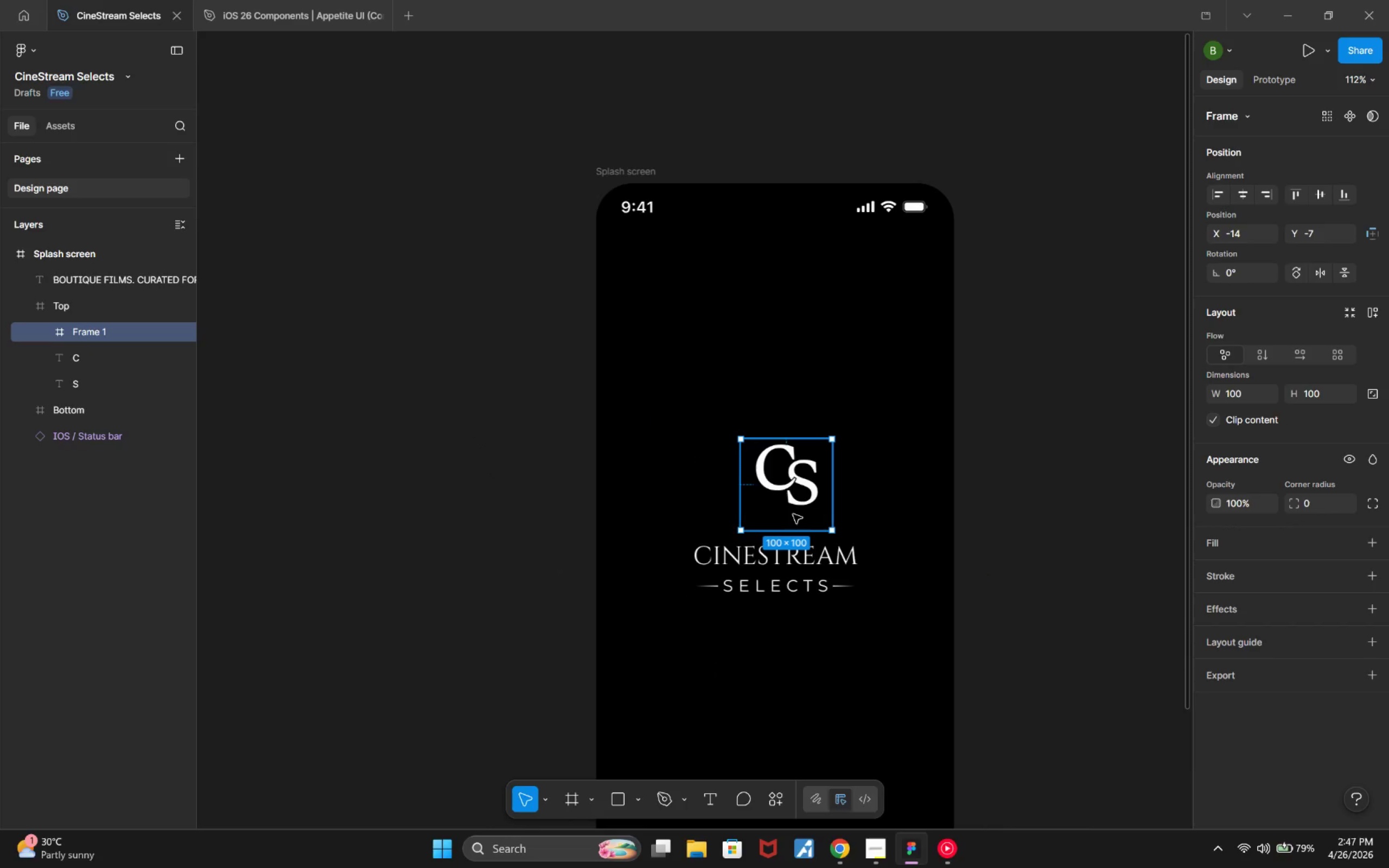 
hold_key(key=ControlLeft, duration=0.86)
scroll: coordinate [792, 520], scroll_direction: up, amount: 10.0
 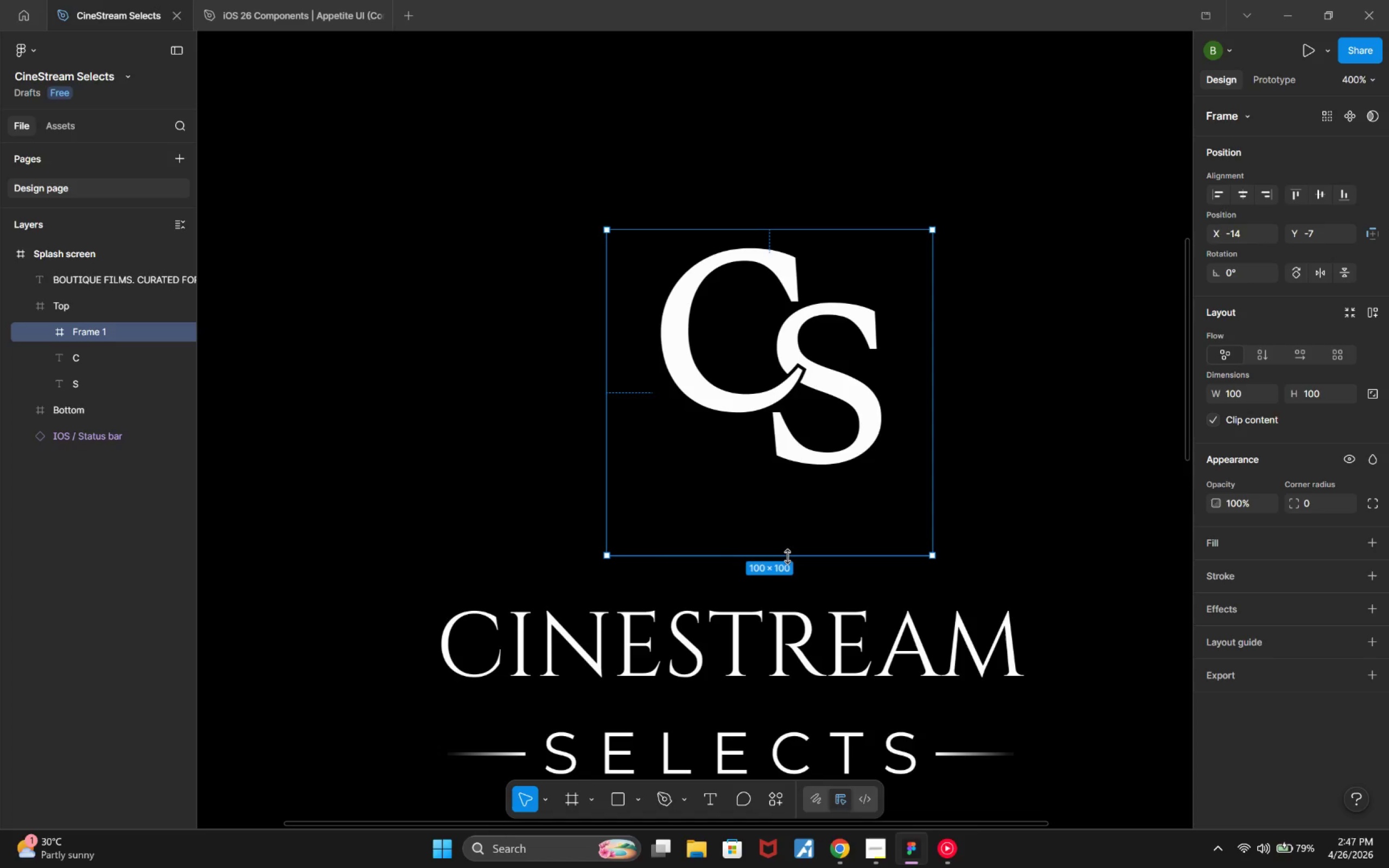 
left_click_drag(start_coordinate=[782, 554], to_coordinate=[782, 488])
 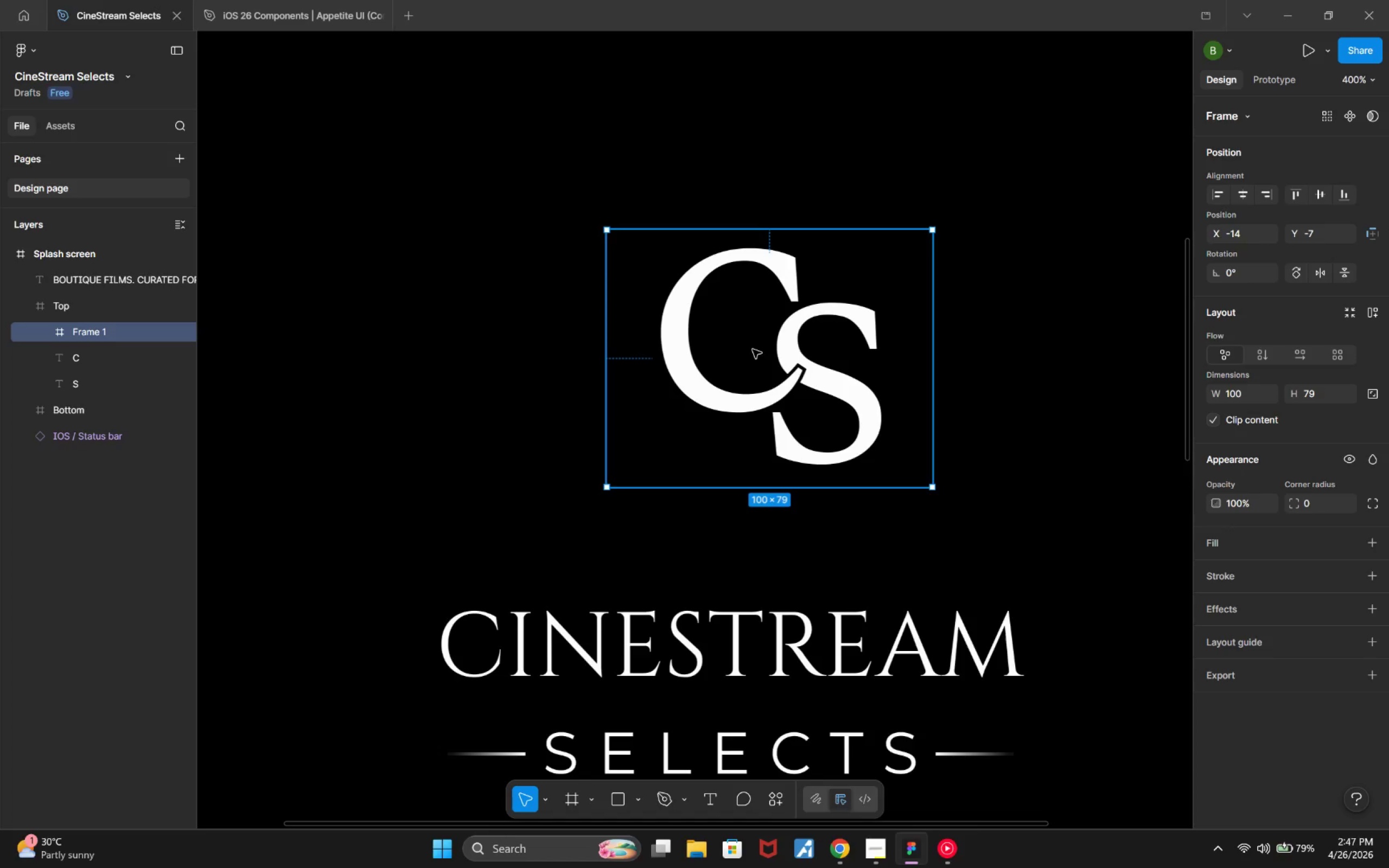 
double_click([751, 349])
 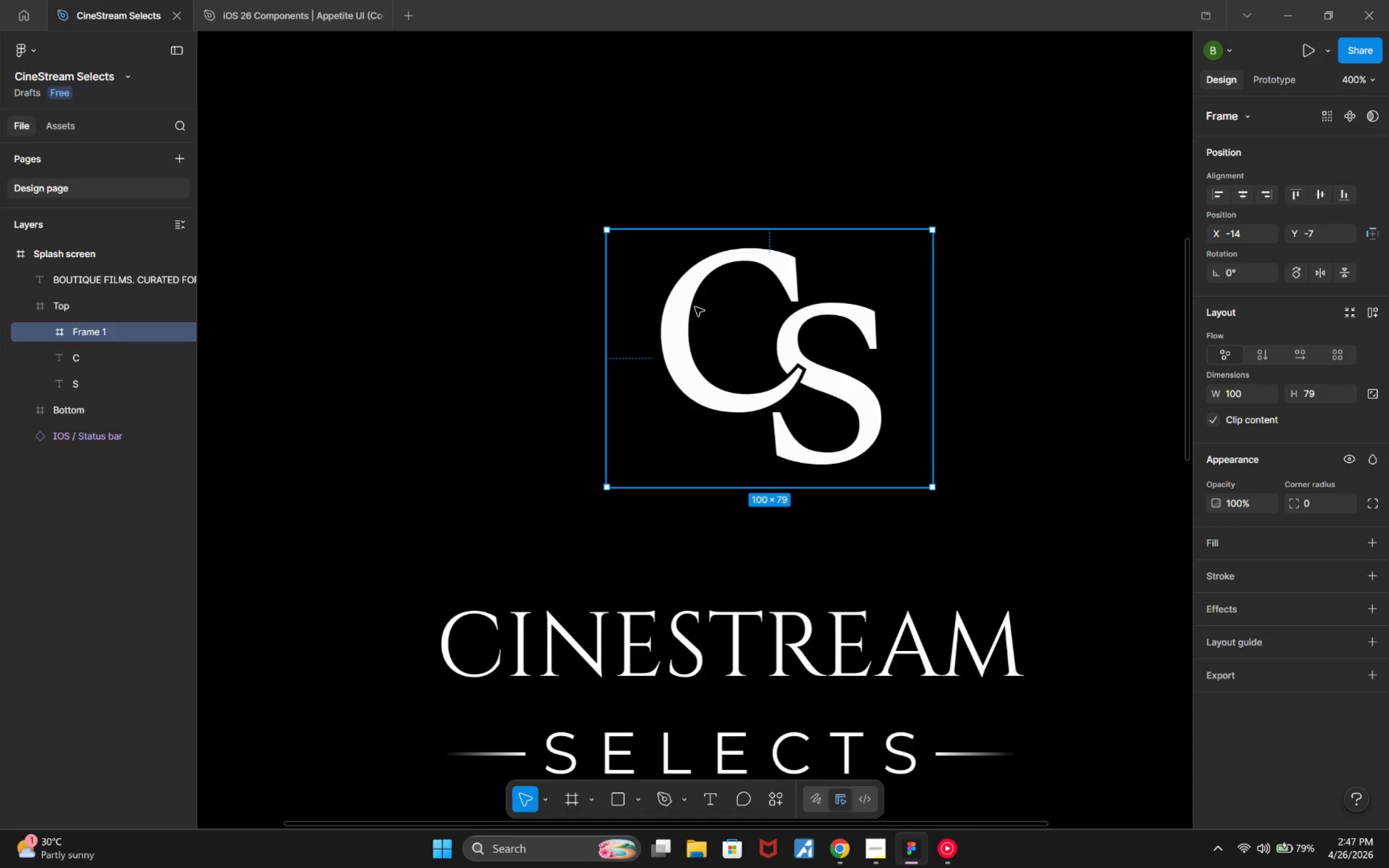 
double_click([693, 302])
 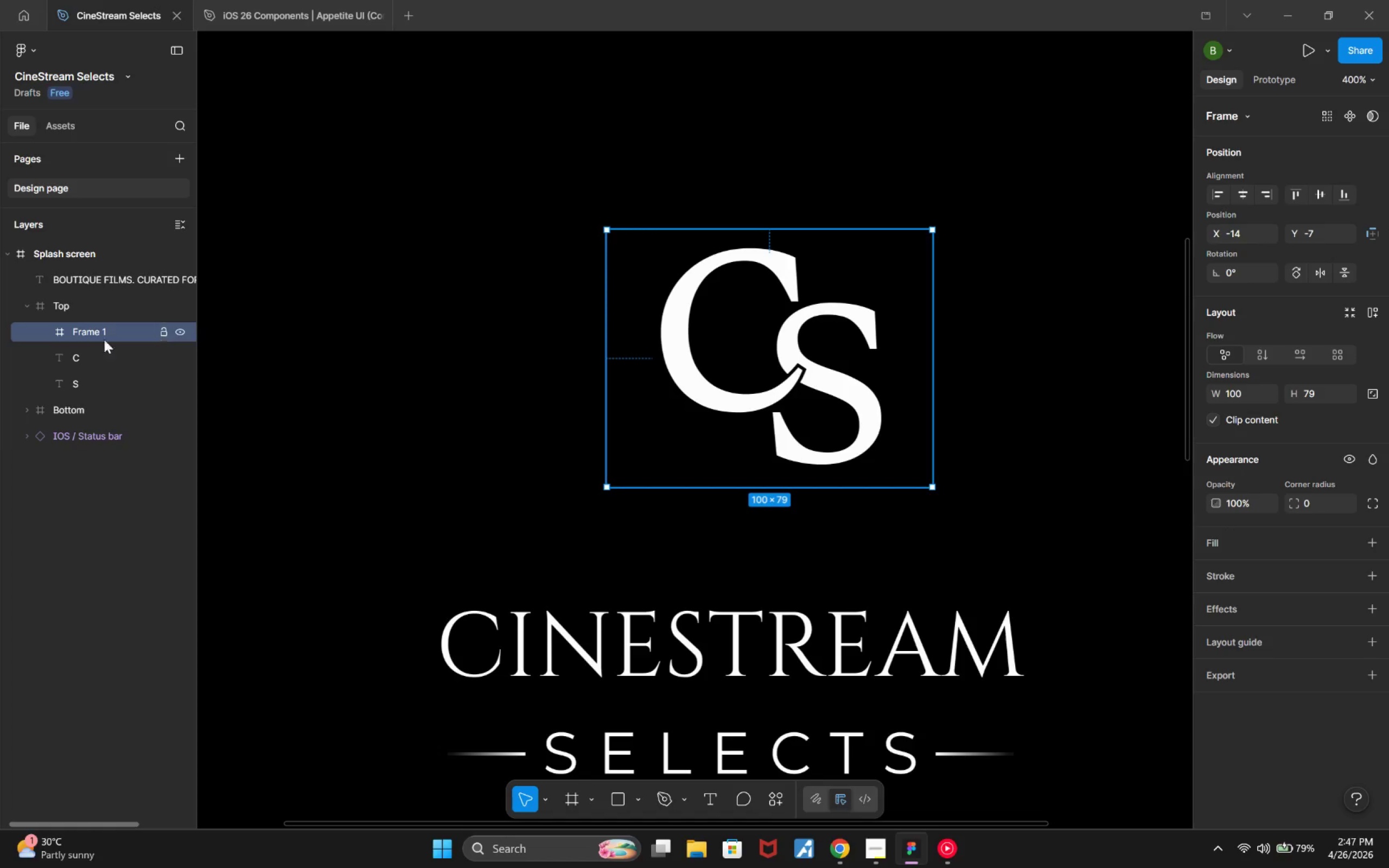 
left_click([75, 356])
 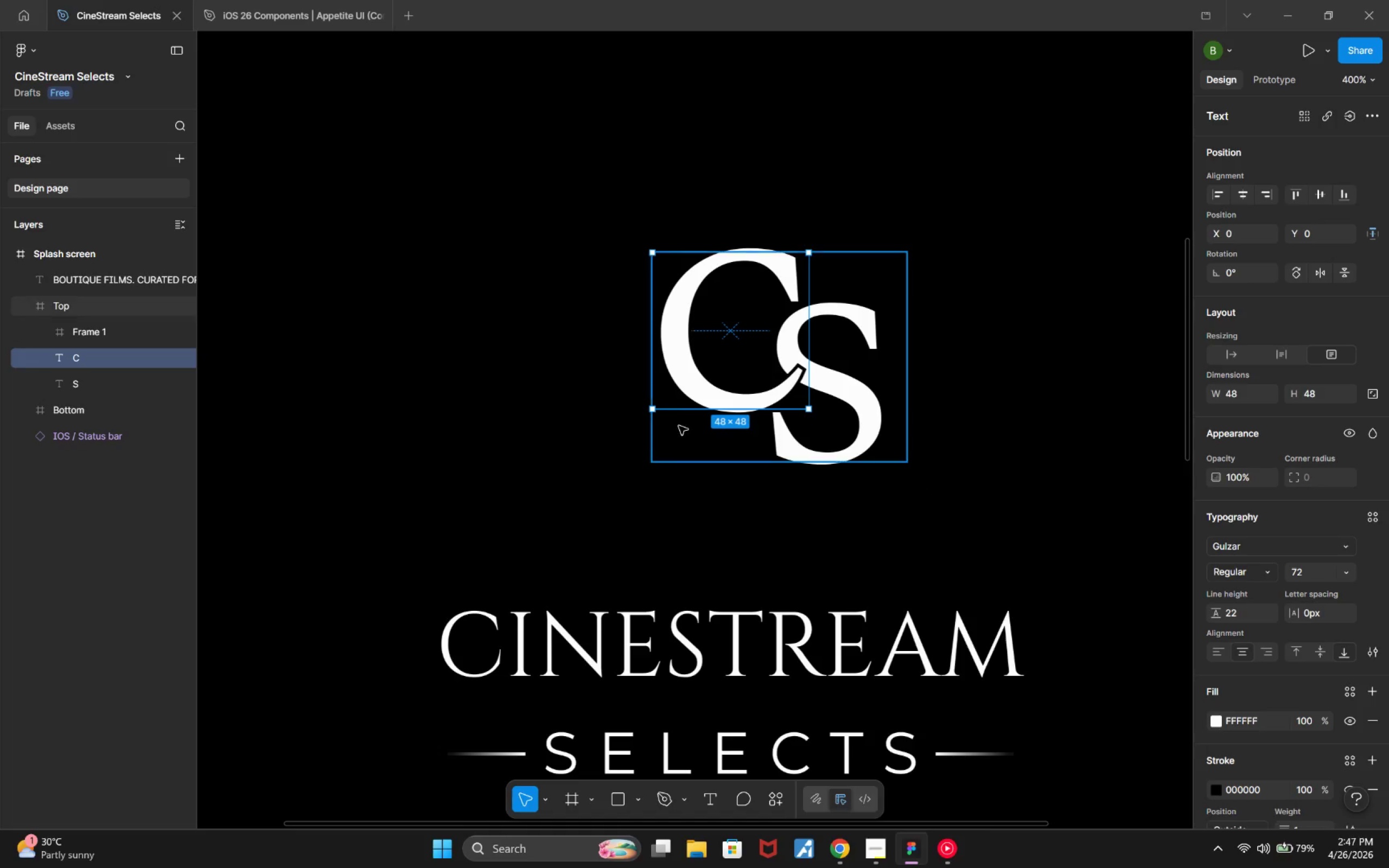 
hold_key(key=AltLeft, duration=0.53)
 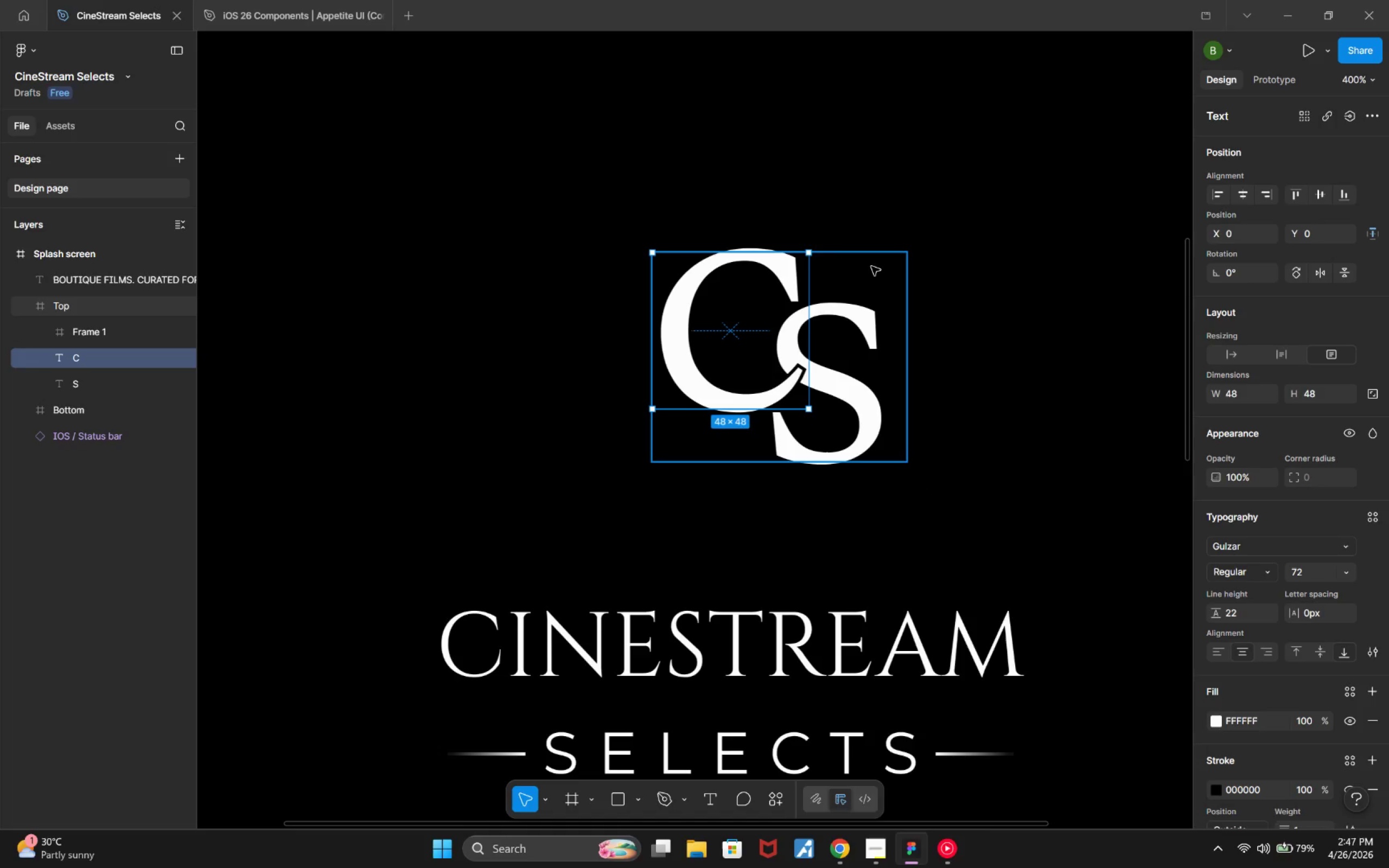 
hold_key(key=AltLeft, duration=2.28)
 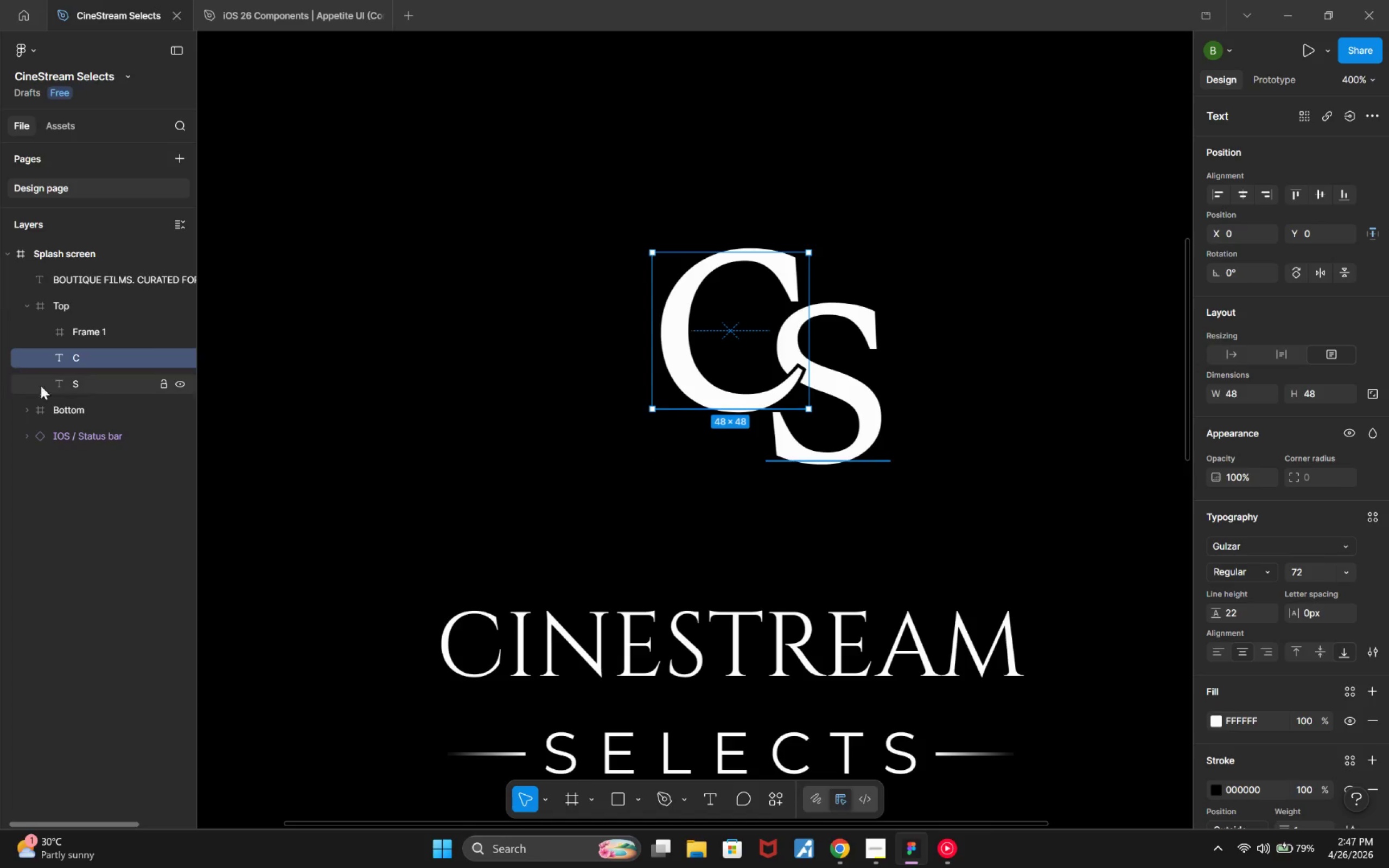 
left_click([103, 382])
 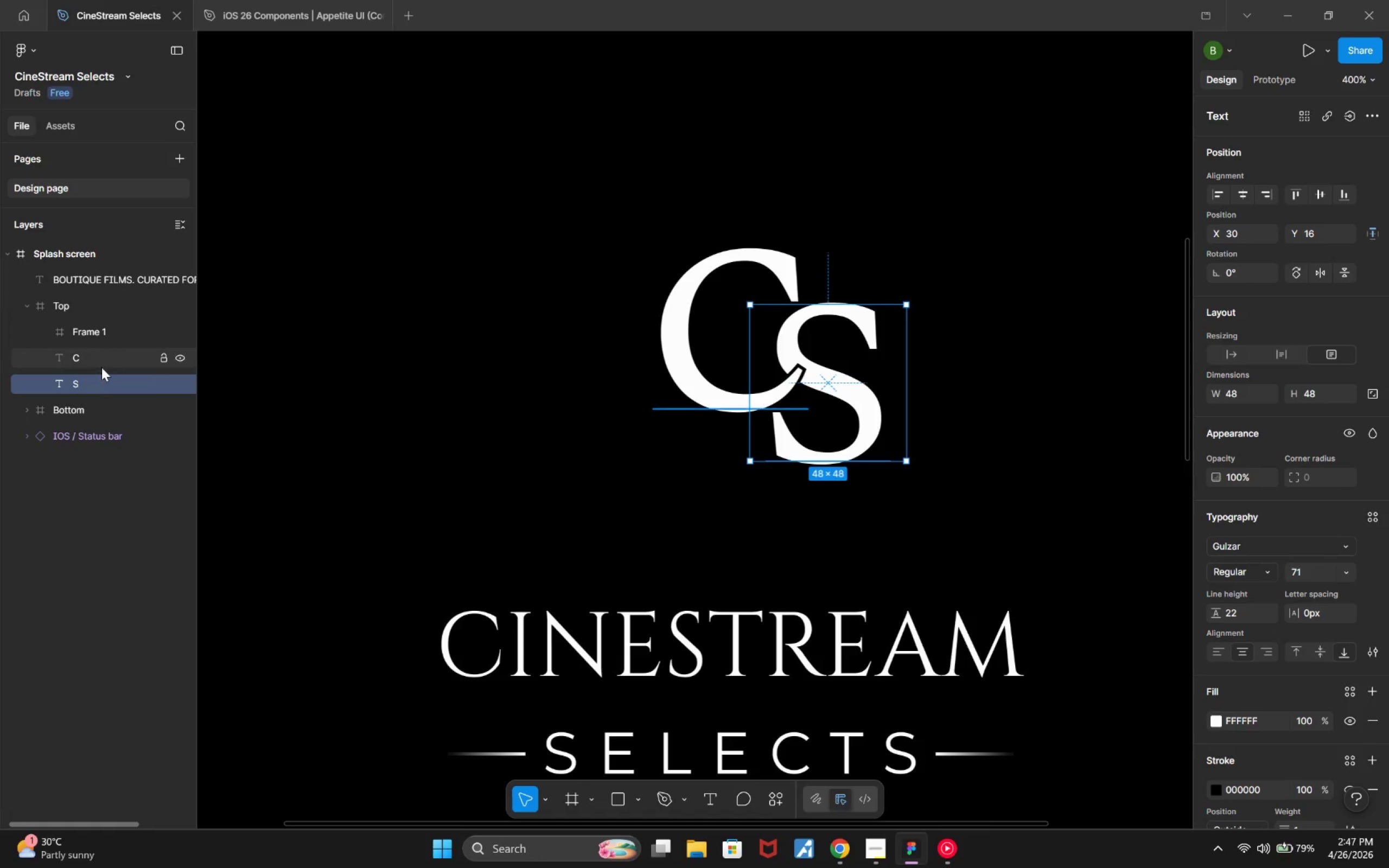 
left_click([101, 365])
 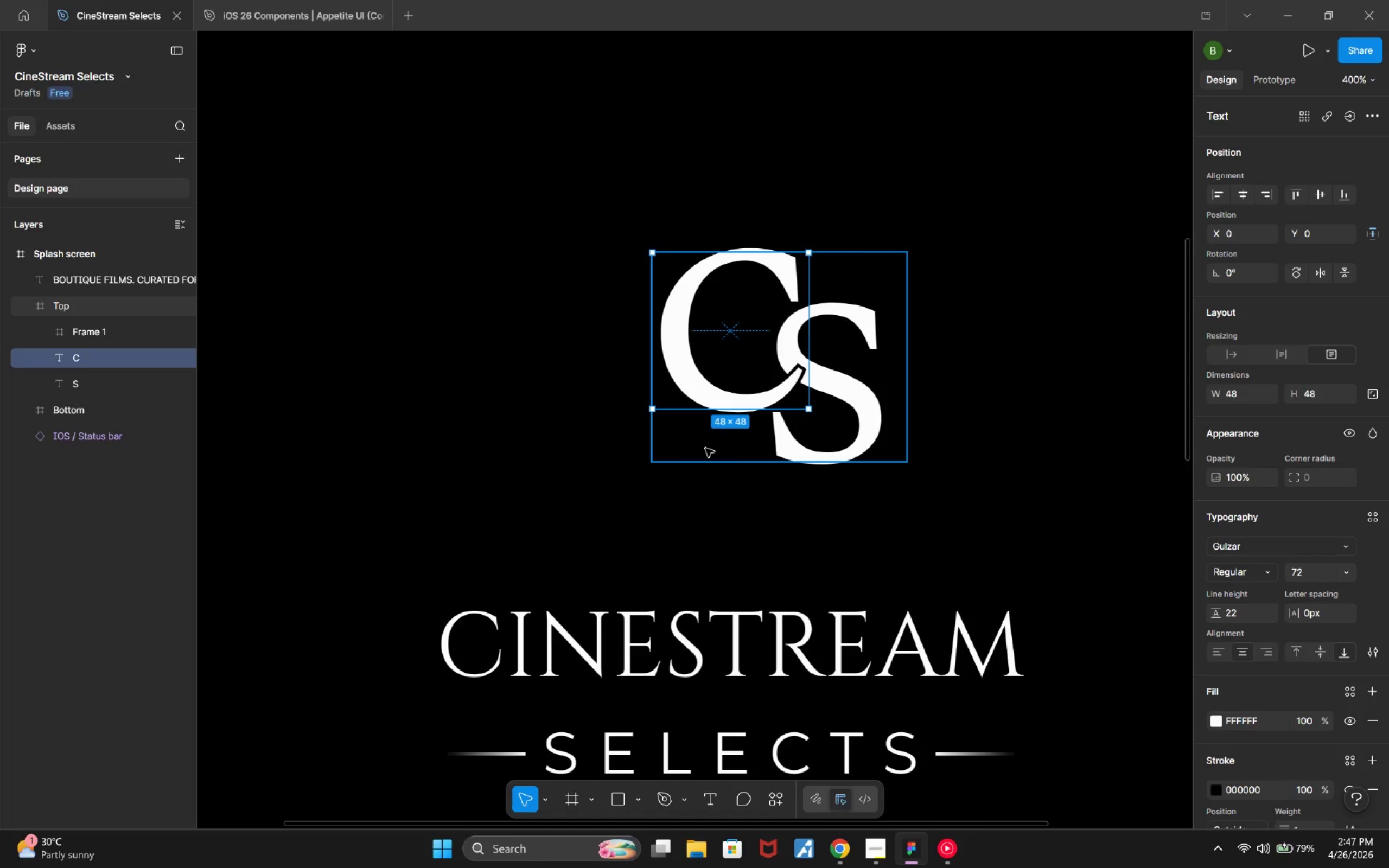 
hold_key(key=AltLeft, duration=2.36)
 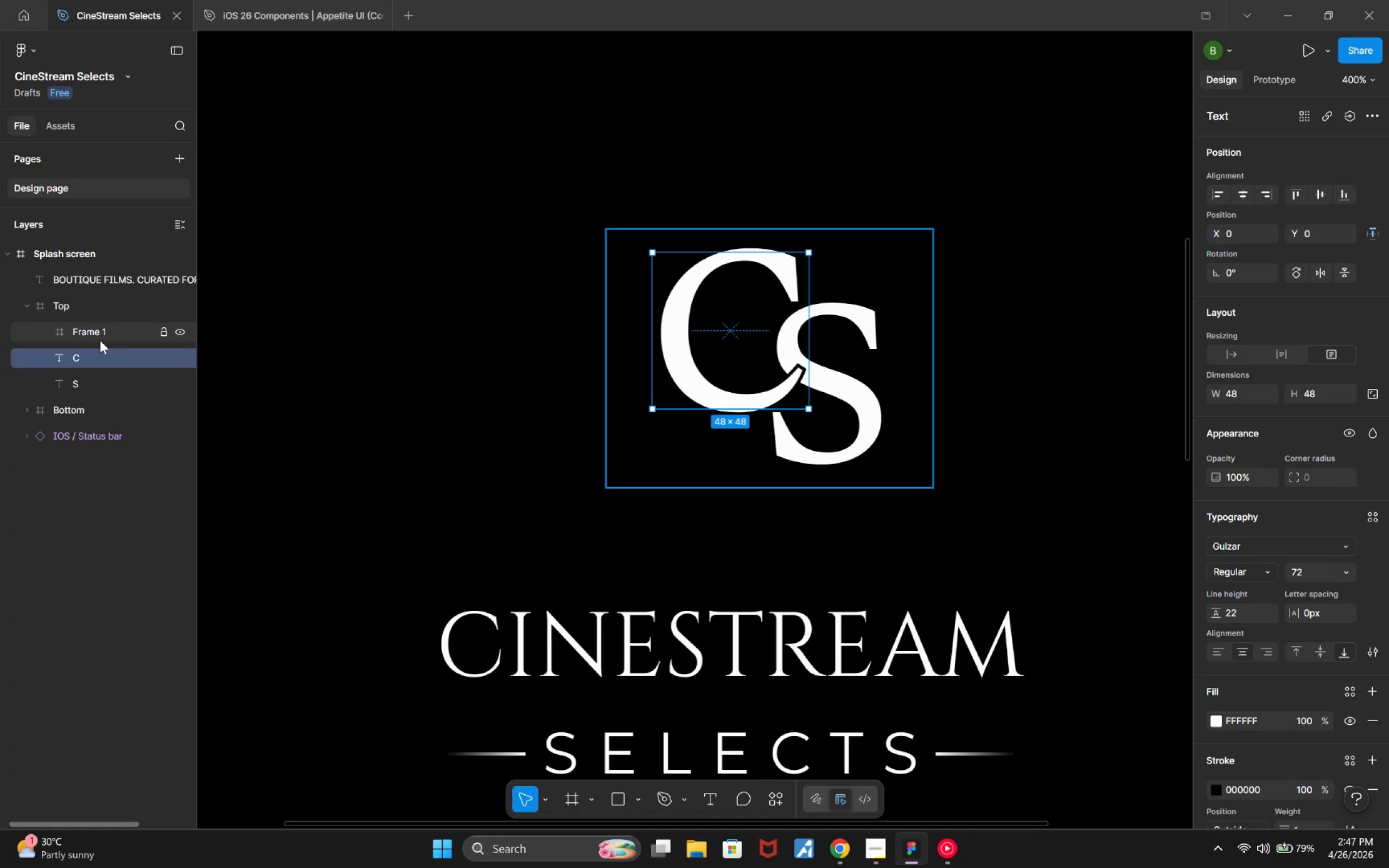 
wait(7.81)
 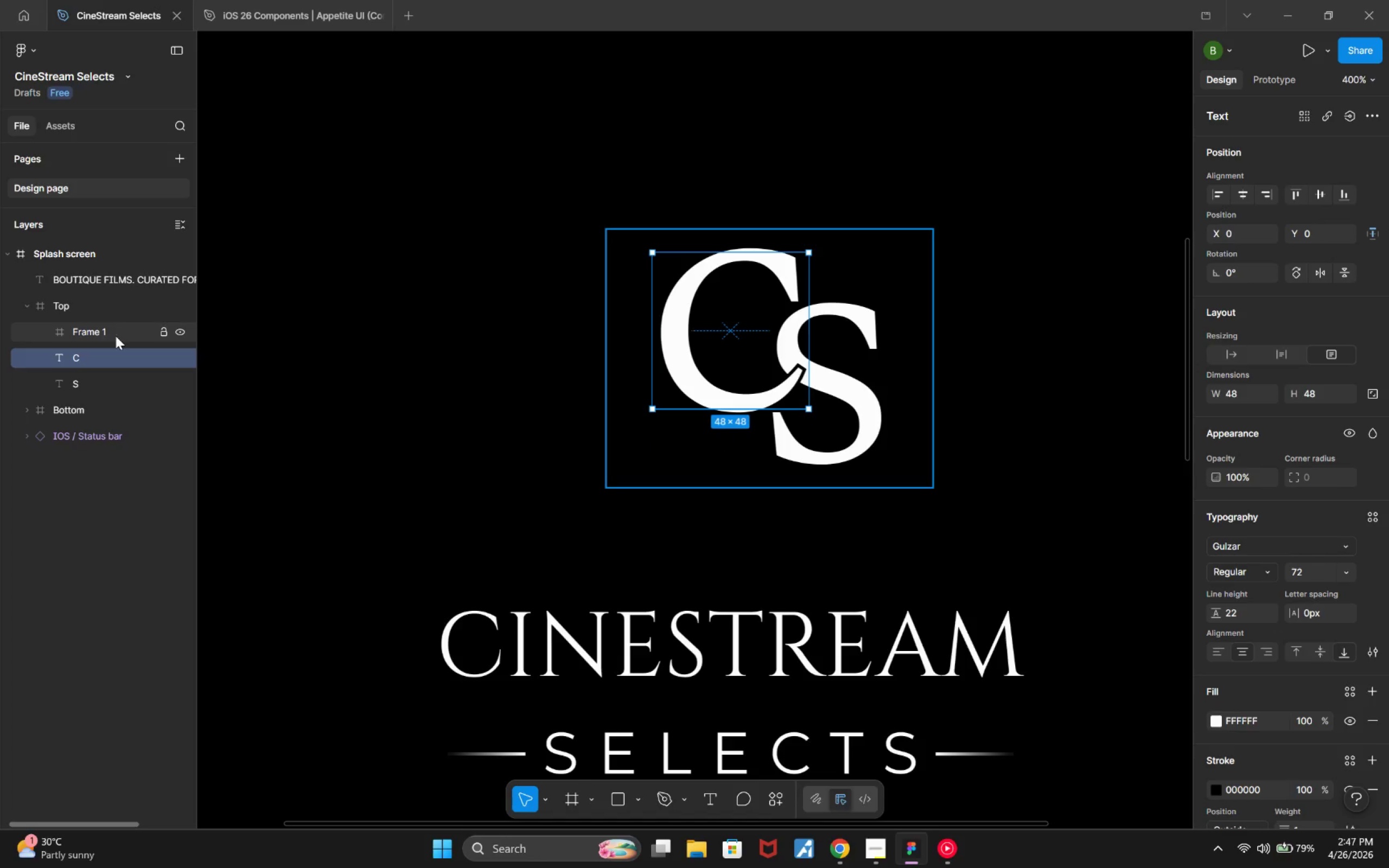 
left_click([105, 333])
 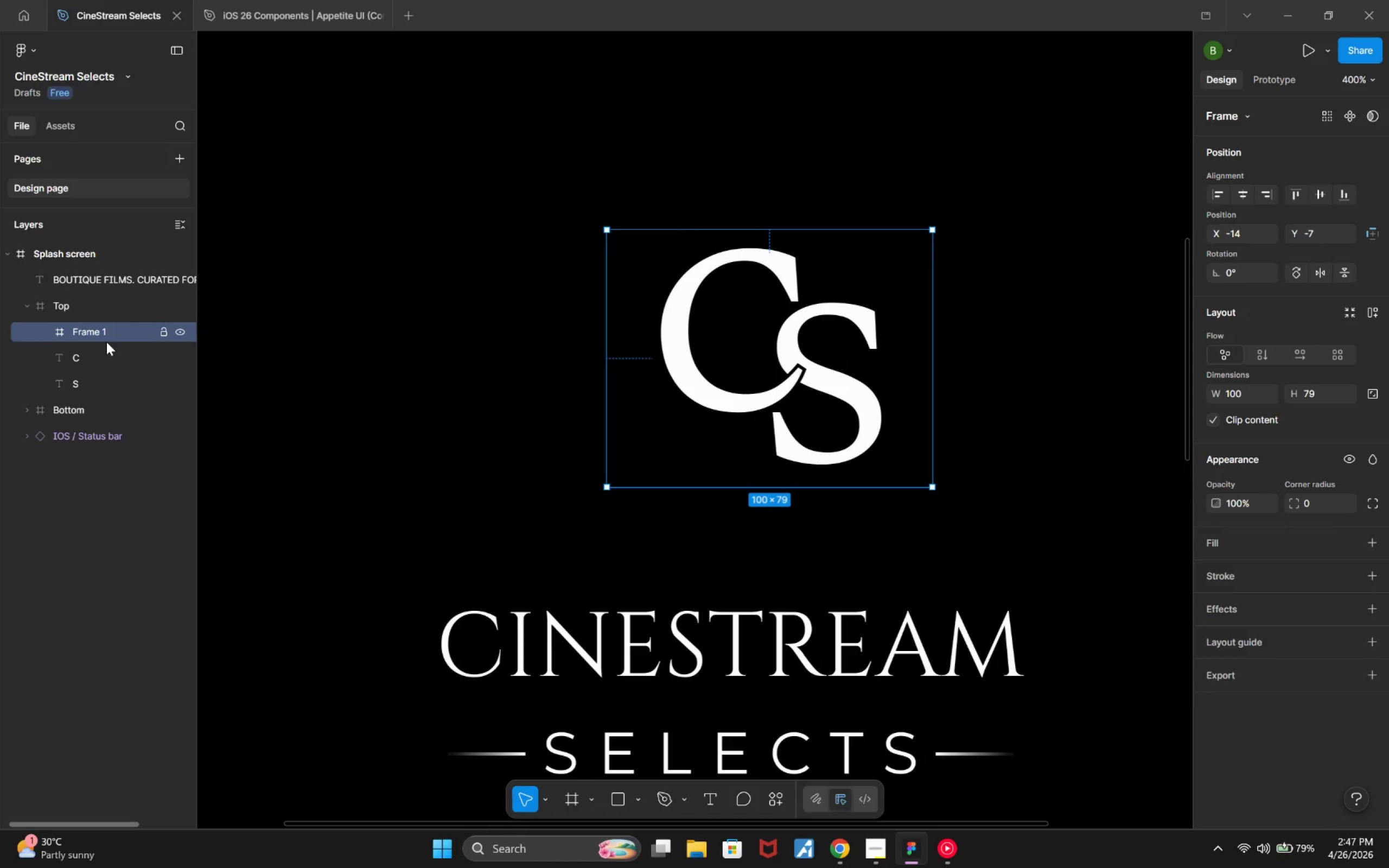 
key(Delete)
 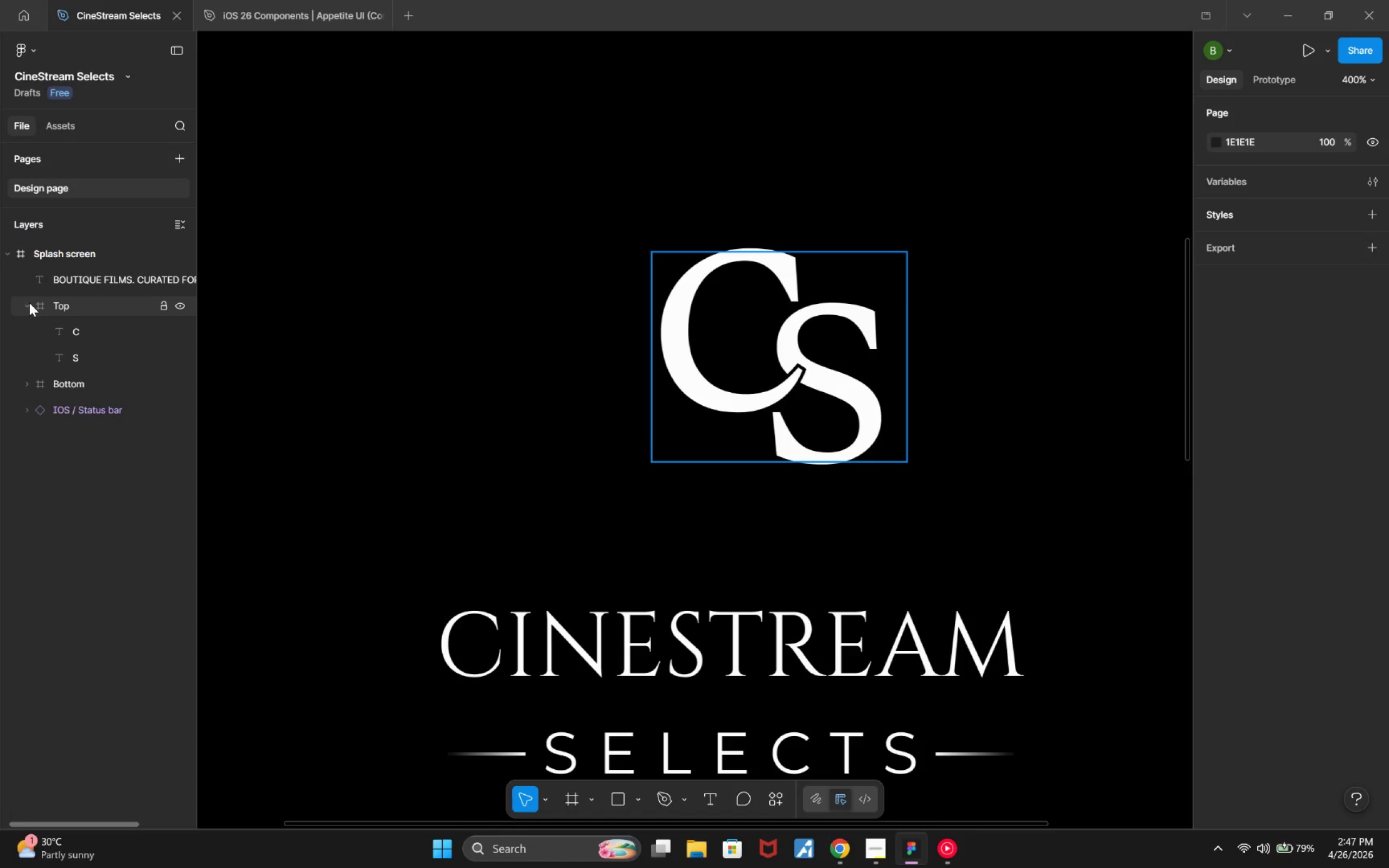 
wait(7.81)
 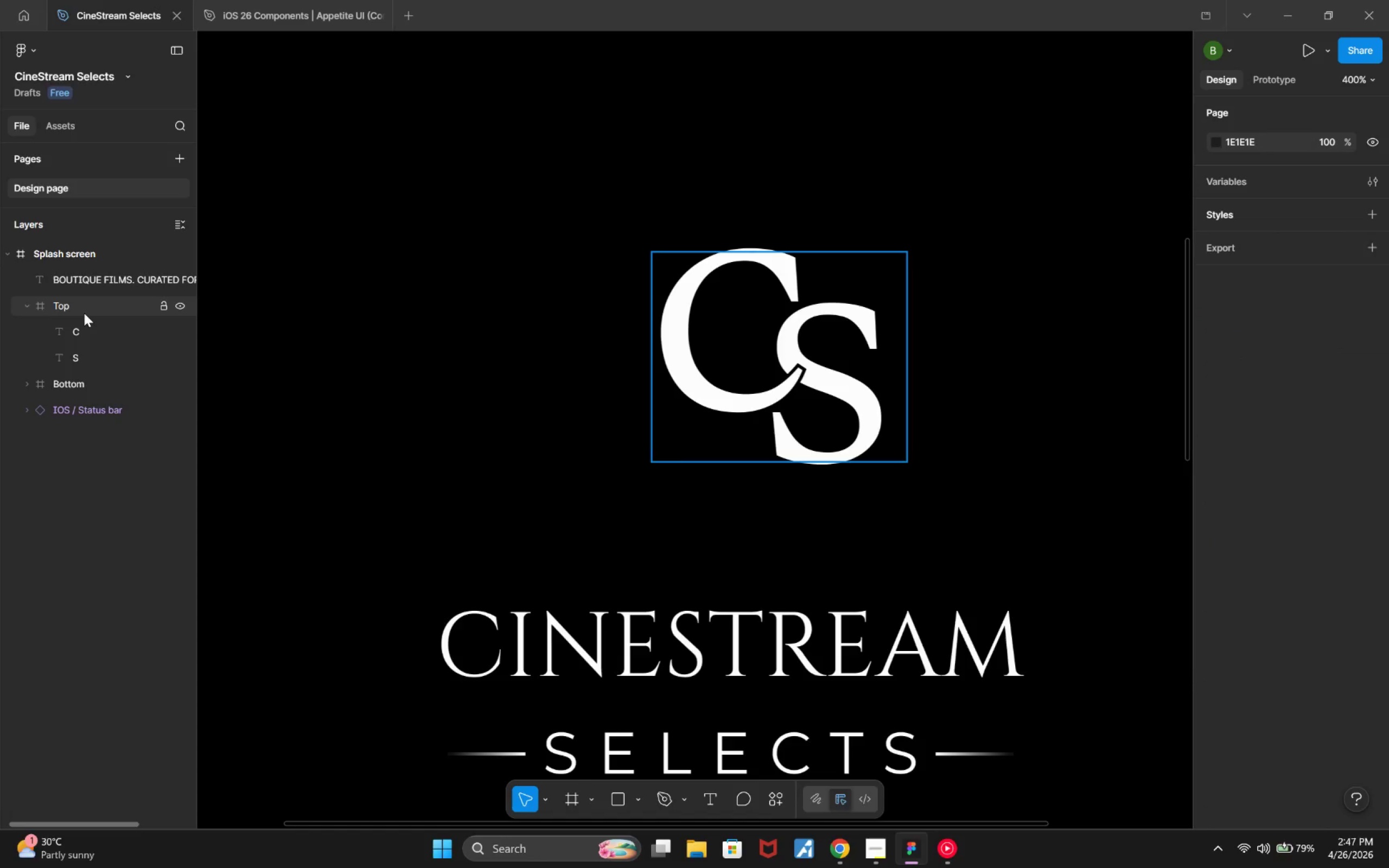 
left_click([52, 307])
 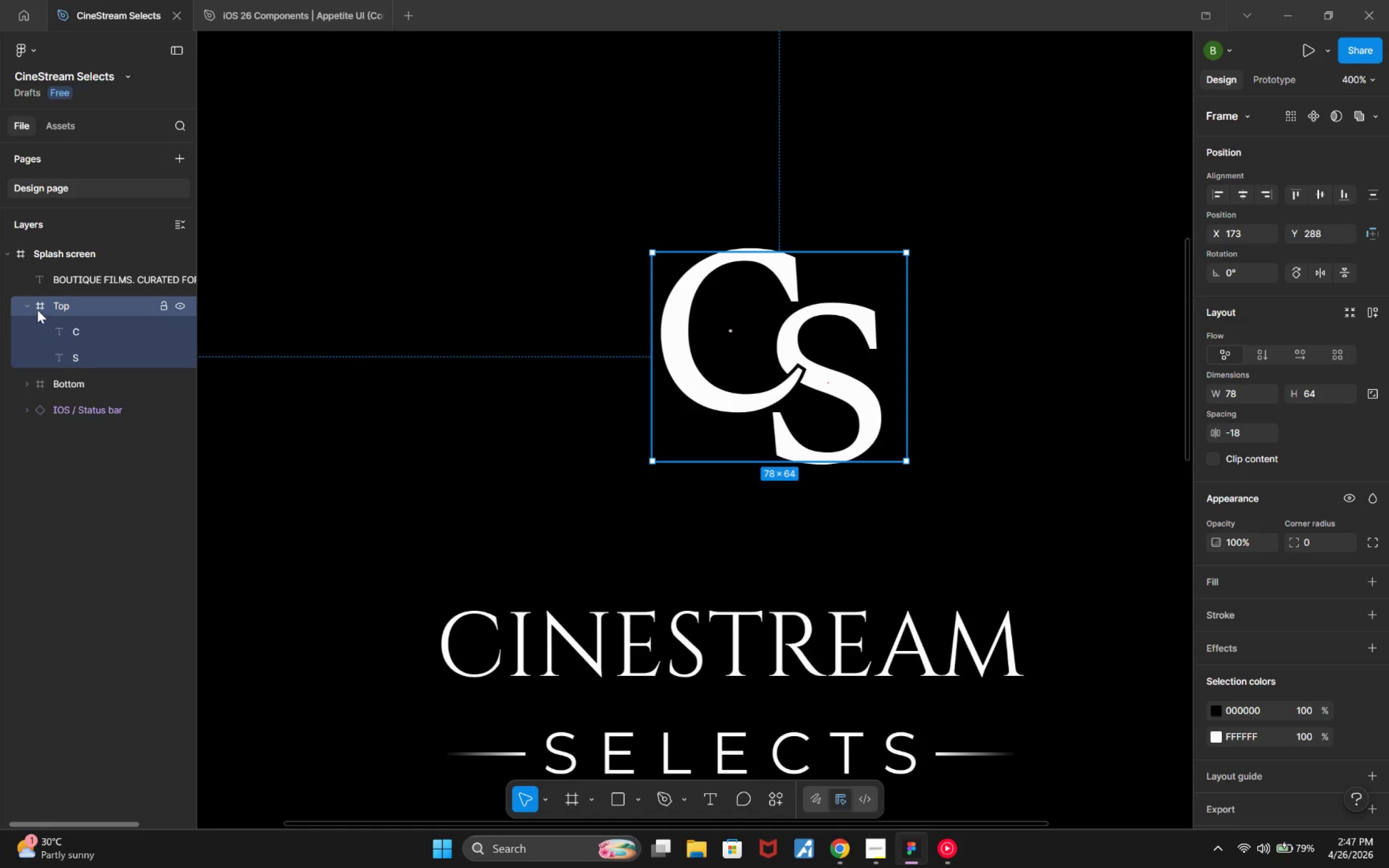 
left_click([34, 308])
 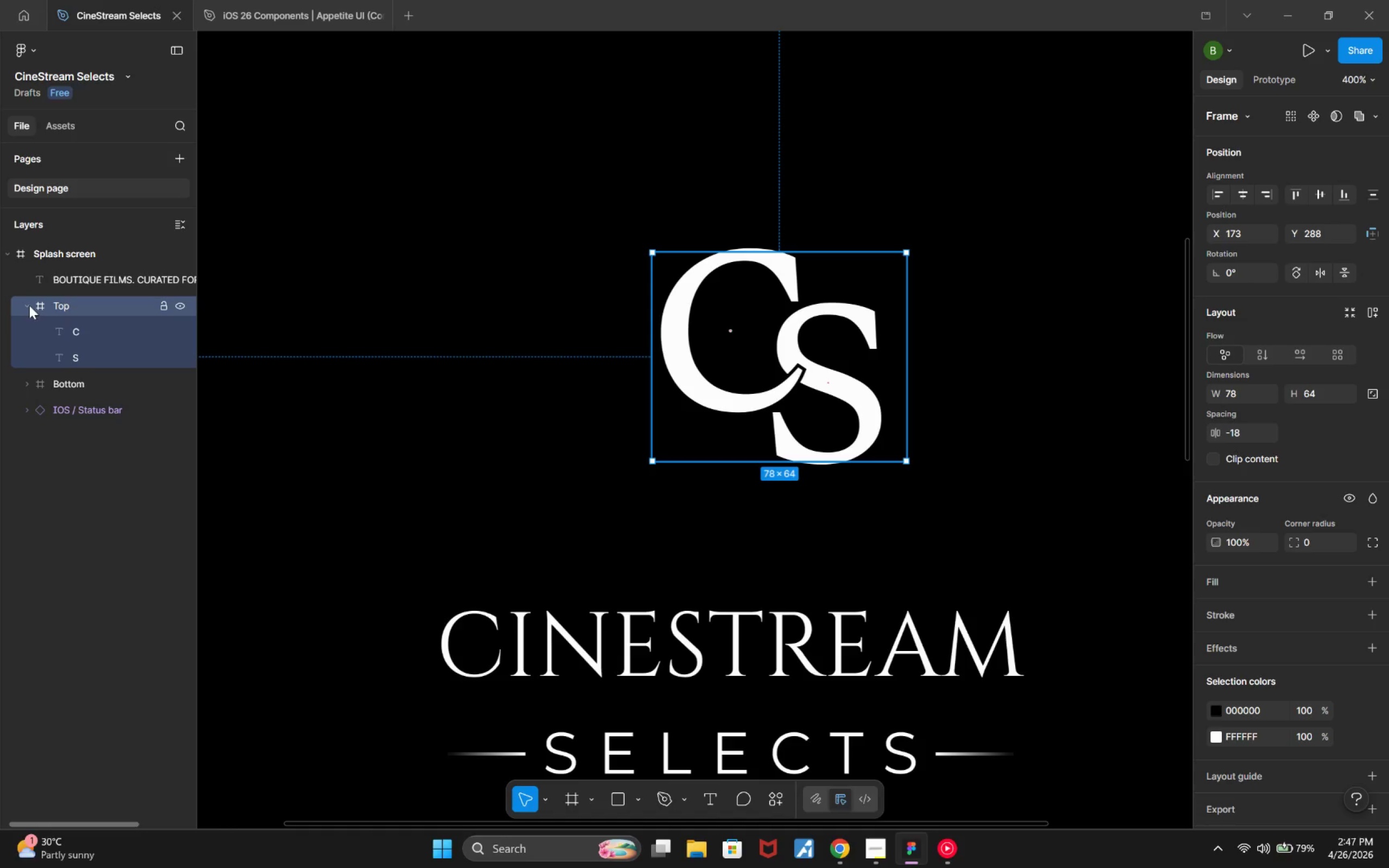 
left_click([28, 305])
 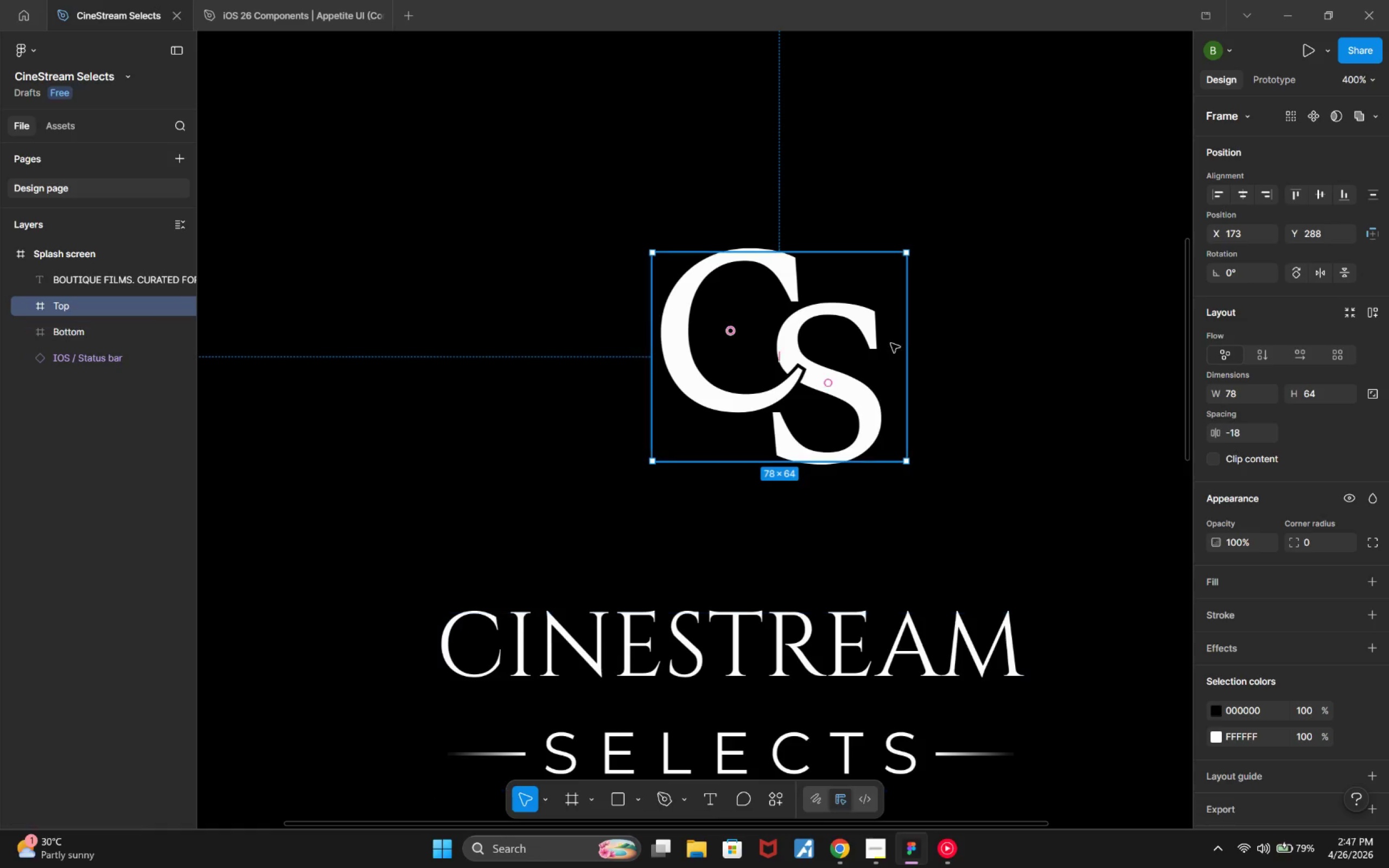 
left_click([117, 326])
 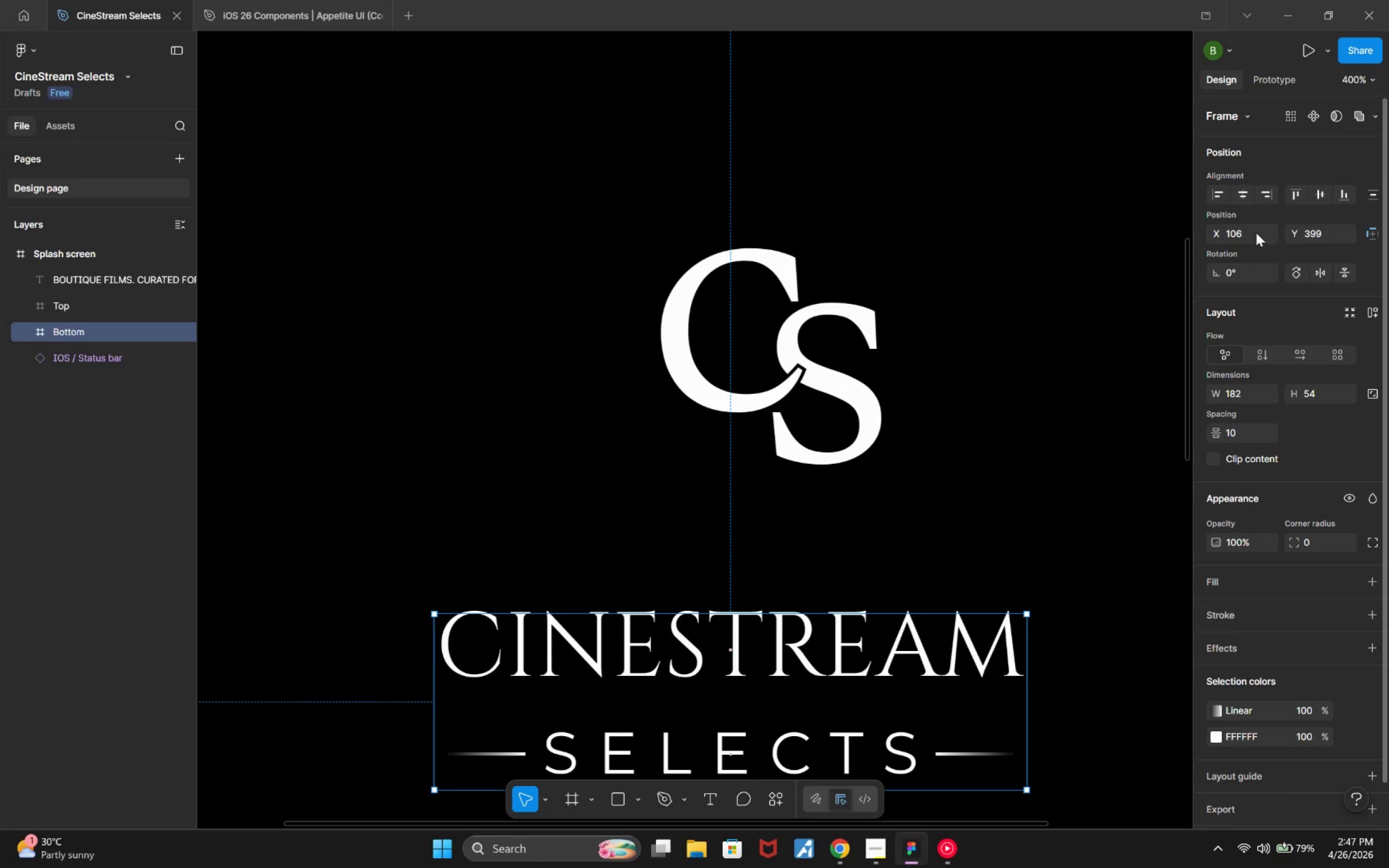 
left_click([1243, 193])
 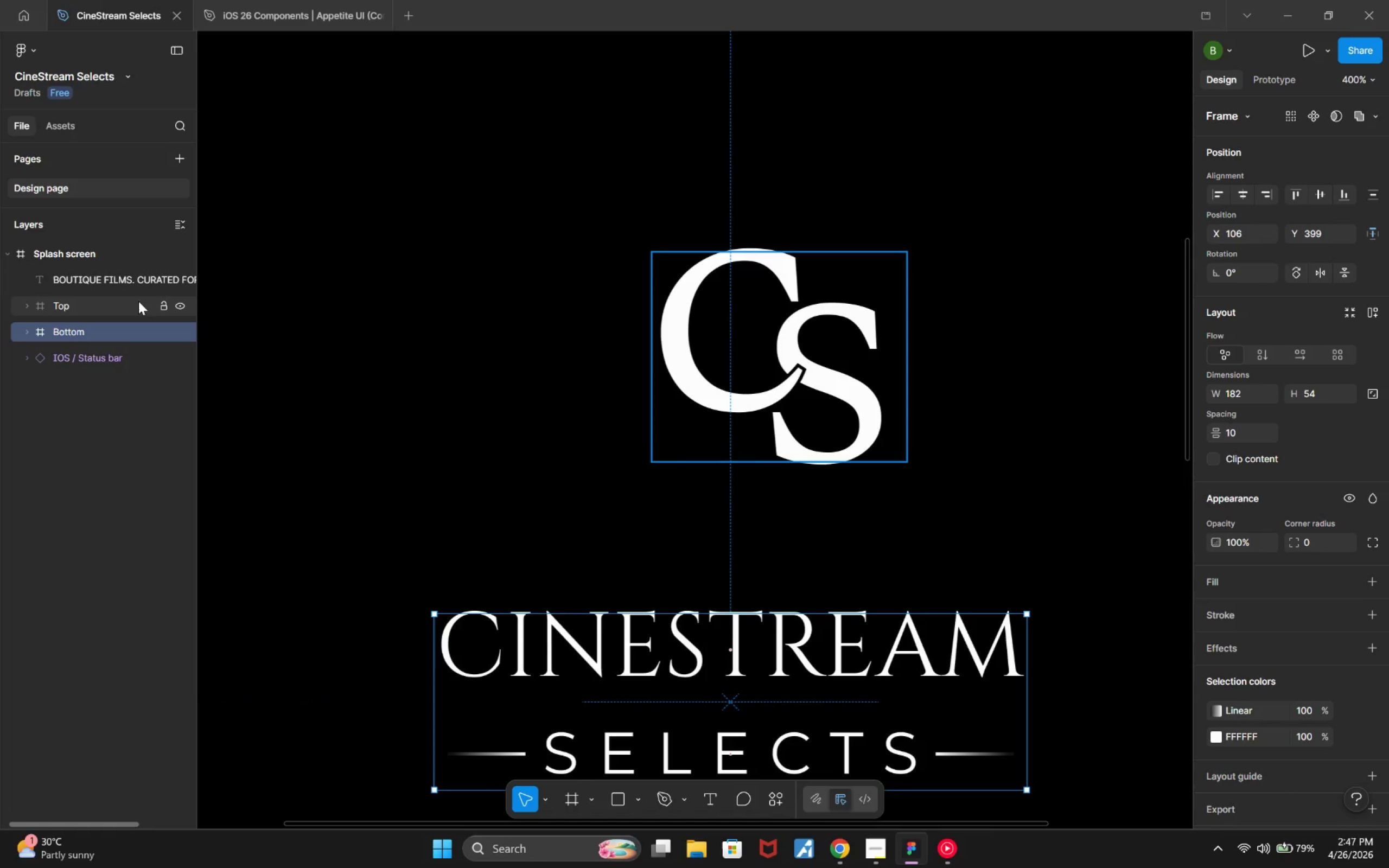 
left_click([135, 302])
 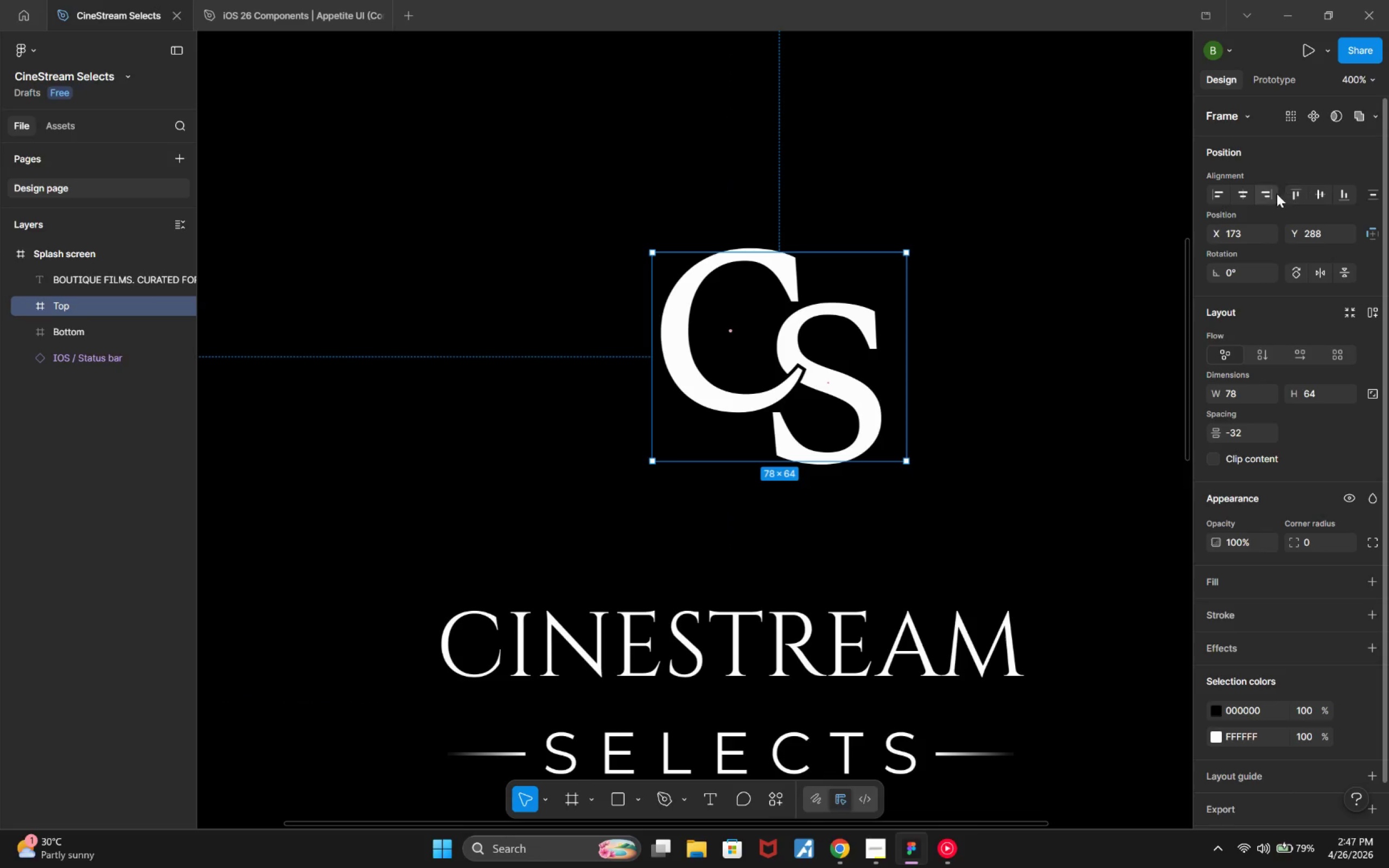 
left_click([1245, 188])
 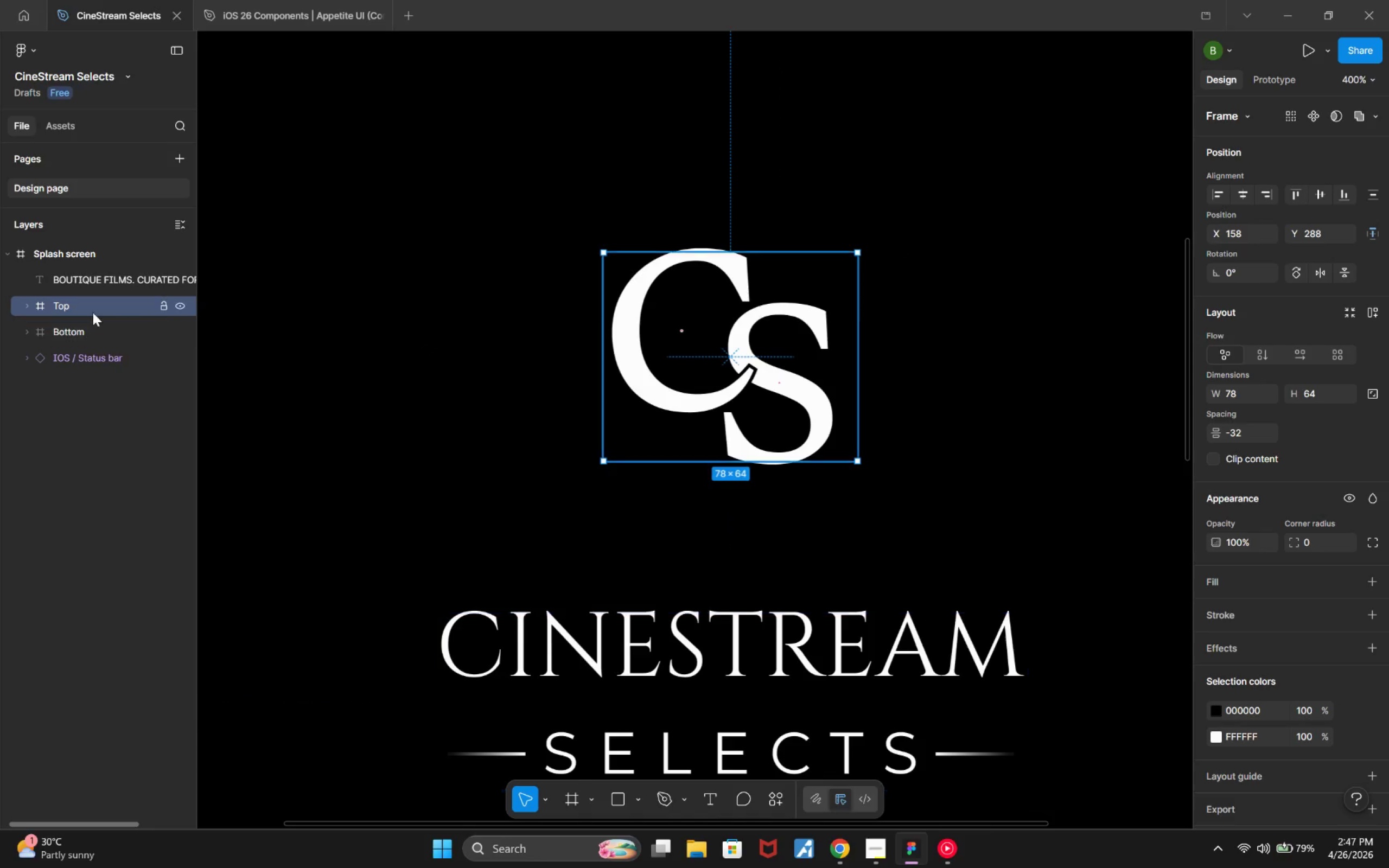 
left_click([77, 326])
 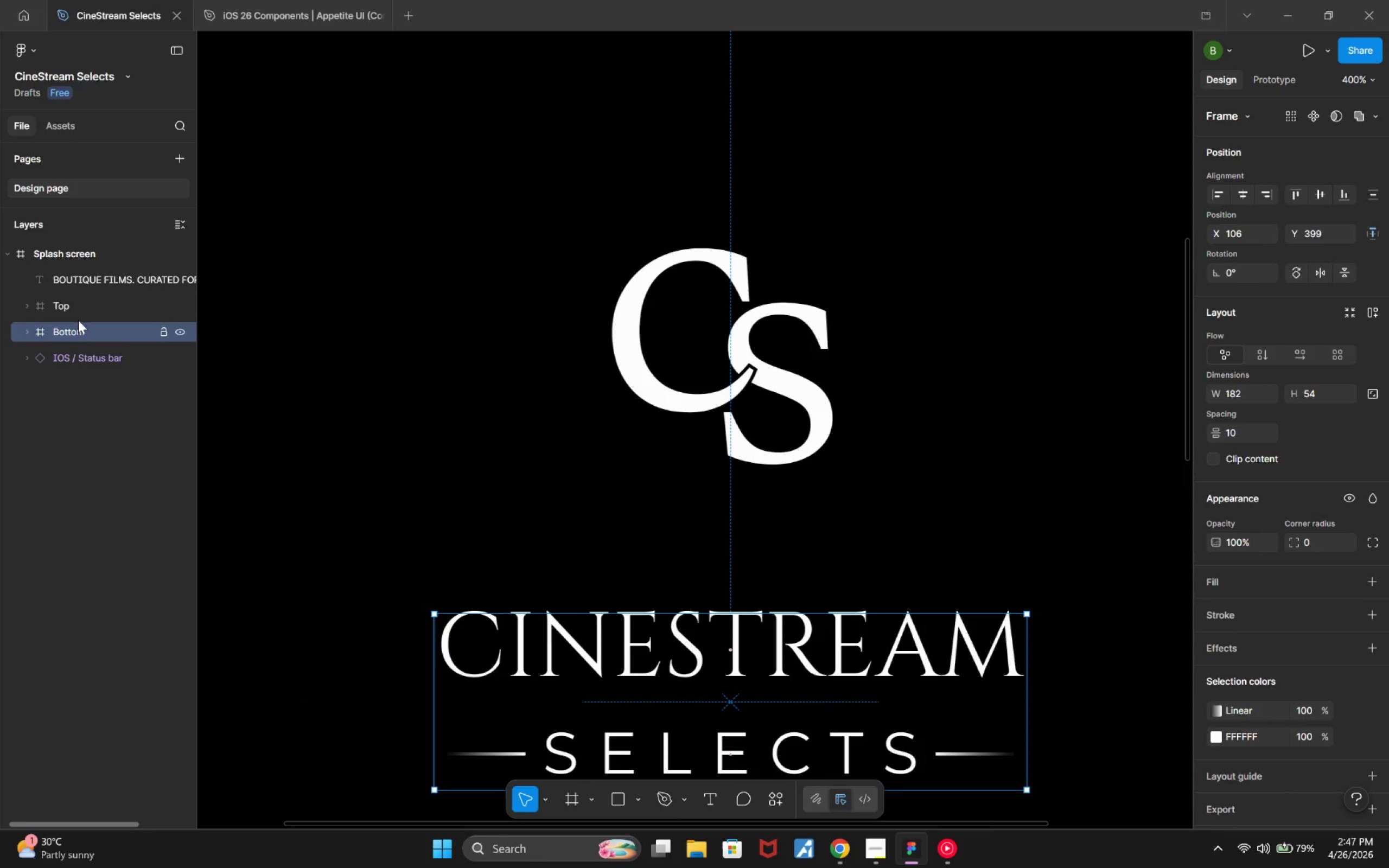 
hold_key(key=ControlLeft, duration=0.62)
left_click([84, 302])
 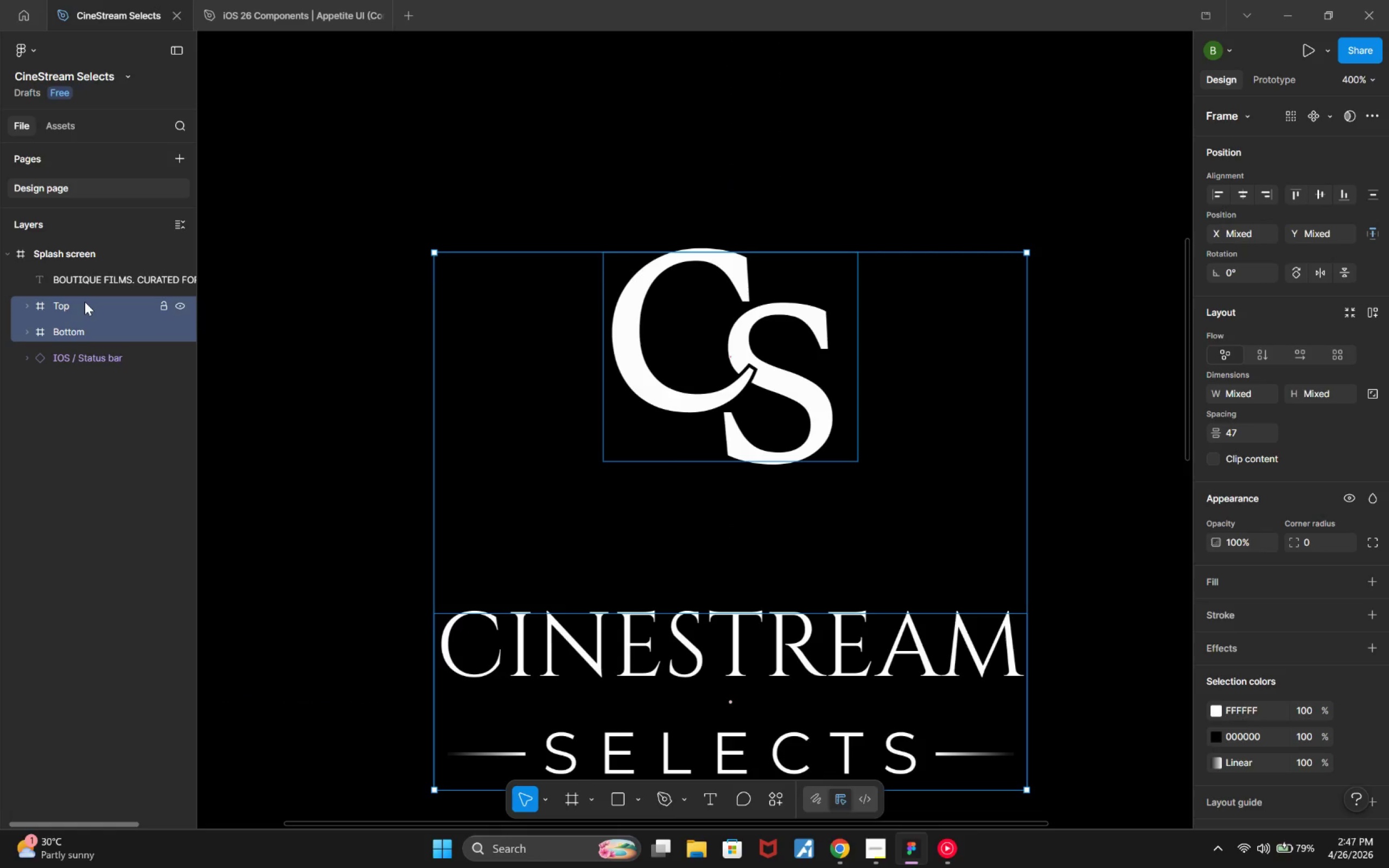 
key(Alt+Control+G)
 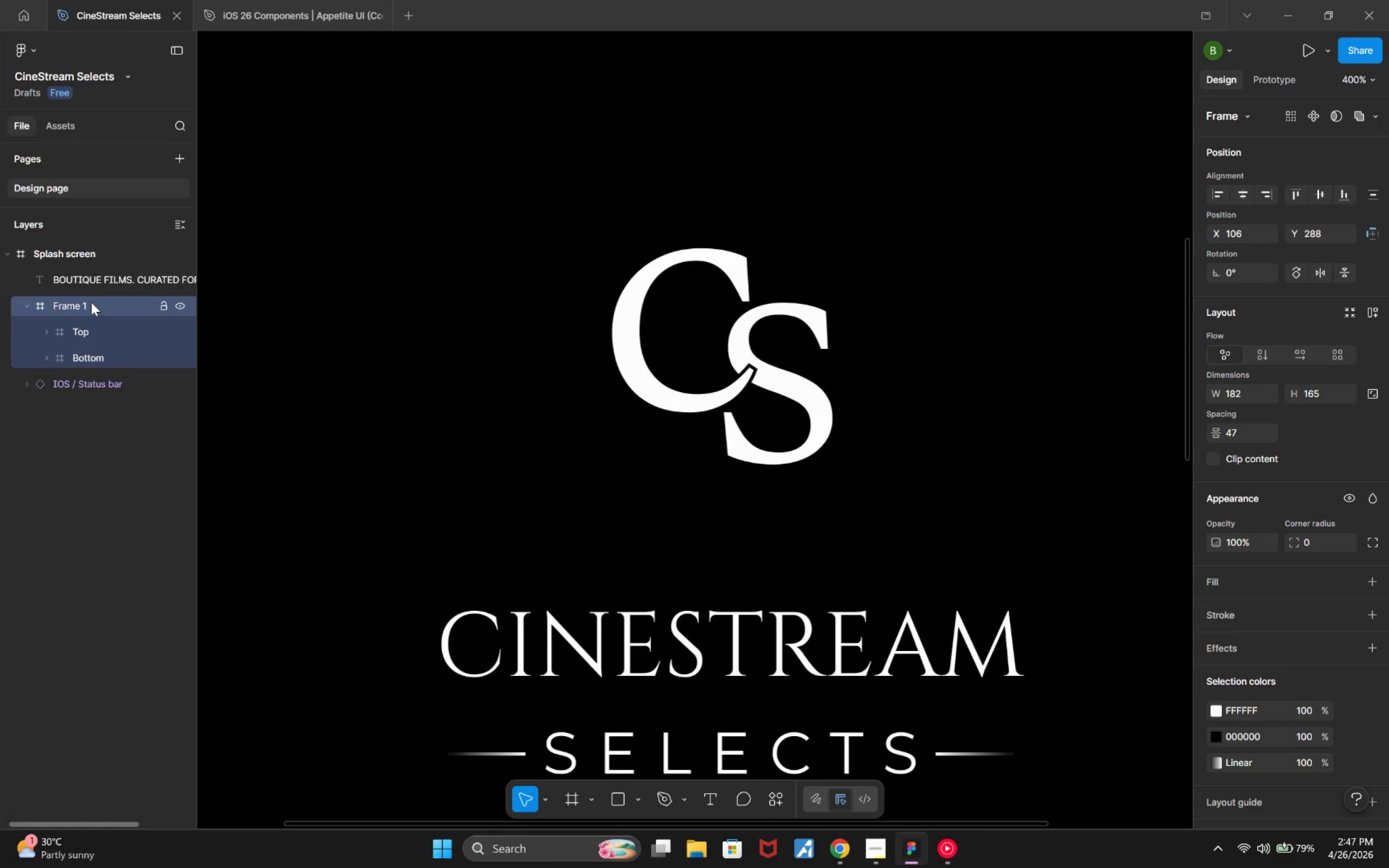 
double_click([91, 302])
 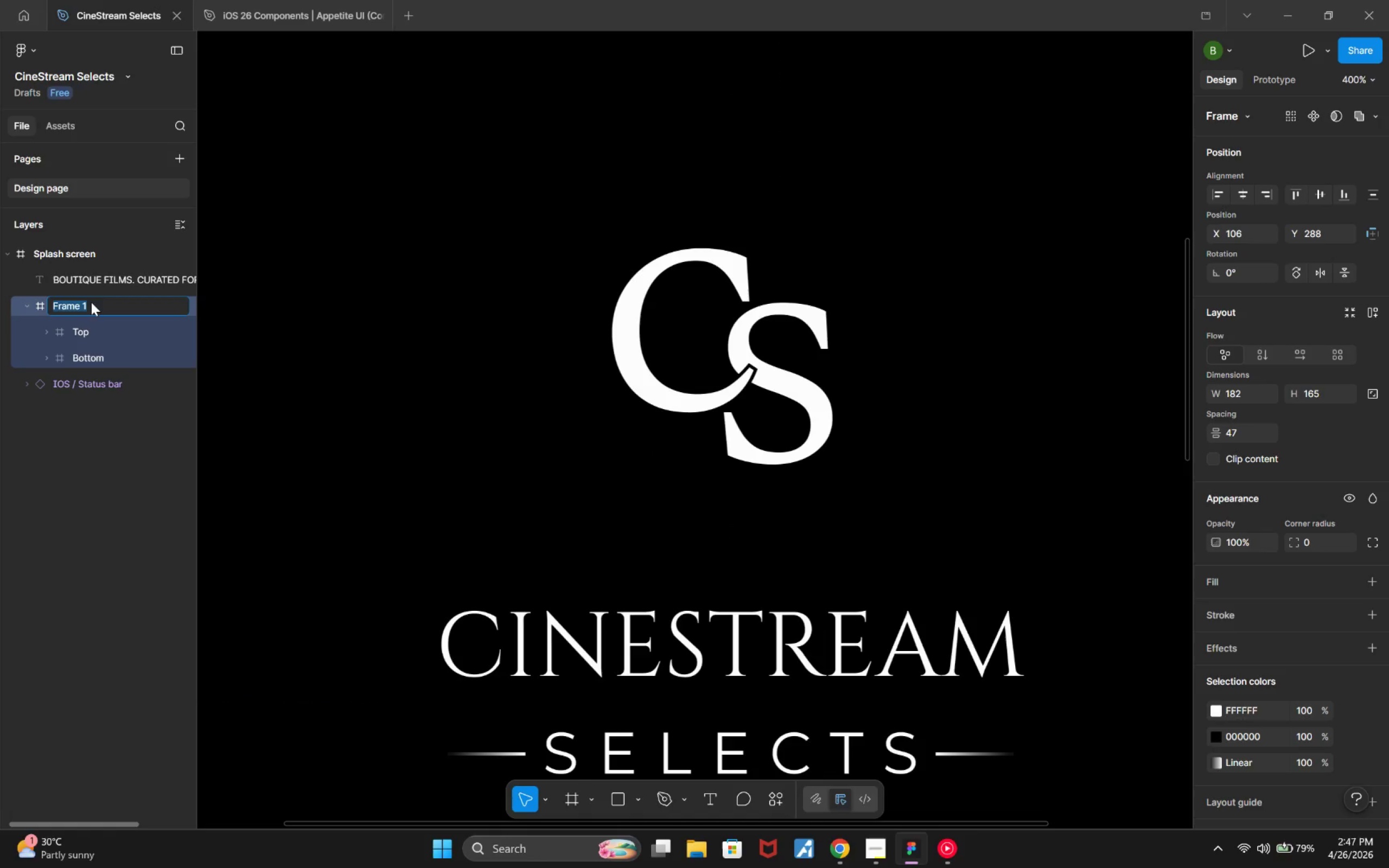 
type(Logo)
 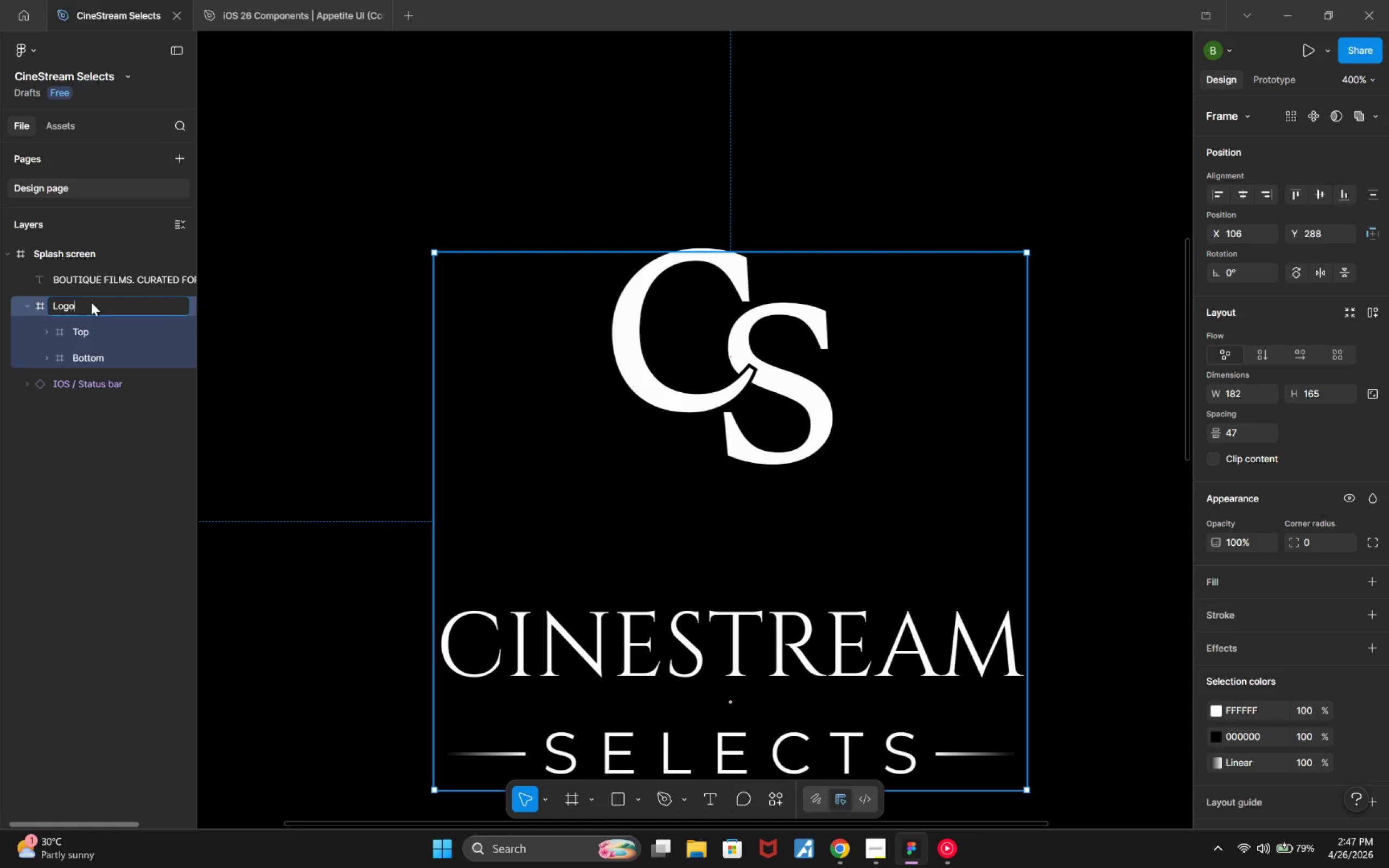 
key(Enter)
 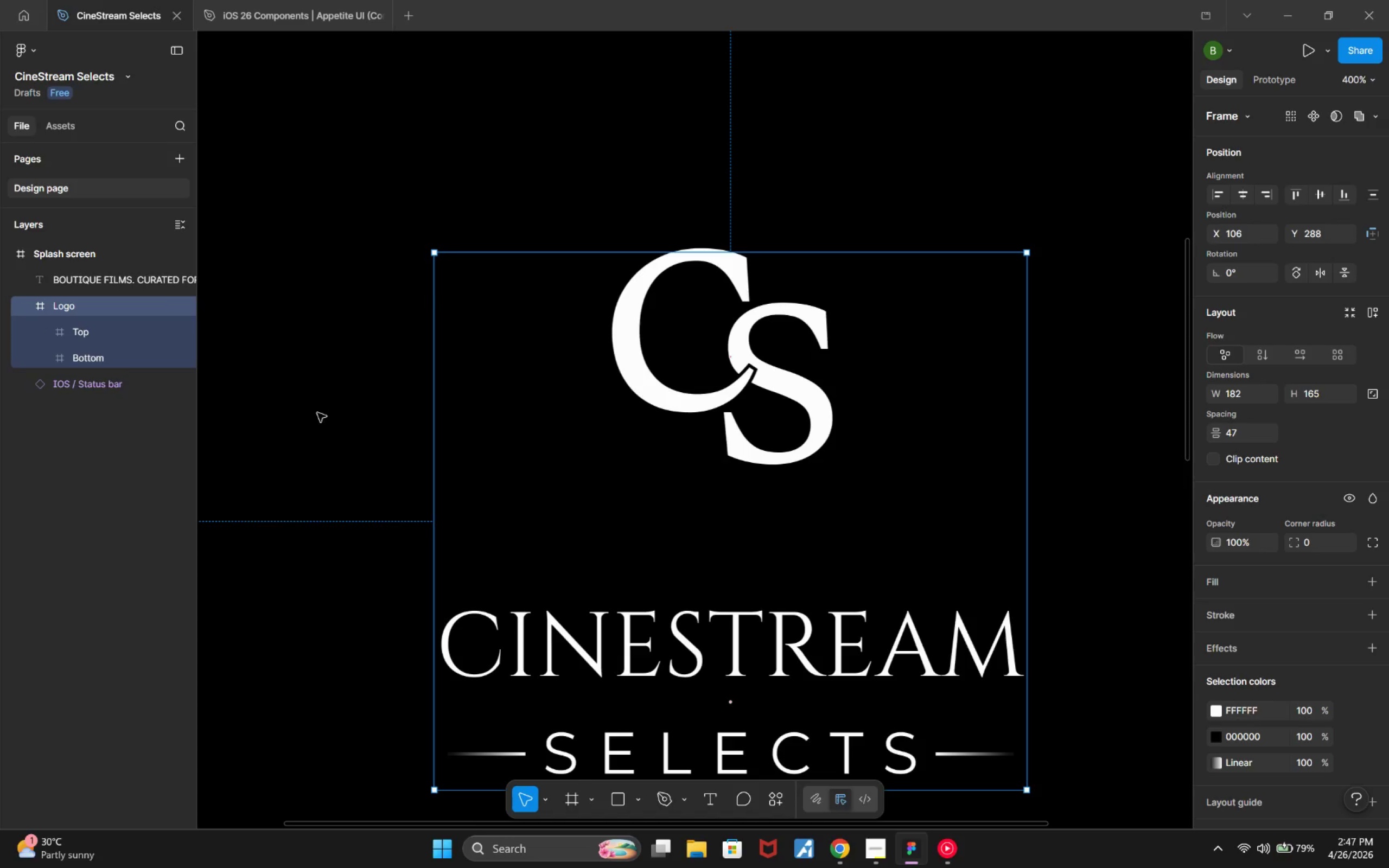 
scroll: coordinate [684, 567], scroll_direction: down, amount: 4.0
 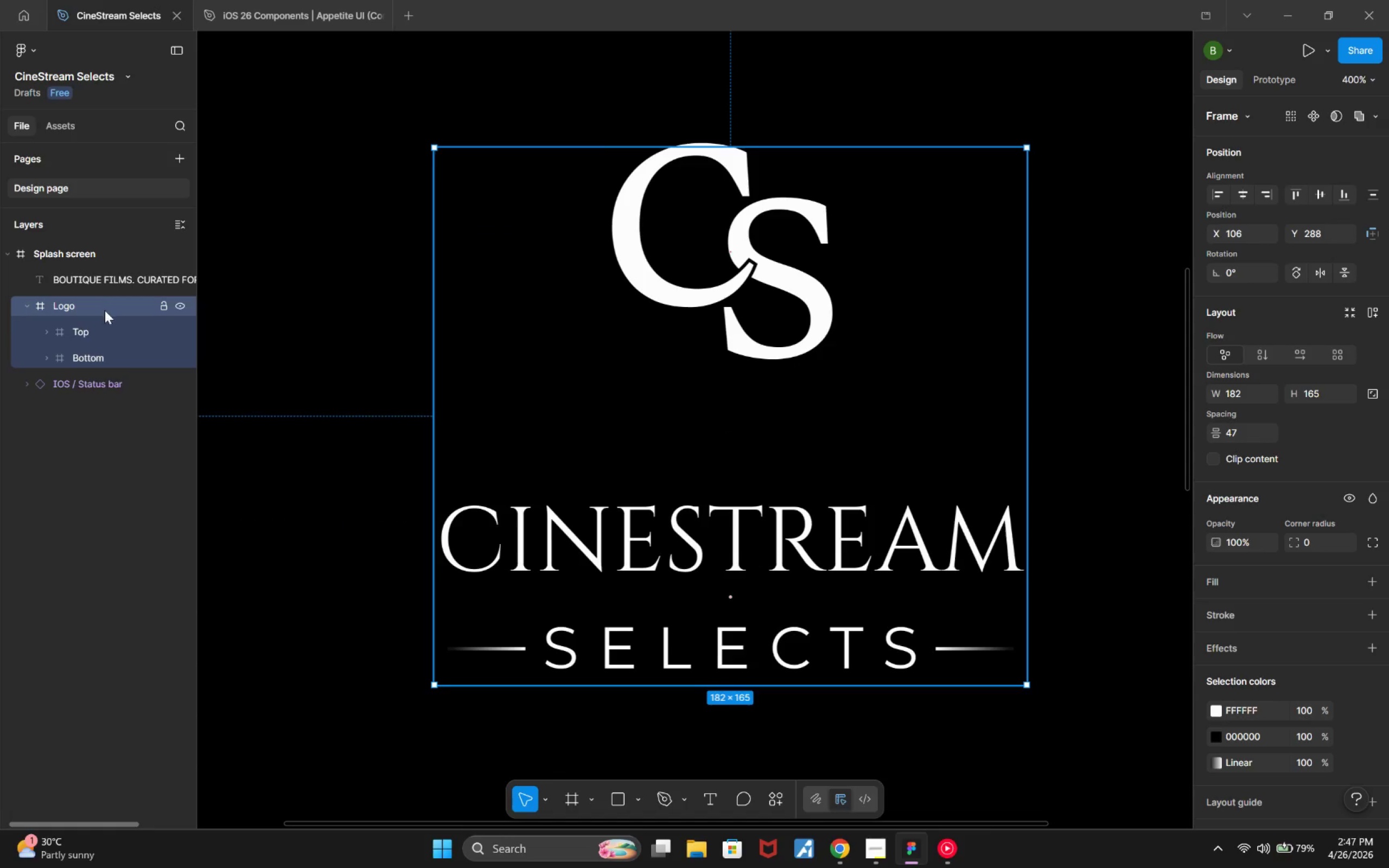 
left_click([109, 330])
 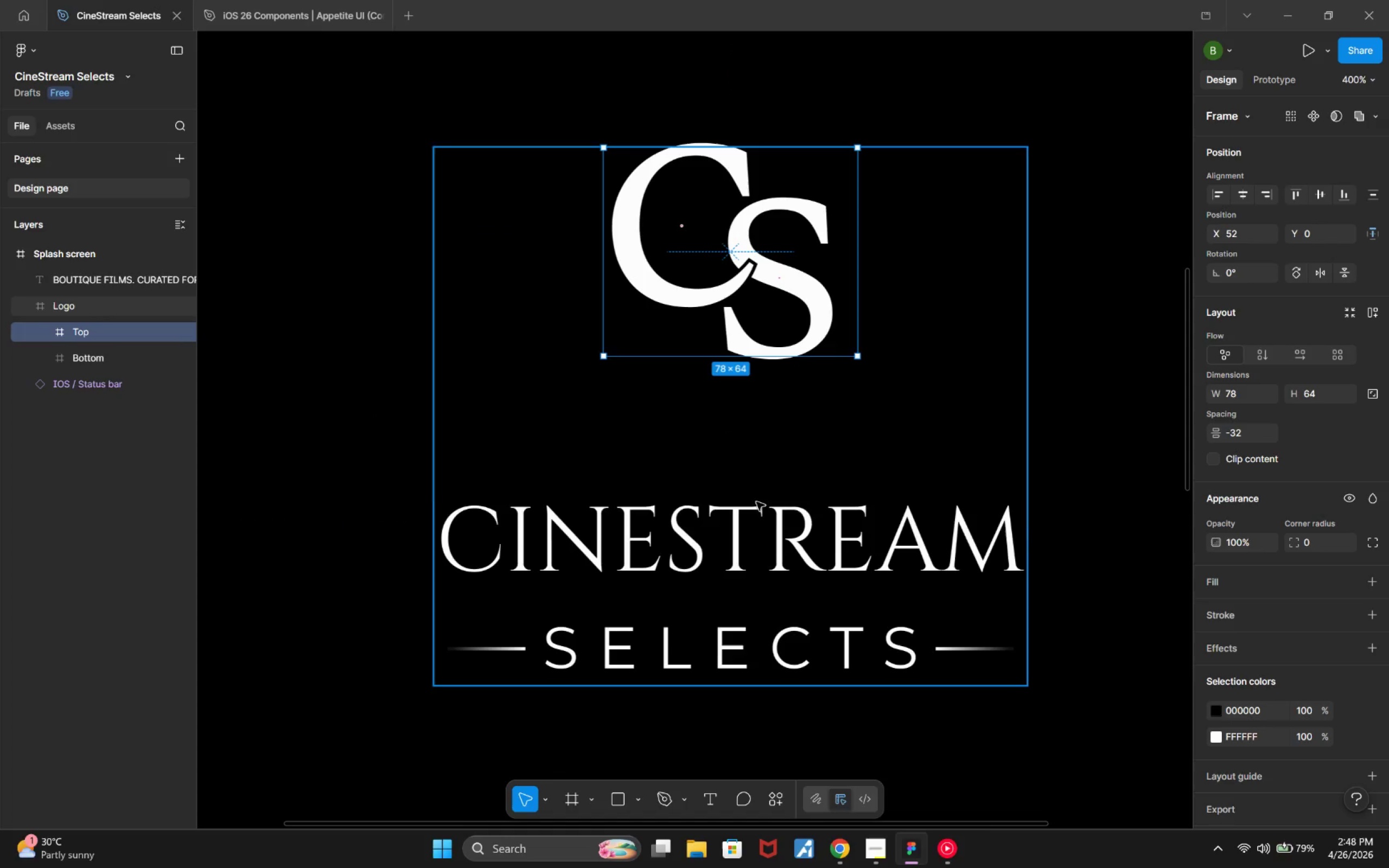 
hold_key(key=ArrowDown, duration=1.33)
 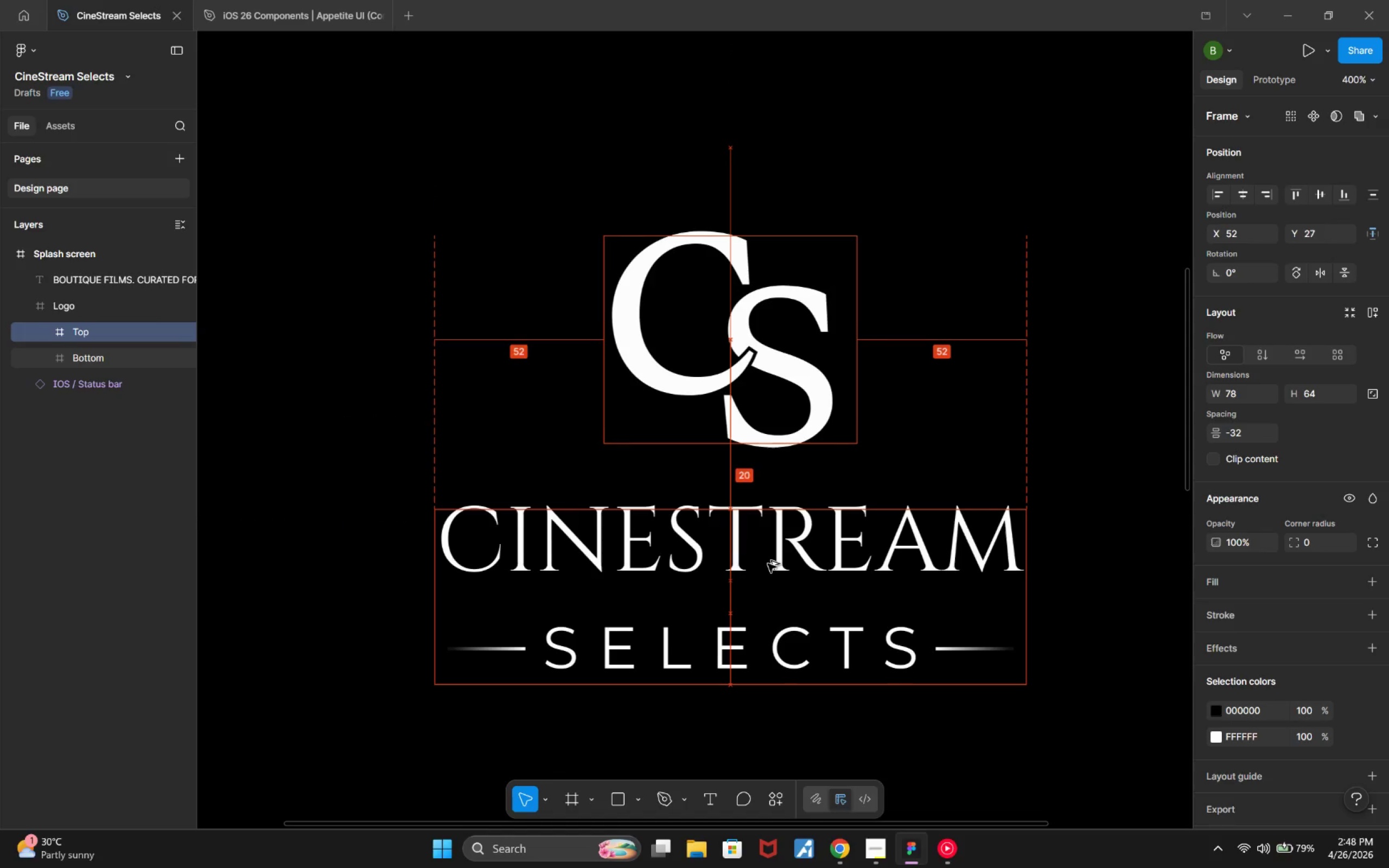 
hold_key(key=ArrowDown, duration=0.36)
 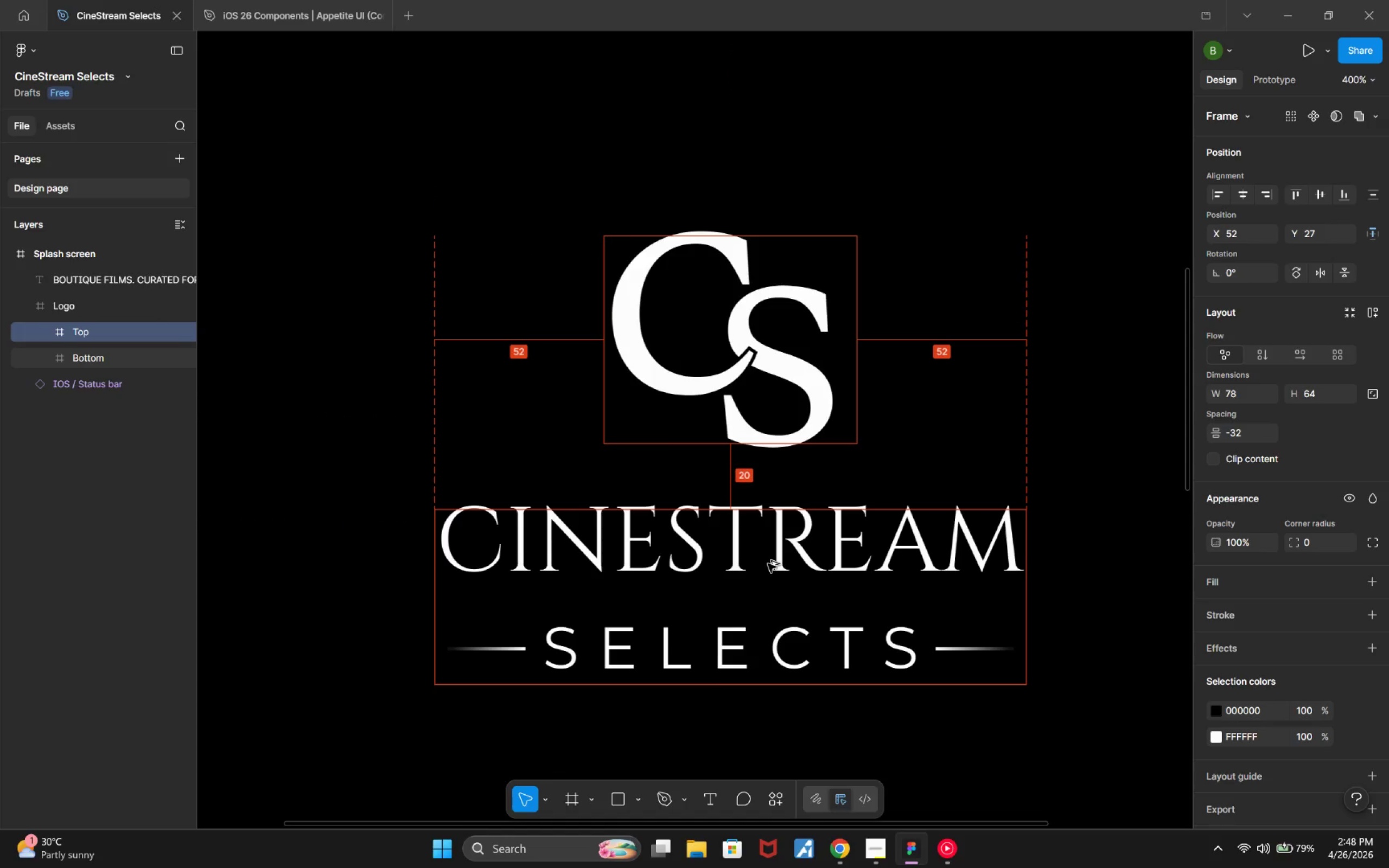 
hold_key(key=ArrowDown, duration=0.7)
 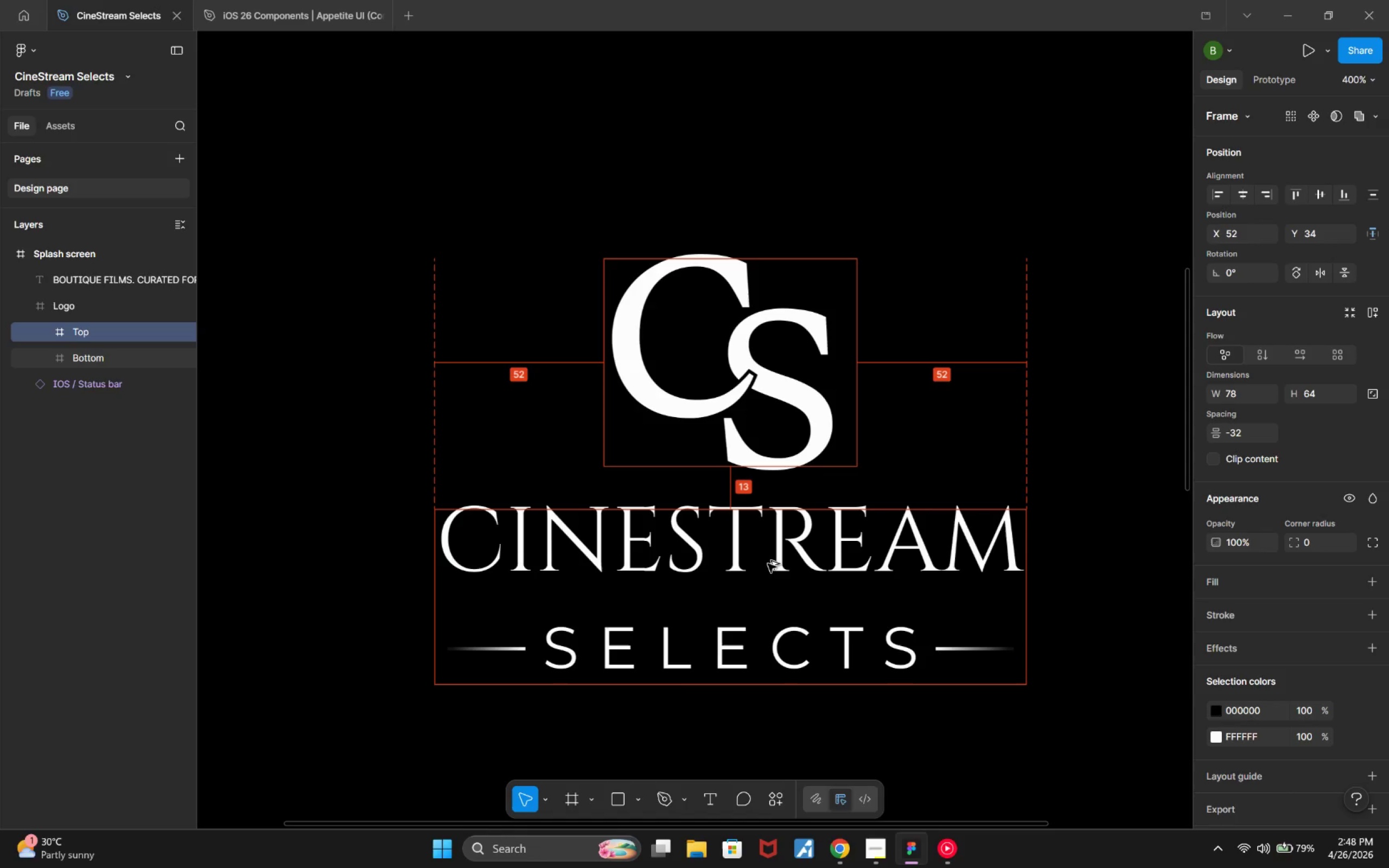 
key(Alt+ArrowUp)
 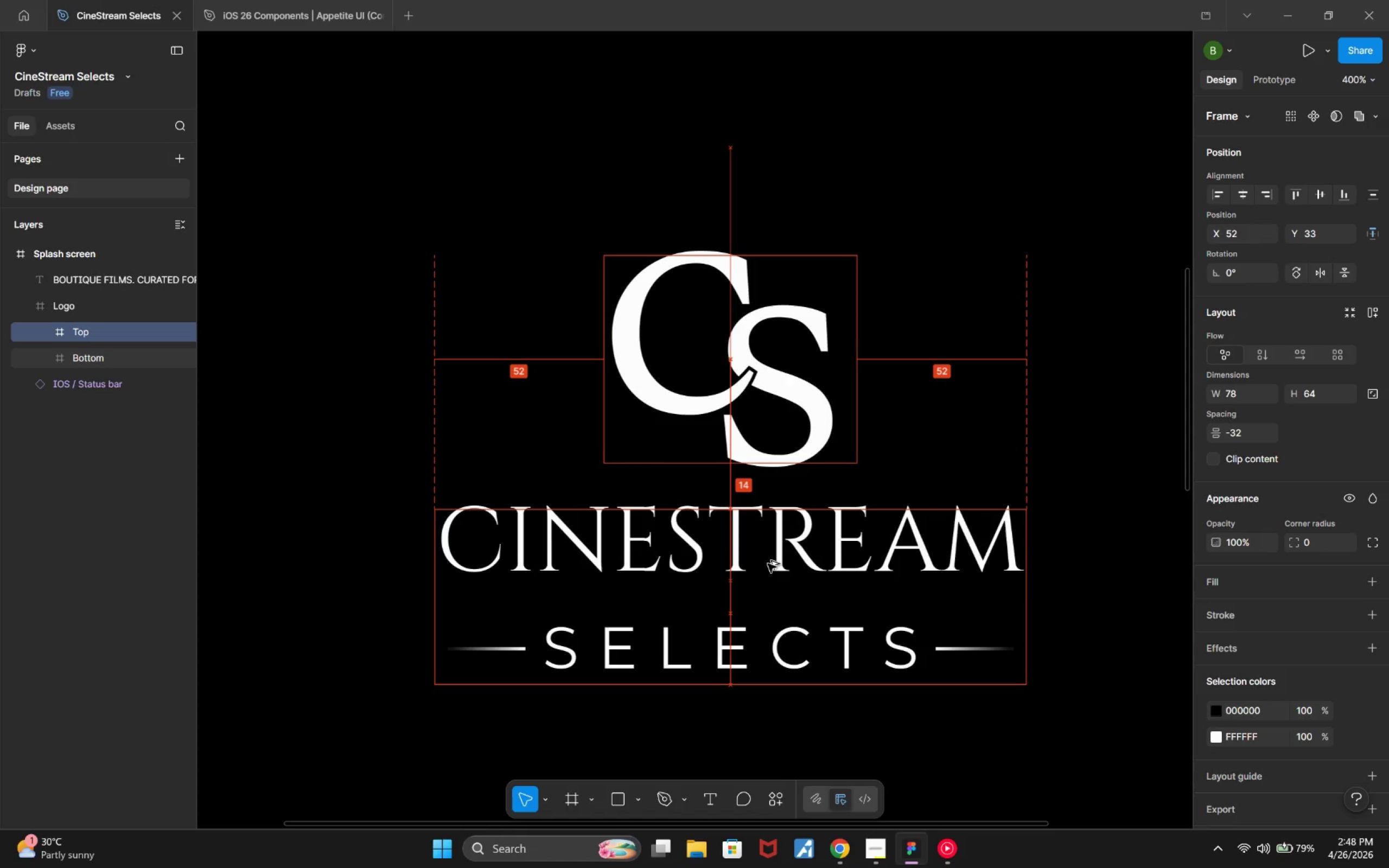 
key(Alt+ArrowUp)
 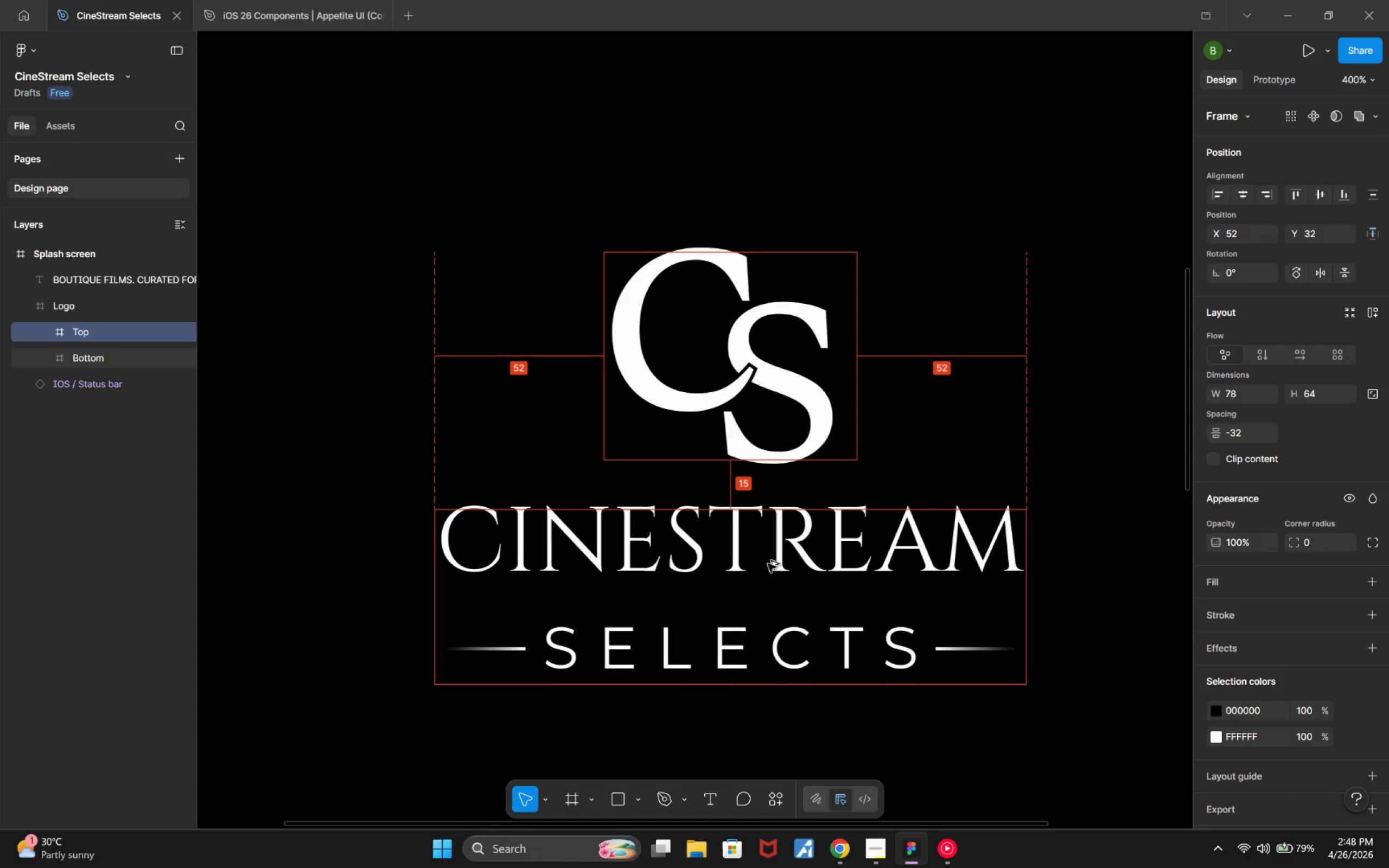 
key(Alt+ArrowUp)
 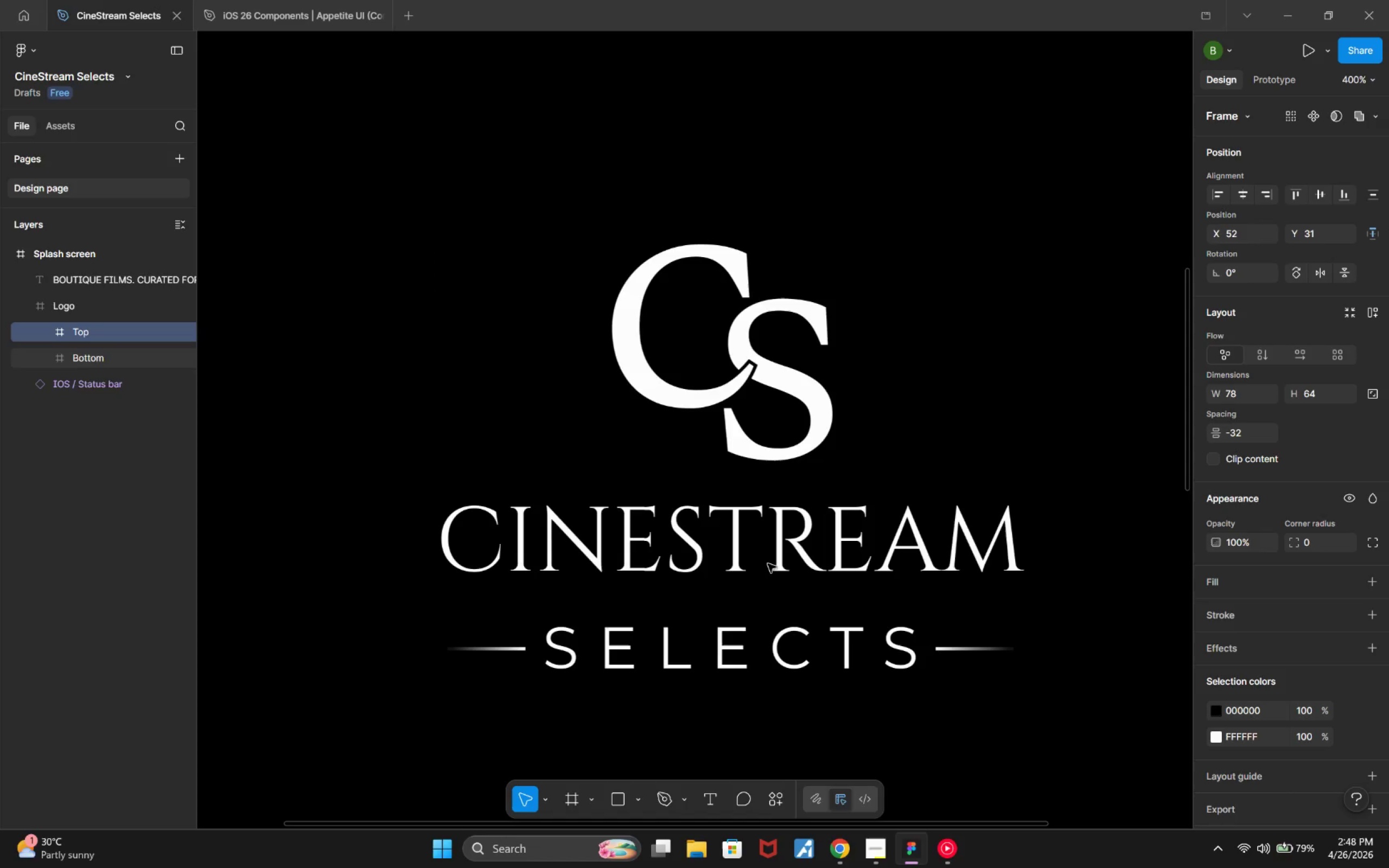 
hold_key(key=ControlLeft, duration=0.89)
 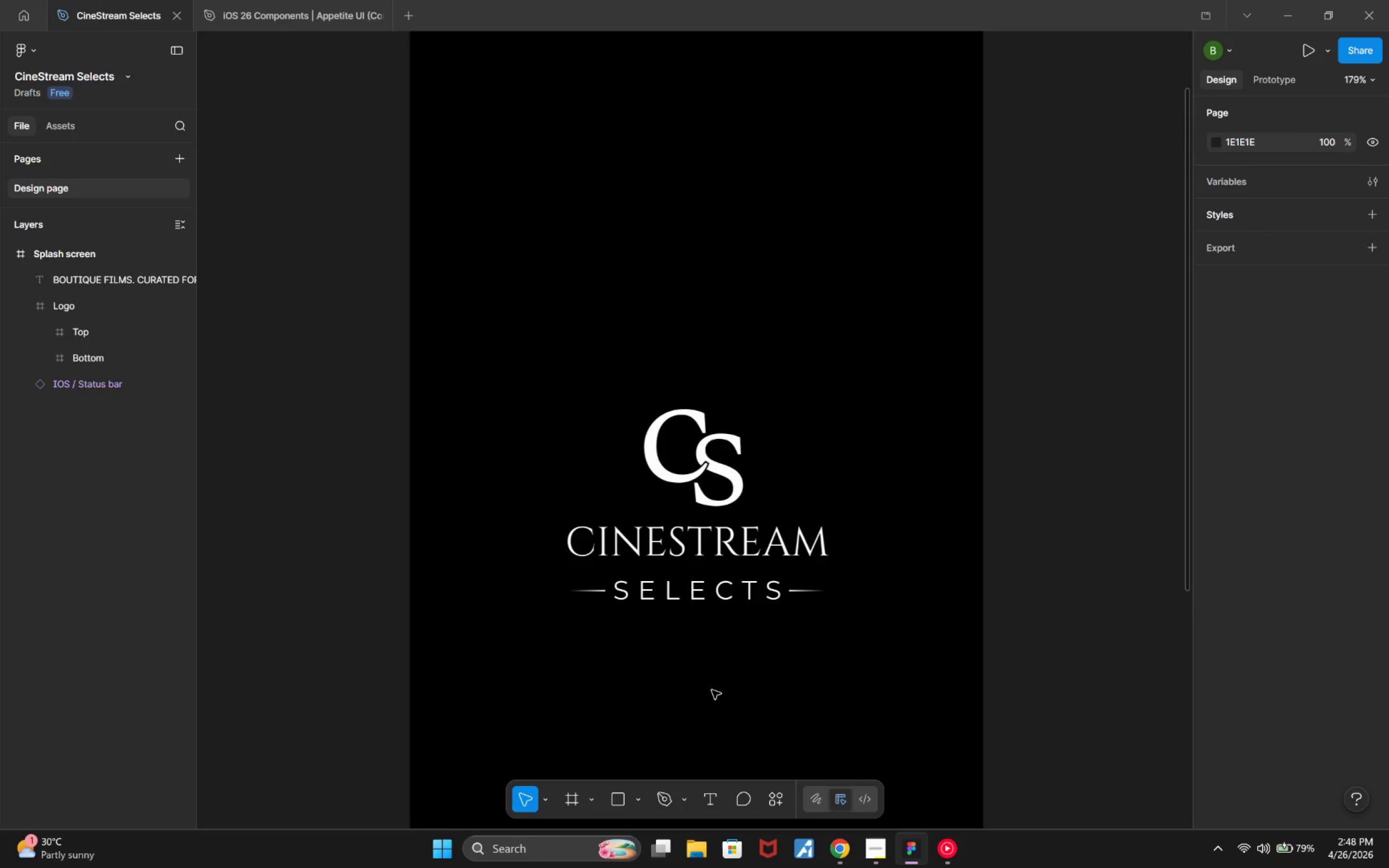 
left_click([712, 690])
 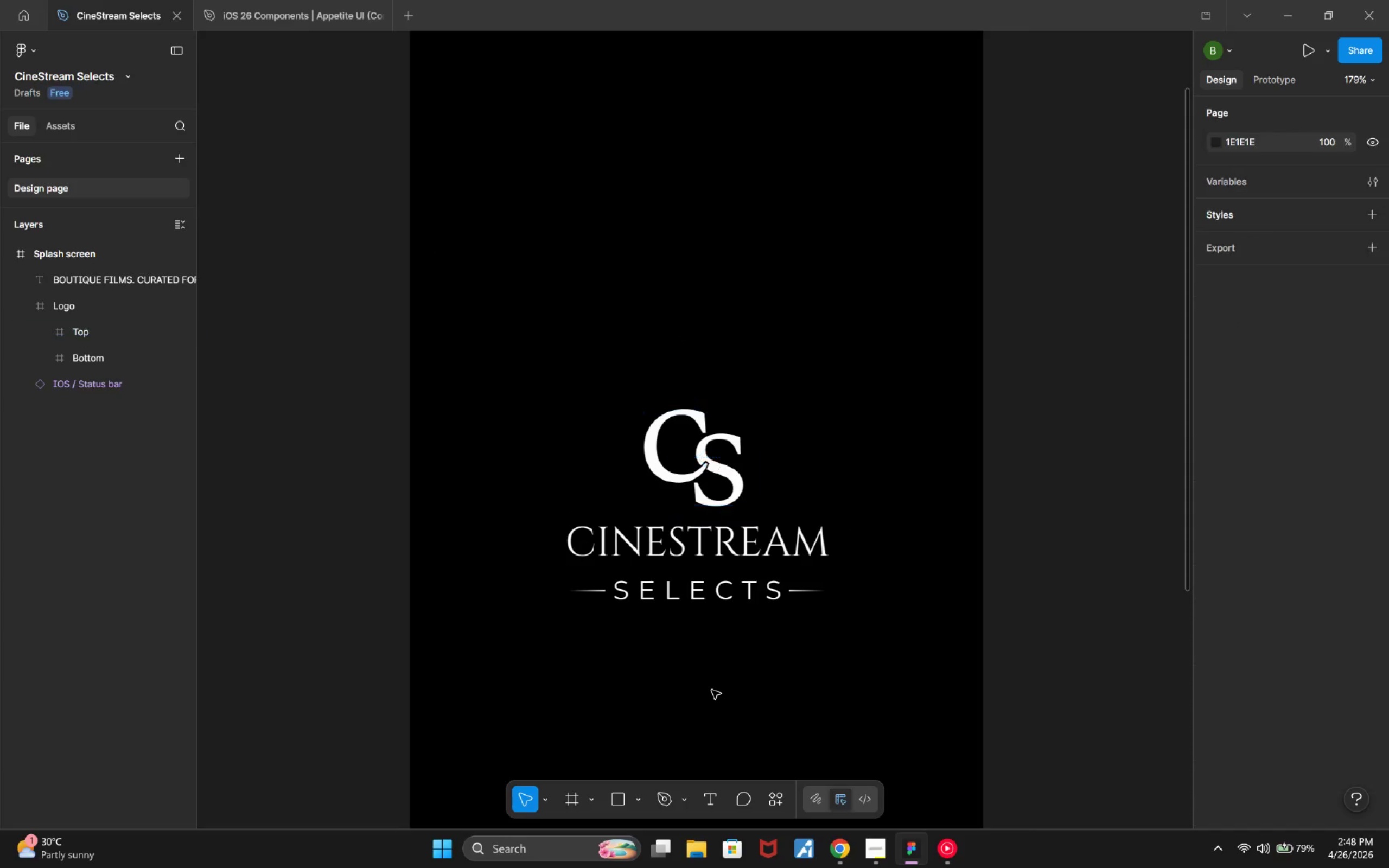 
scroll: coordinate [668, 550], scroll_direction: down, amount: 6.0
 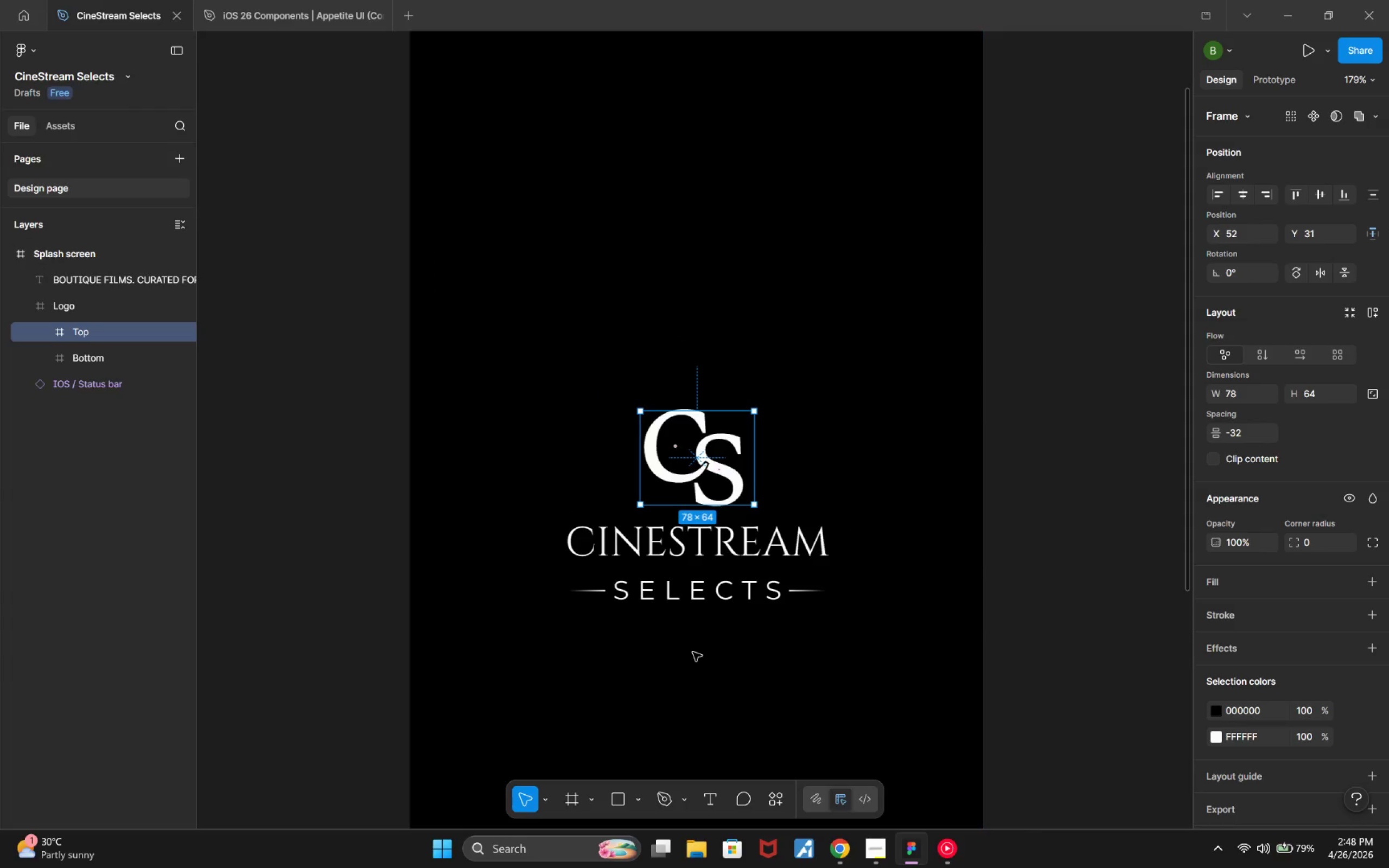 
key(Control+ControlLeft)
 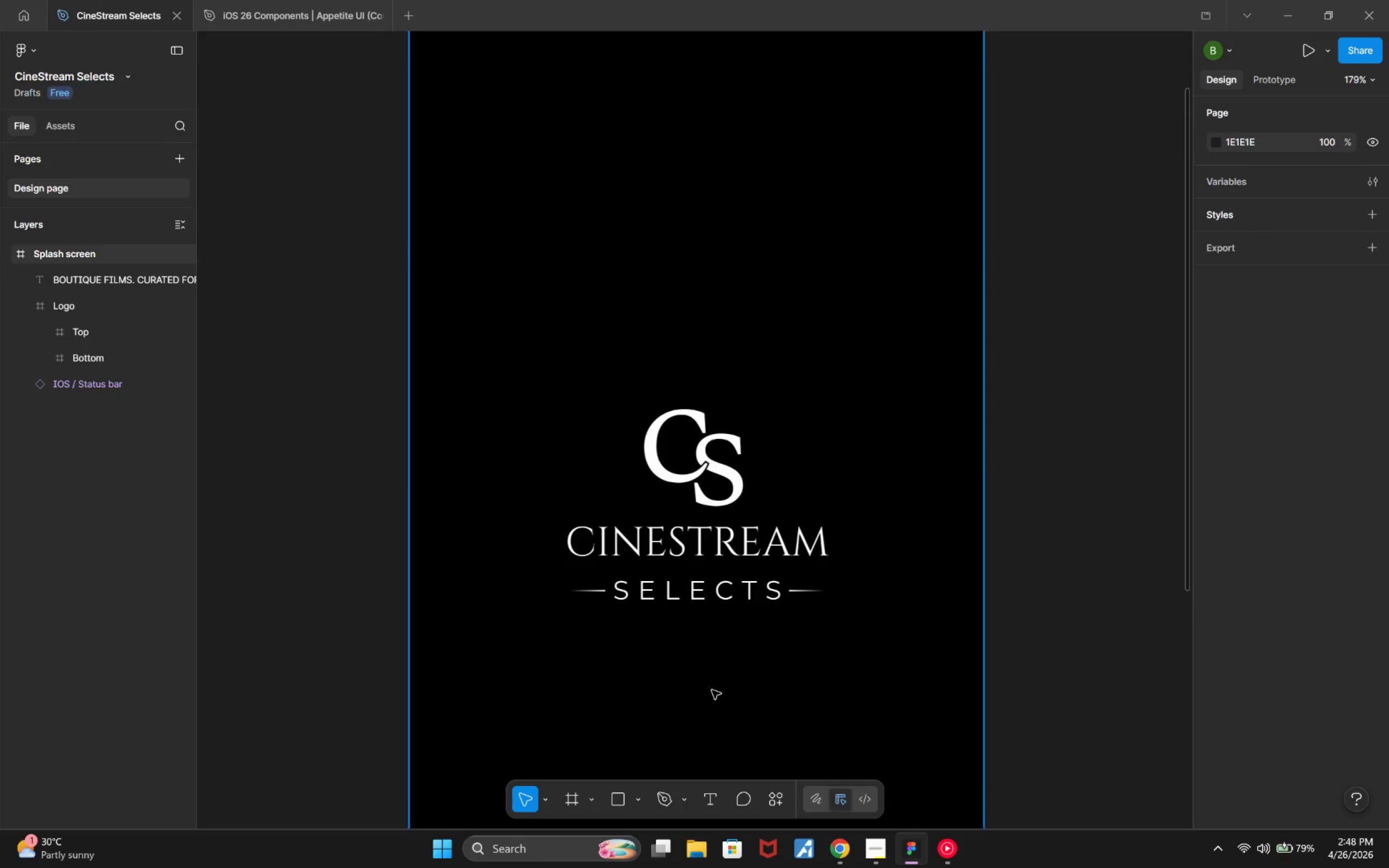 
scroll: coordinate [713, 691], scroll_direction: down, amount: 4.0
 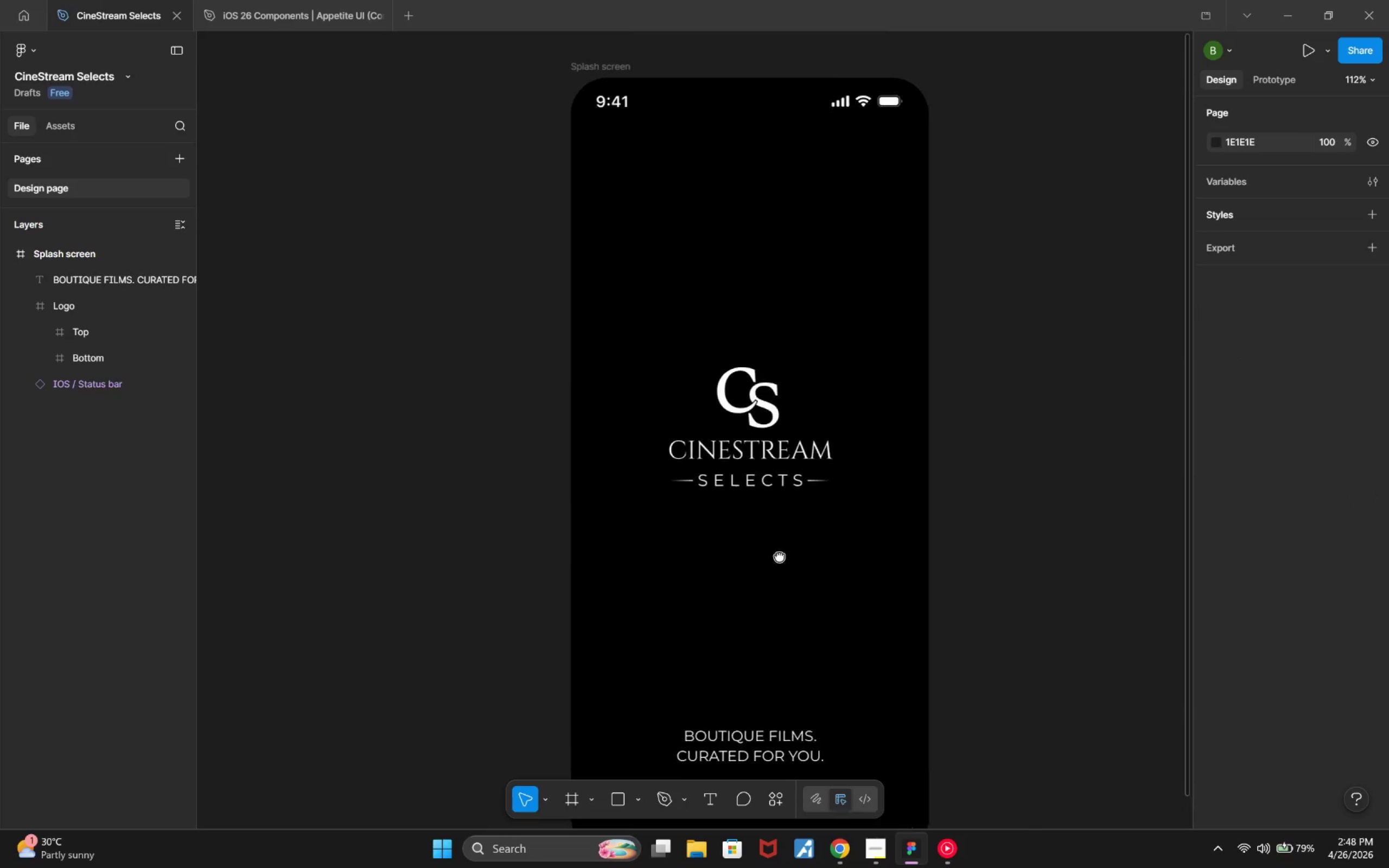 
wait(5.95)
 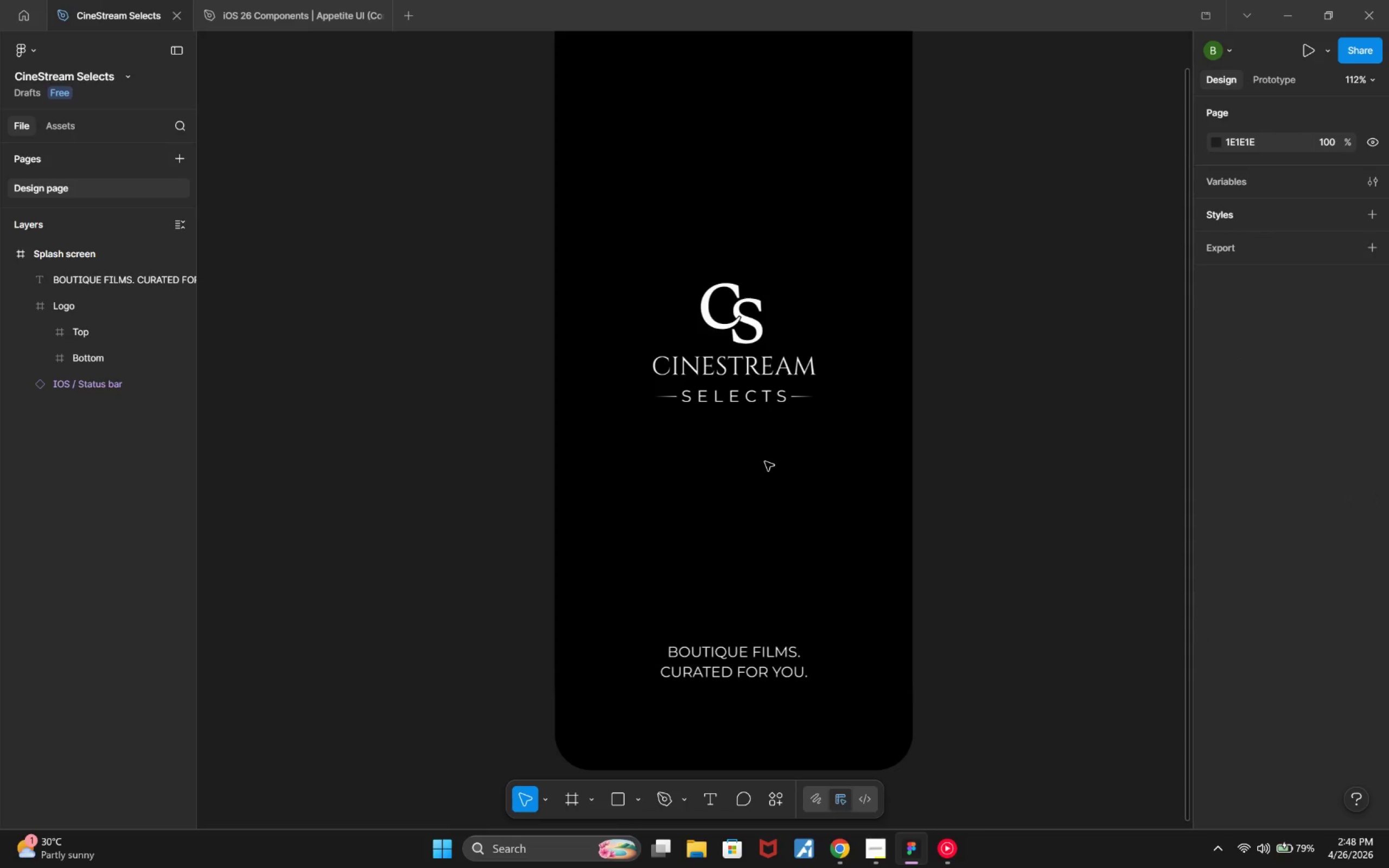 
right_click([97, 315])
 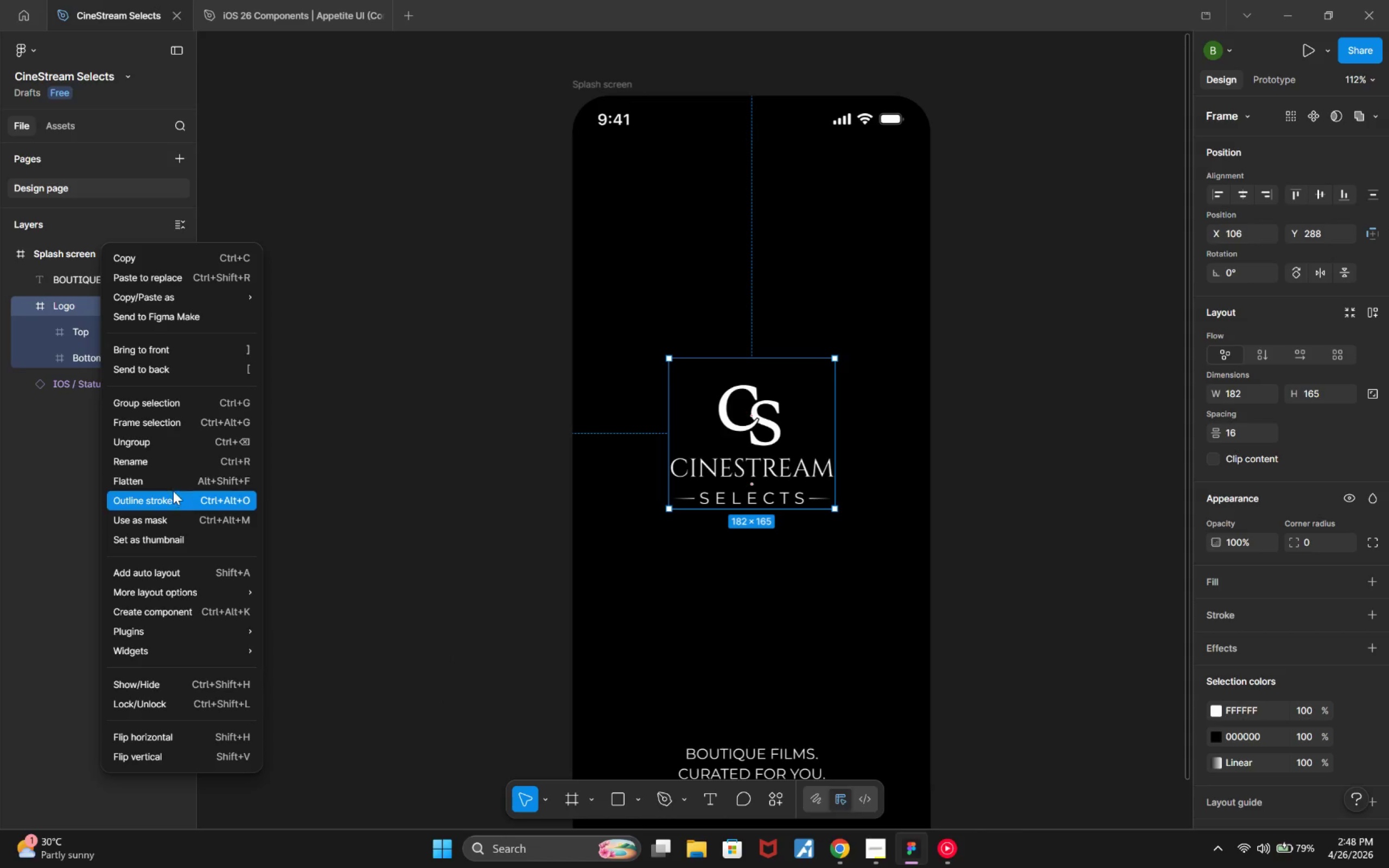 
left_click([162, 445])
 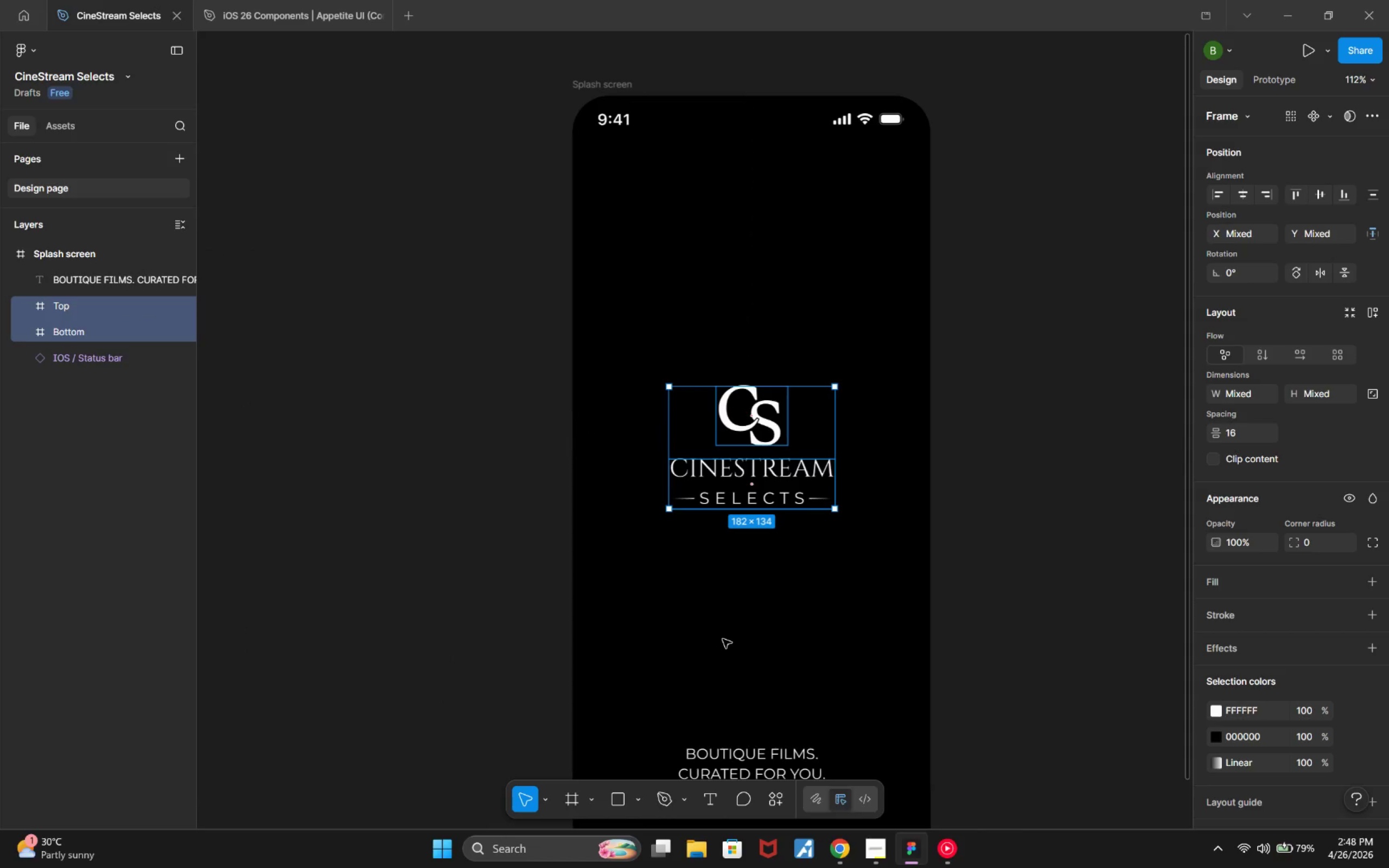 
scroll: coordinate [723, 639], scroll_direction: up, amount: 3.0
 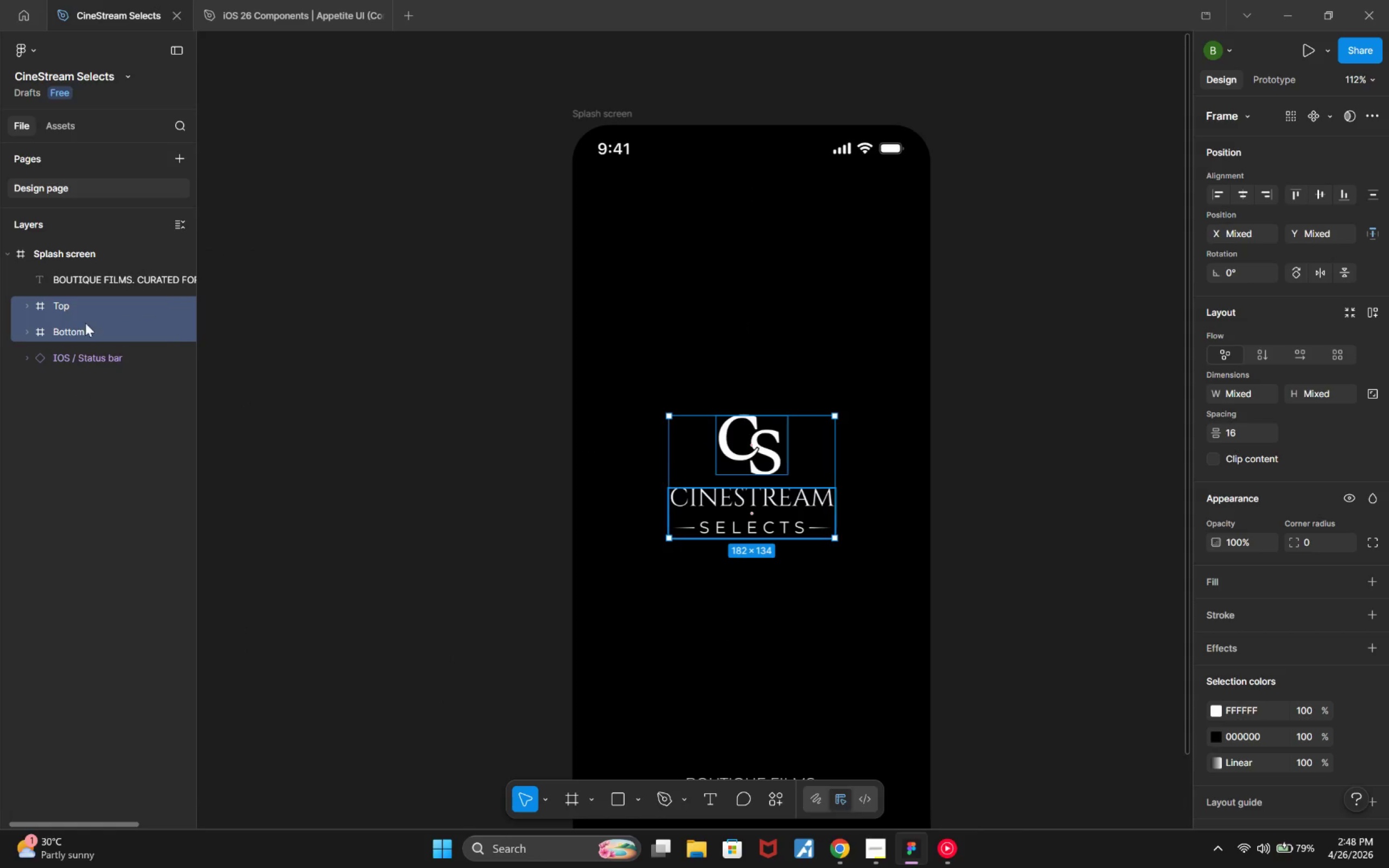 
left_click([86, 305])
 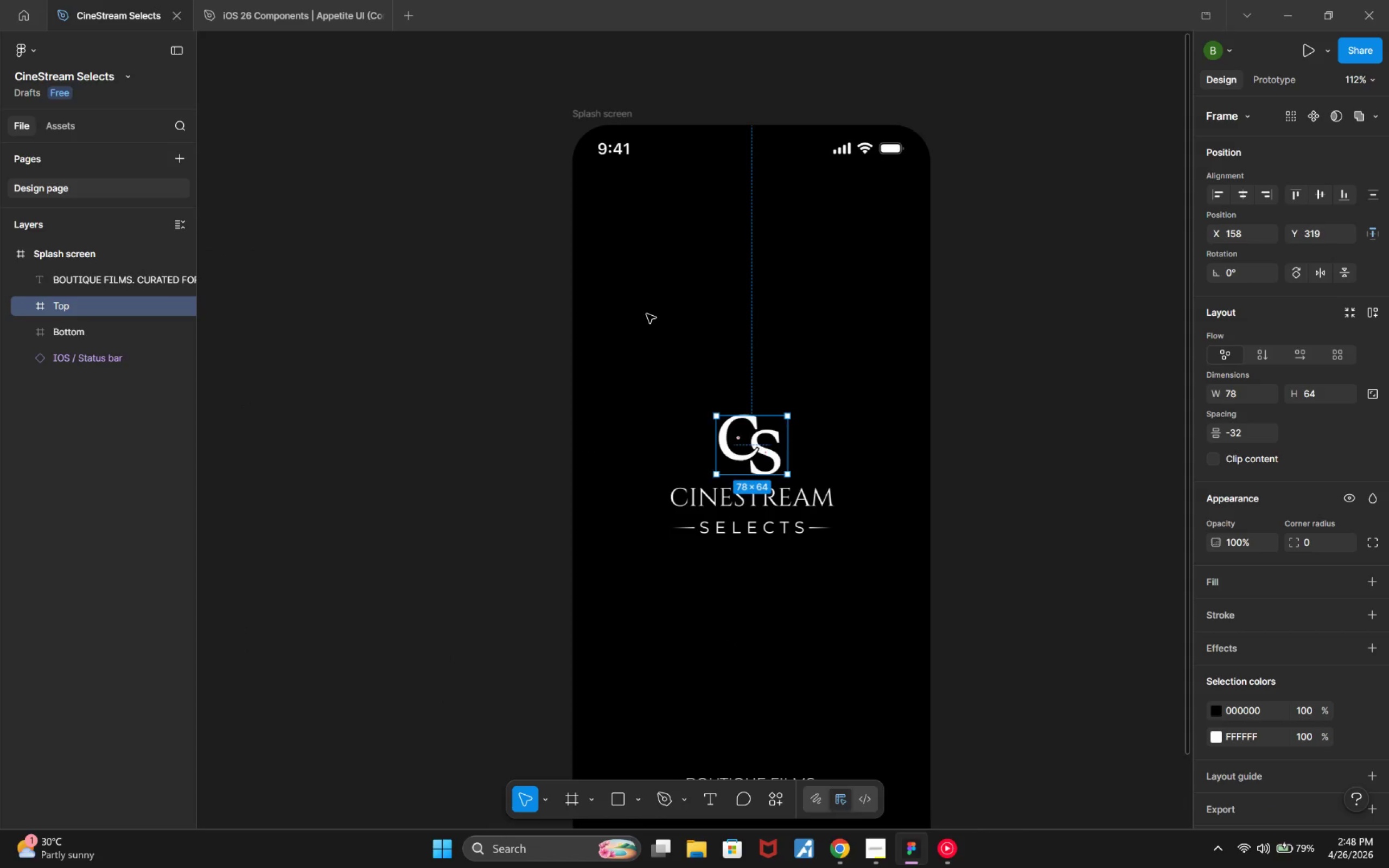 
hold_key(key=ArrowUp, duration=1.5)
 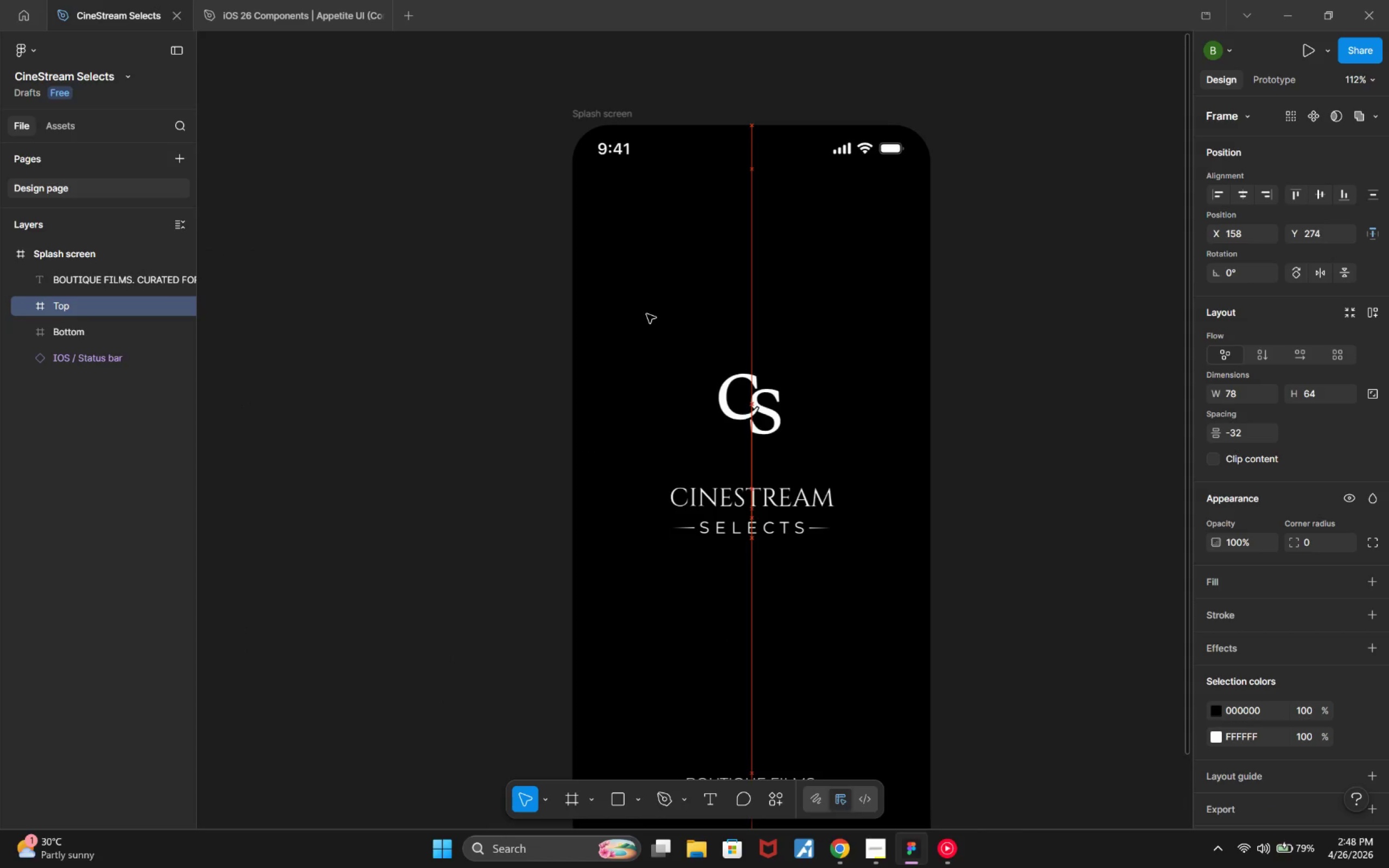 
hold_key(key=ArrowUp, duration=1.45)
 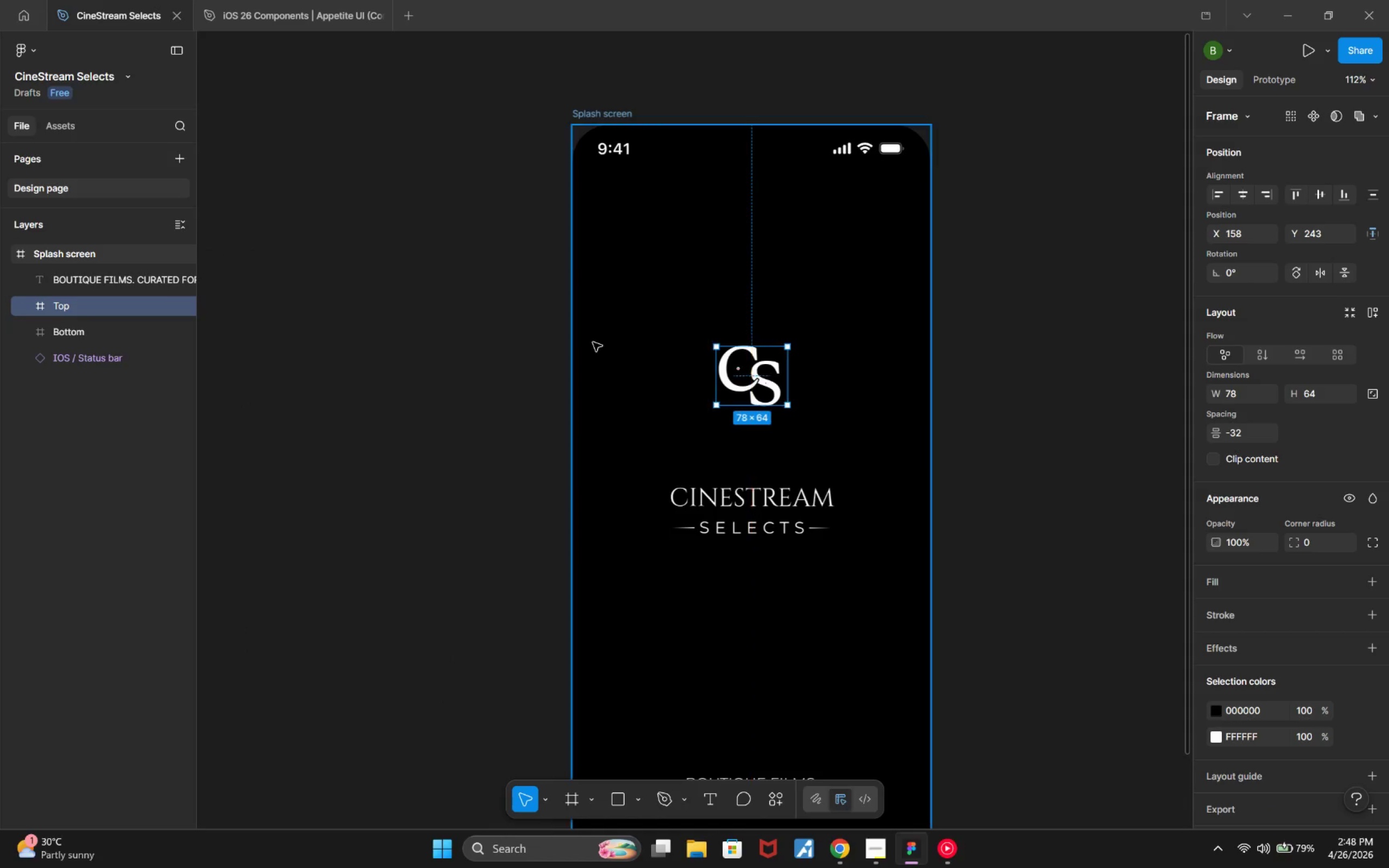 
hold_key(key=ControlLeft, duration=1.09)
scroll: coordinate [710, 443], scroll_direction: up, amount: 9.0
 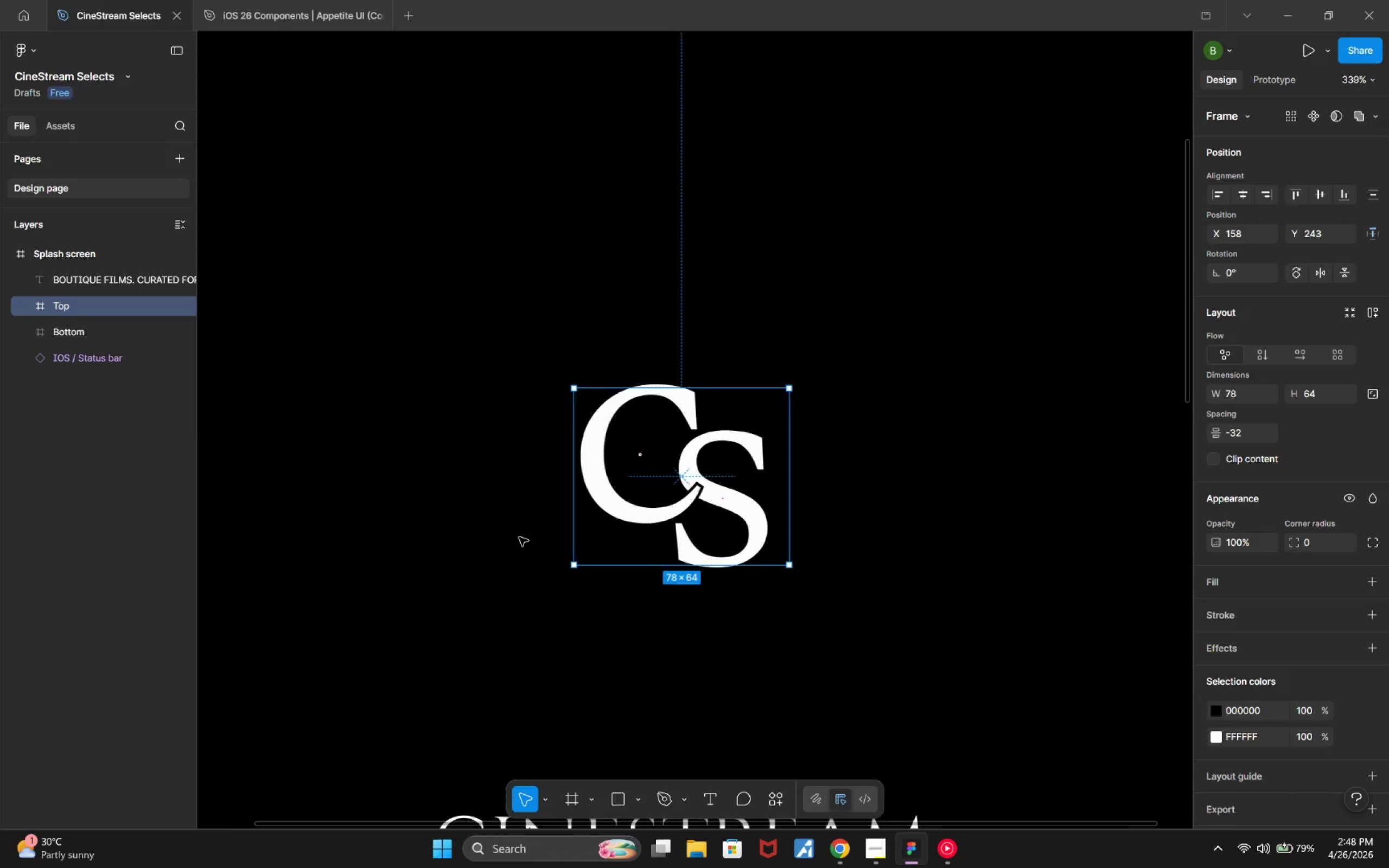 
hold_key(key=ControlLeft, duration=0.75)
scroll: coordinate [504, 545], scroll_direction: up, amount: 4.0
 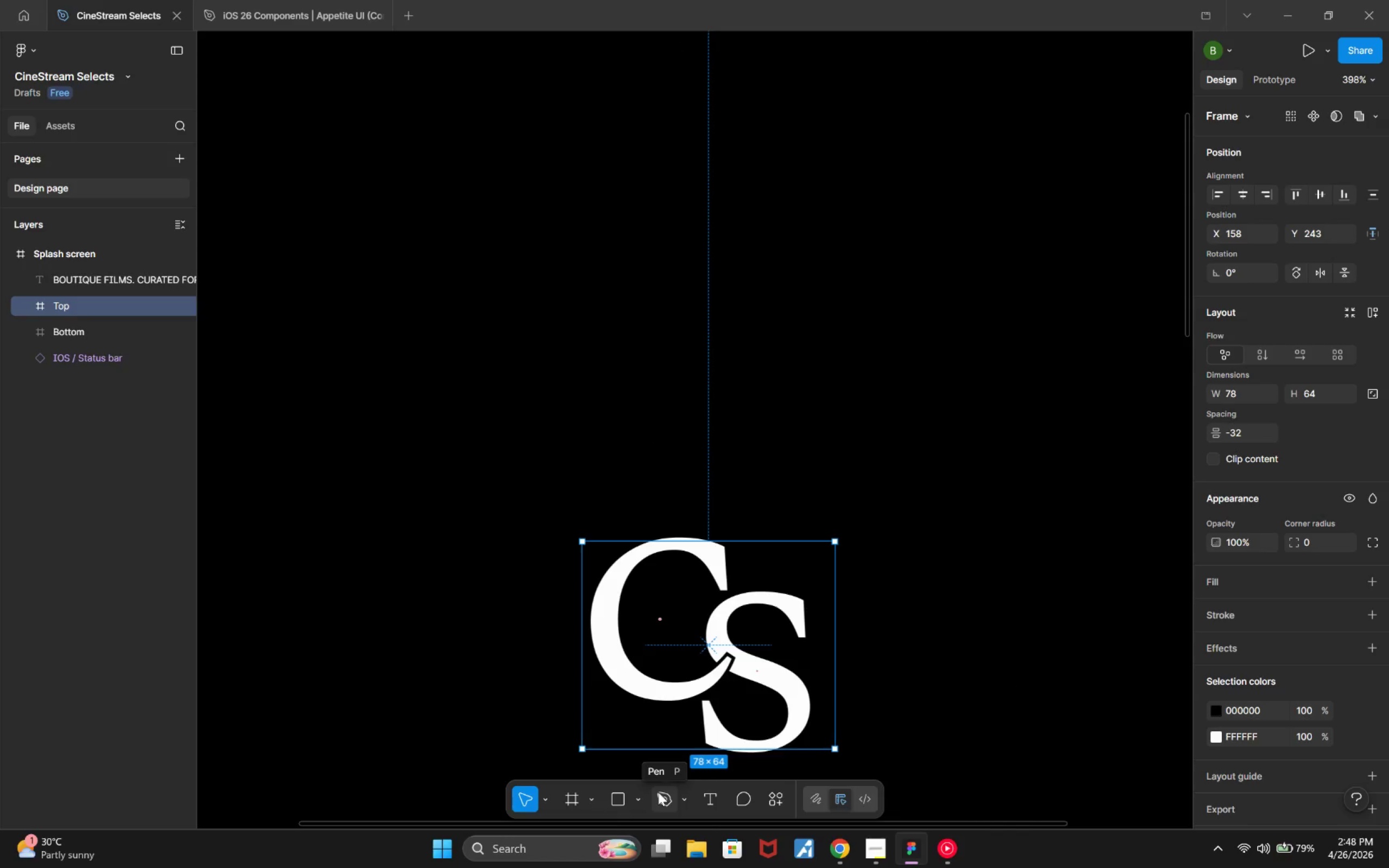 
left_click([667, 803])
 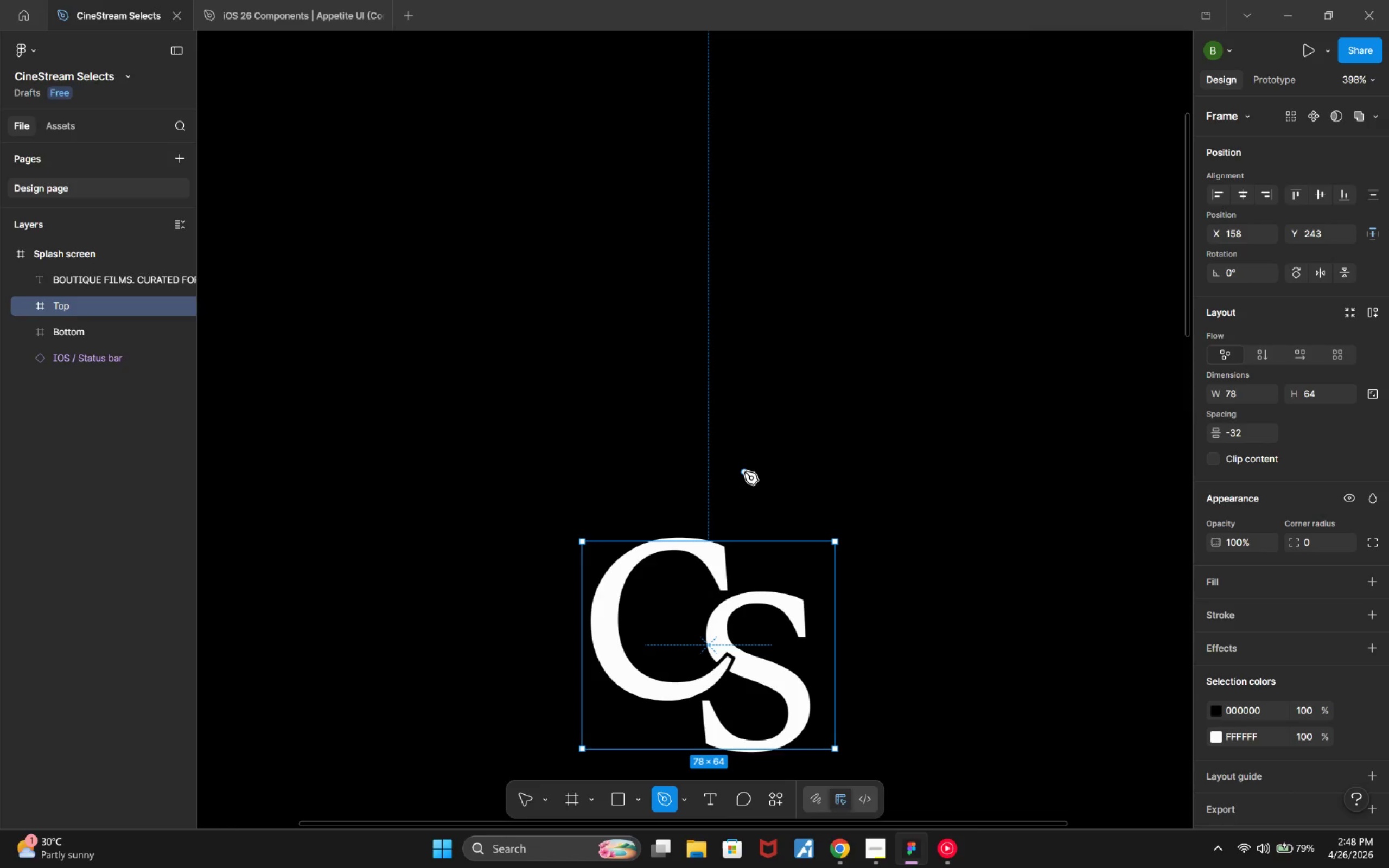 
wait(14.8)
 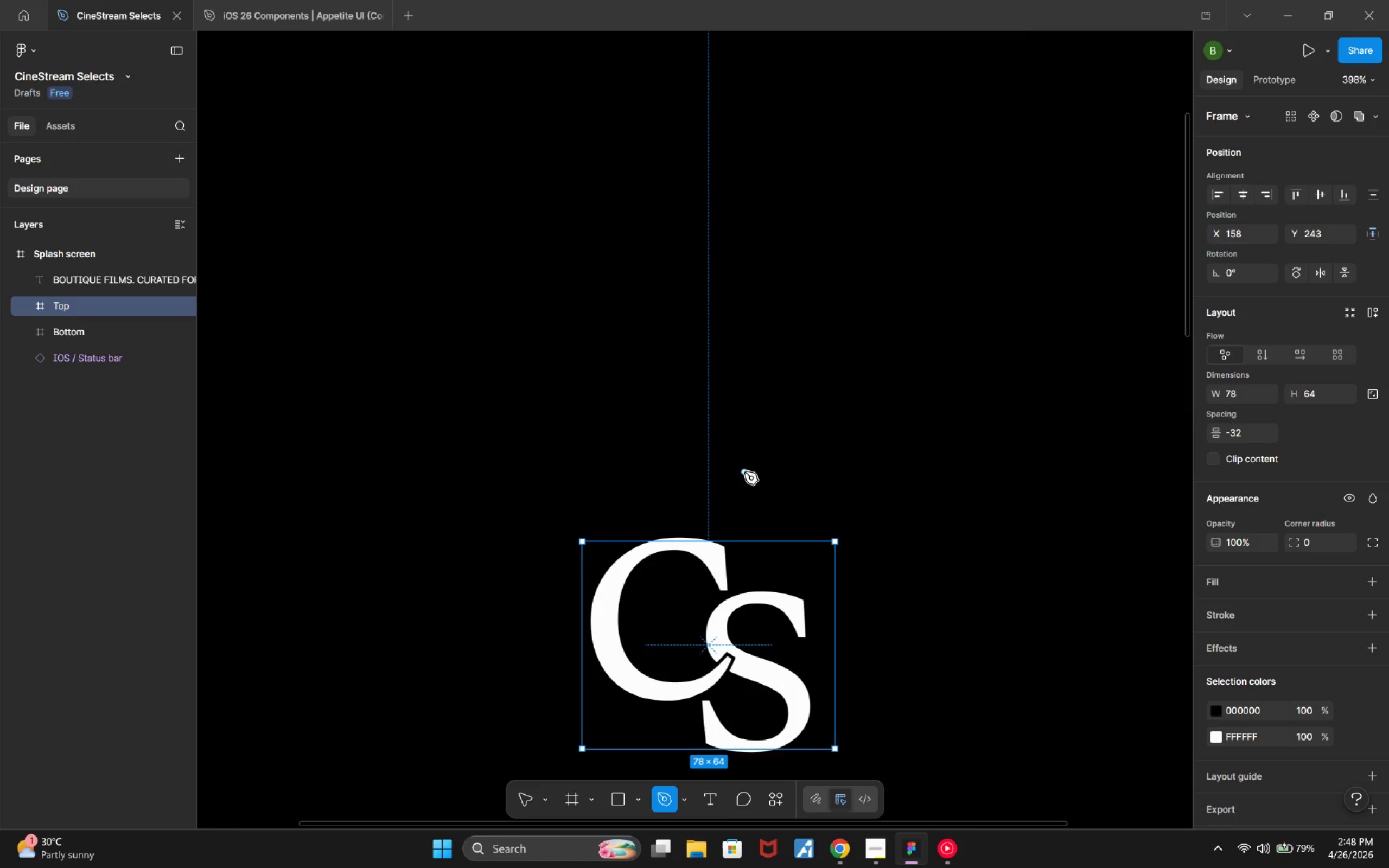 
left_click([784, 489])
 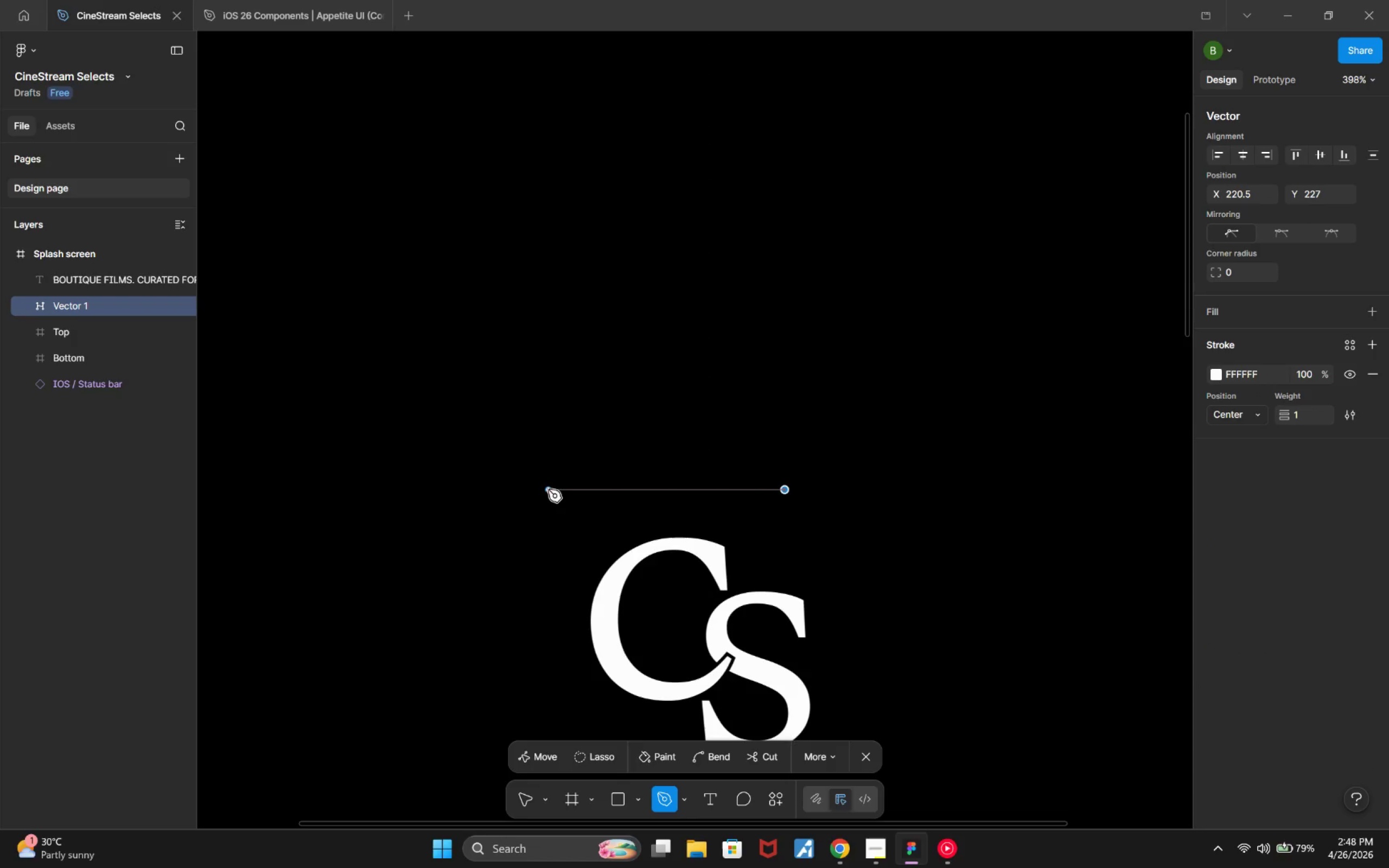 
left_click([544, 489])
 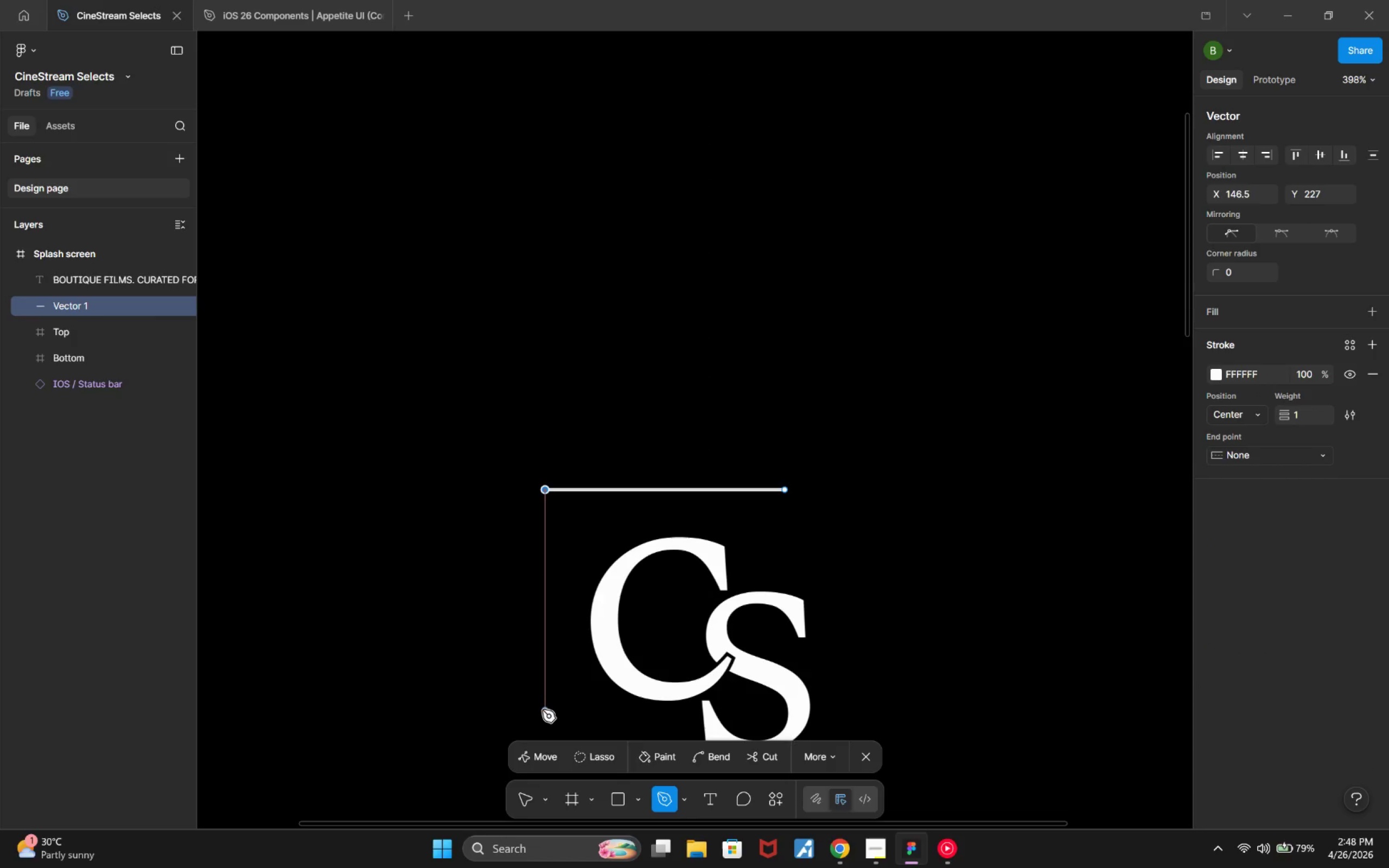 
scroll: coordinate [544, 692], scroll_direction: down, amount: 5.0
 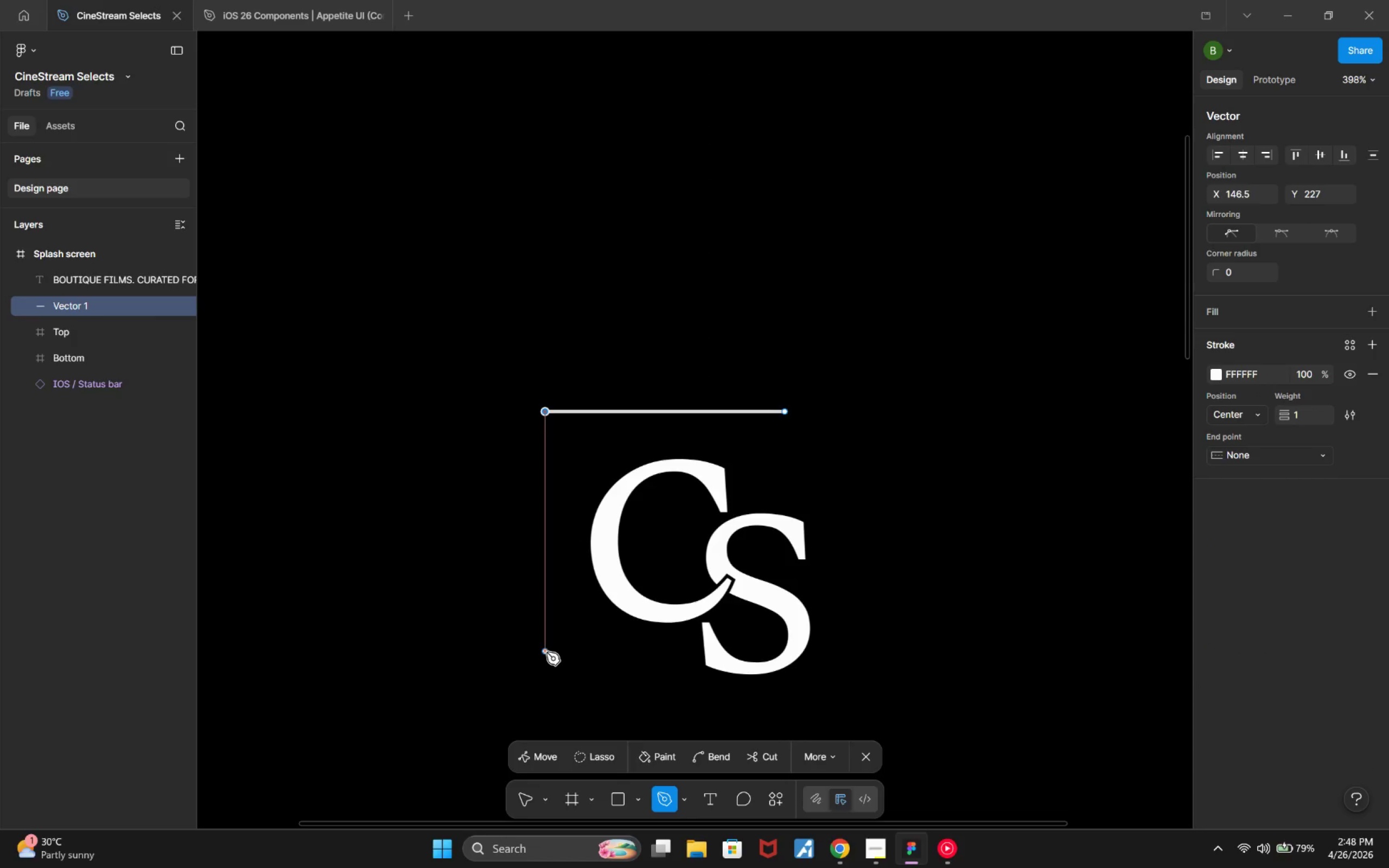 
left_click([546, 652])
 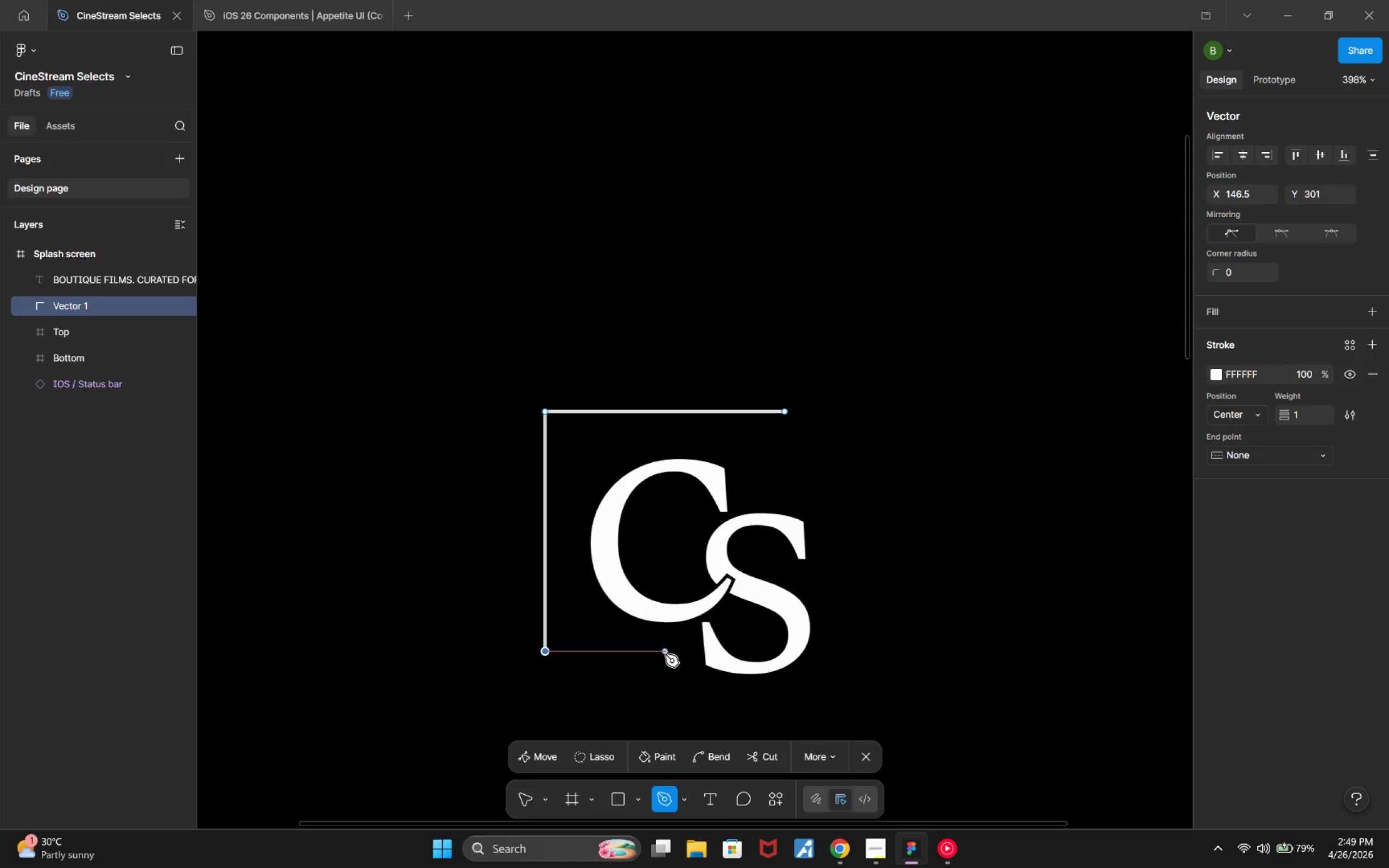 
left_click([667, 654])
 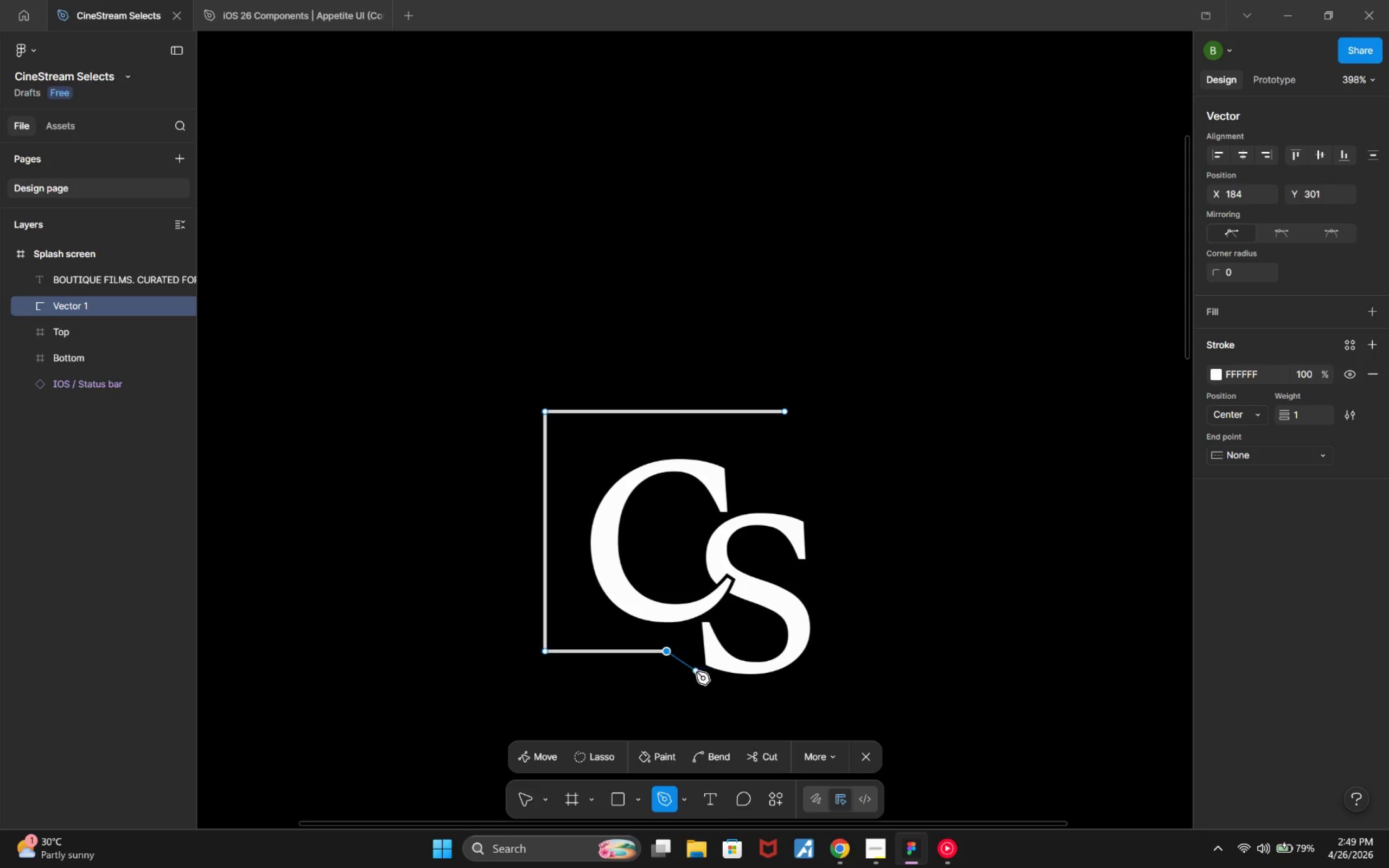 
key(Escape)
 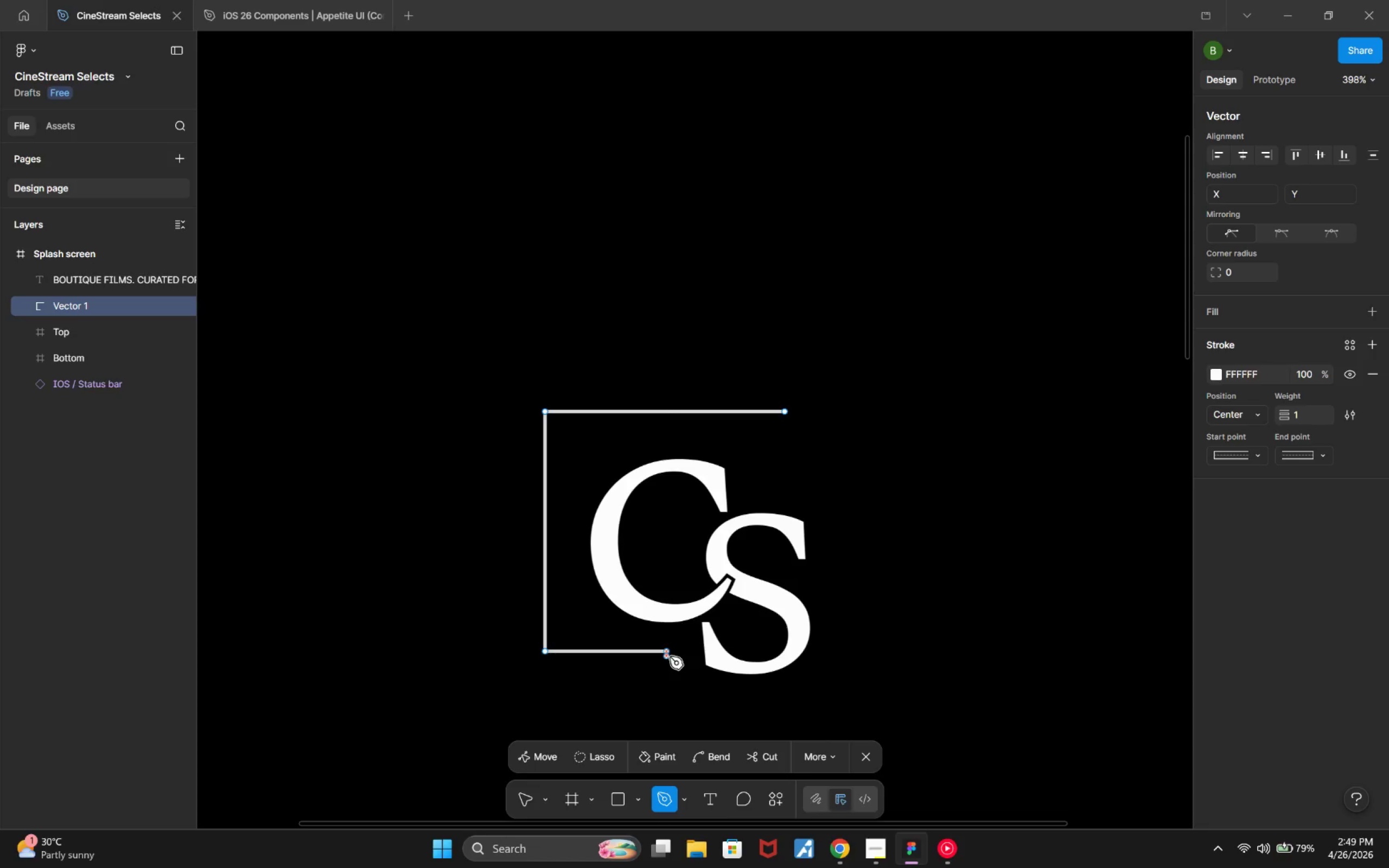 
key(Escape)
 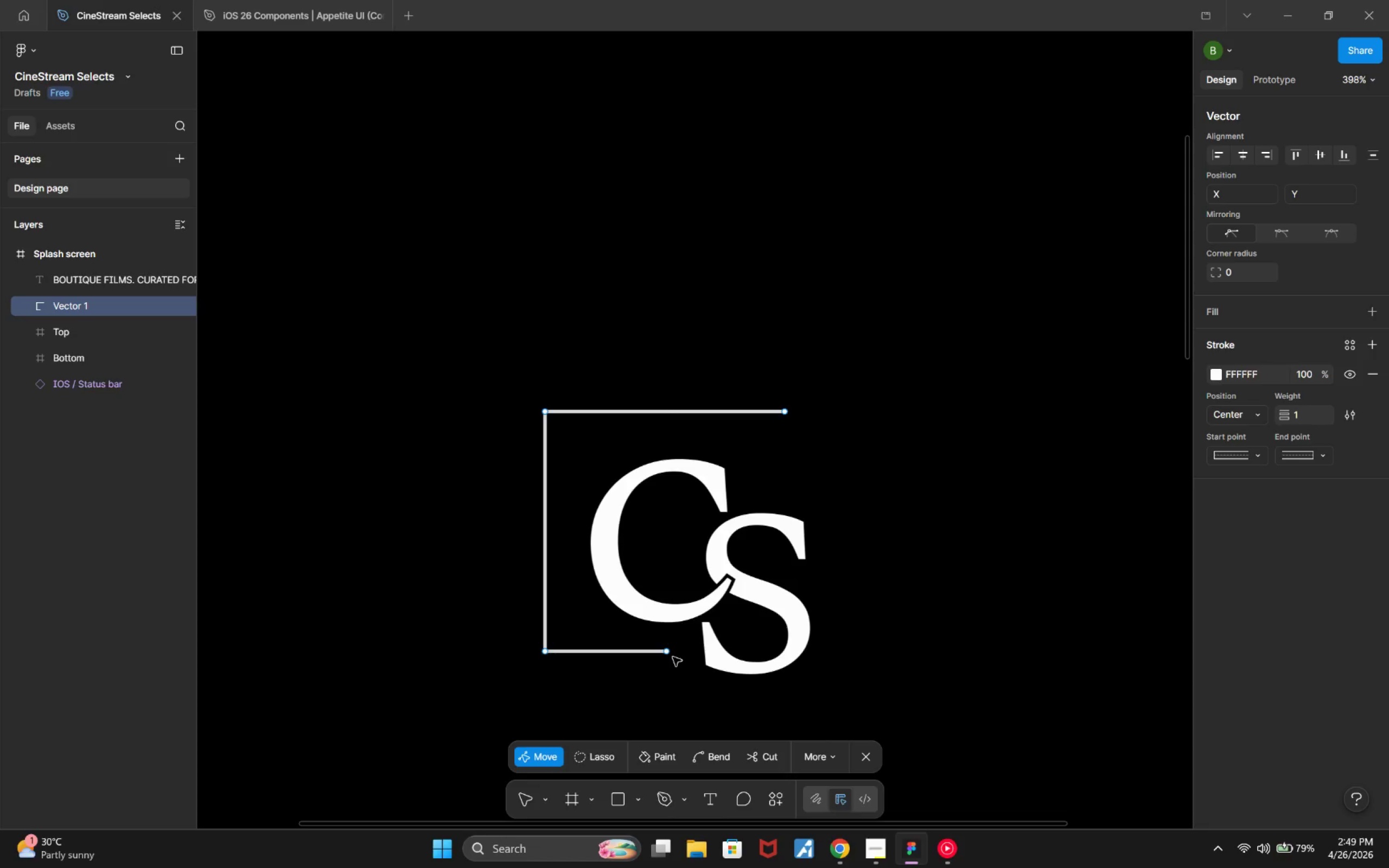 
left_click([672, 654])
 